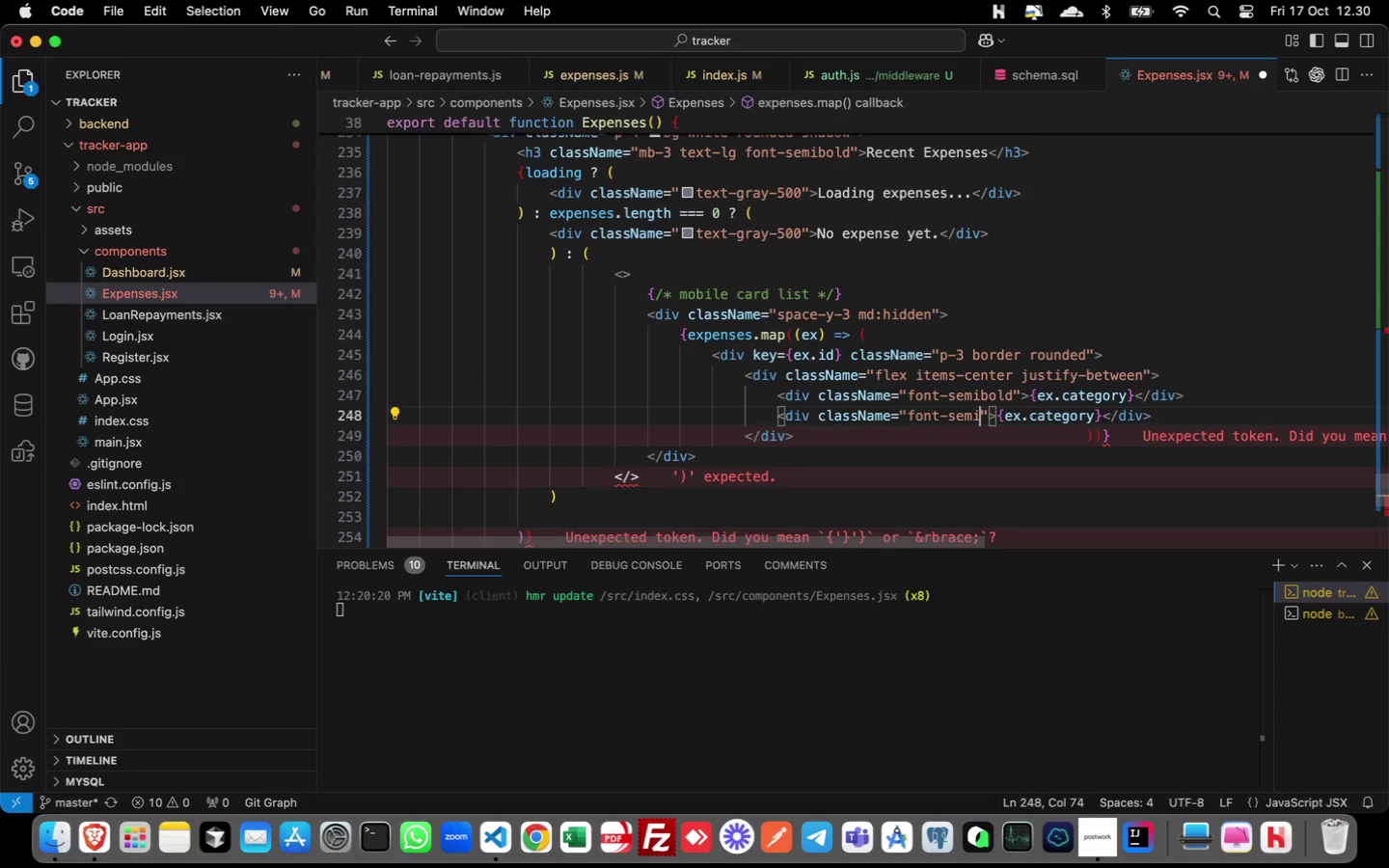 
key(Backspace)
 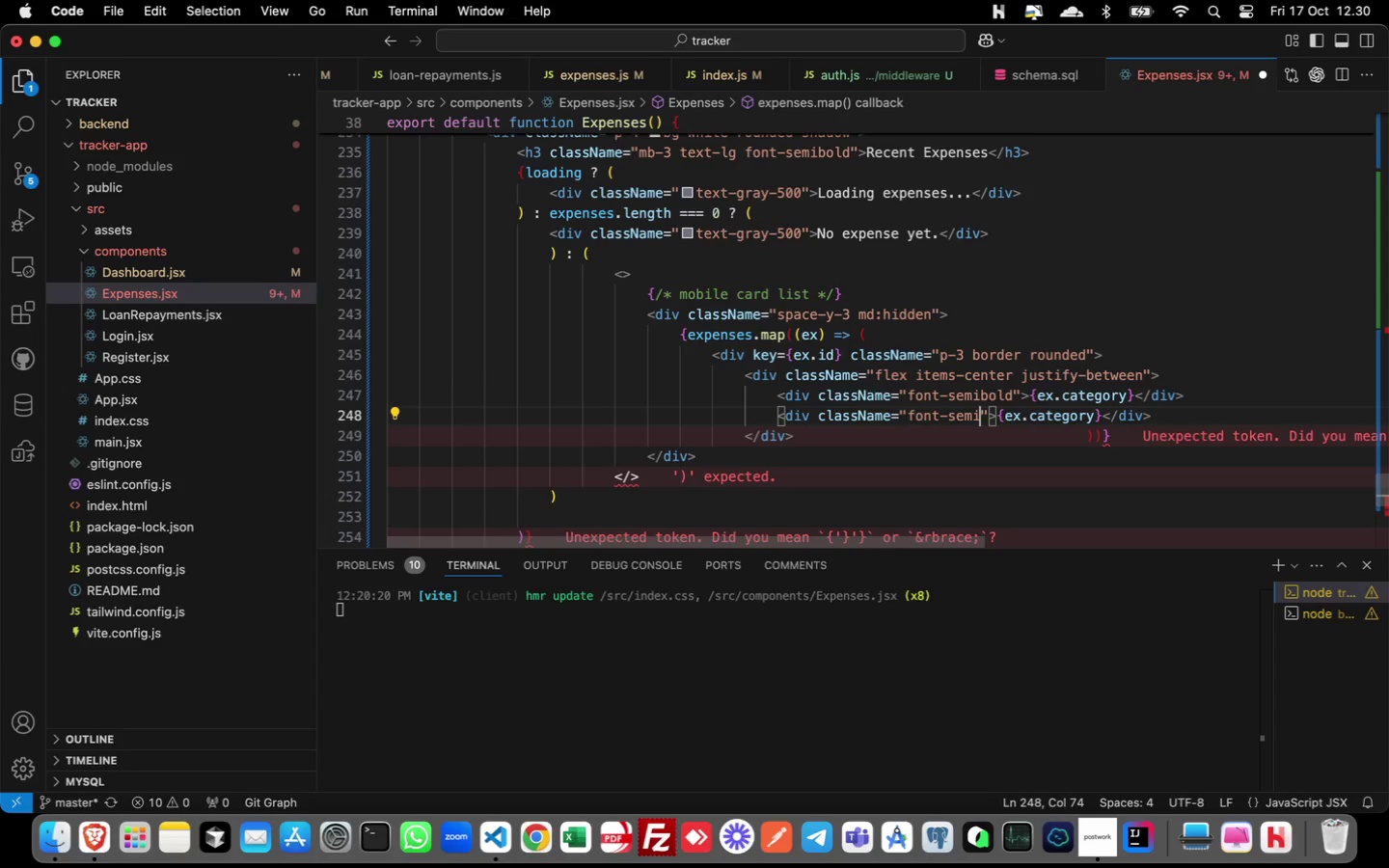 
key(Backspace)
 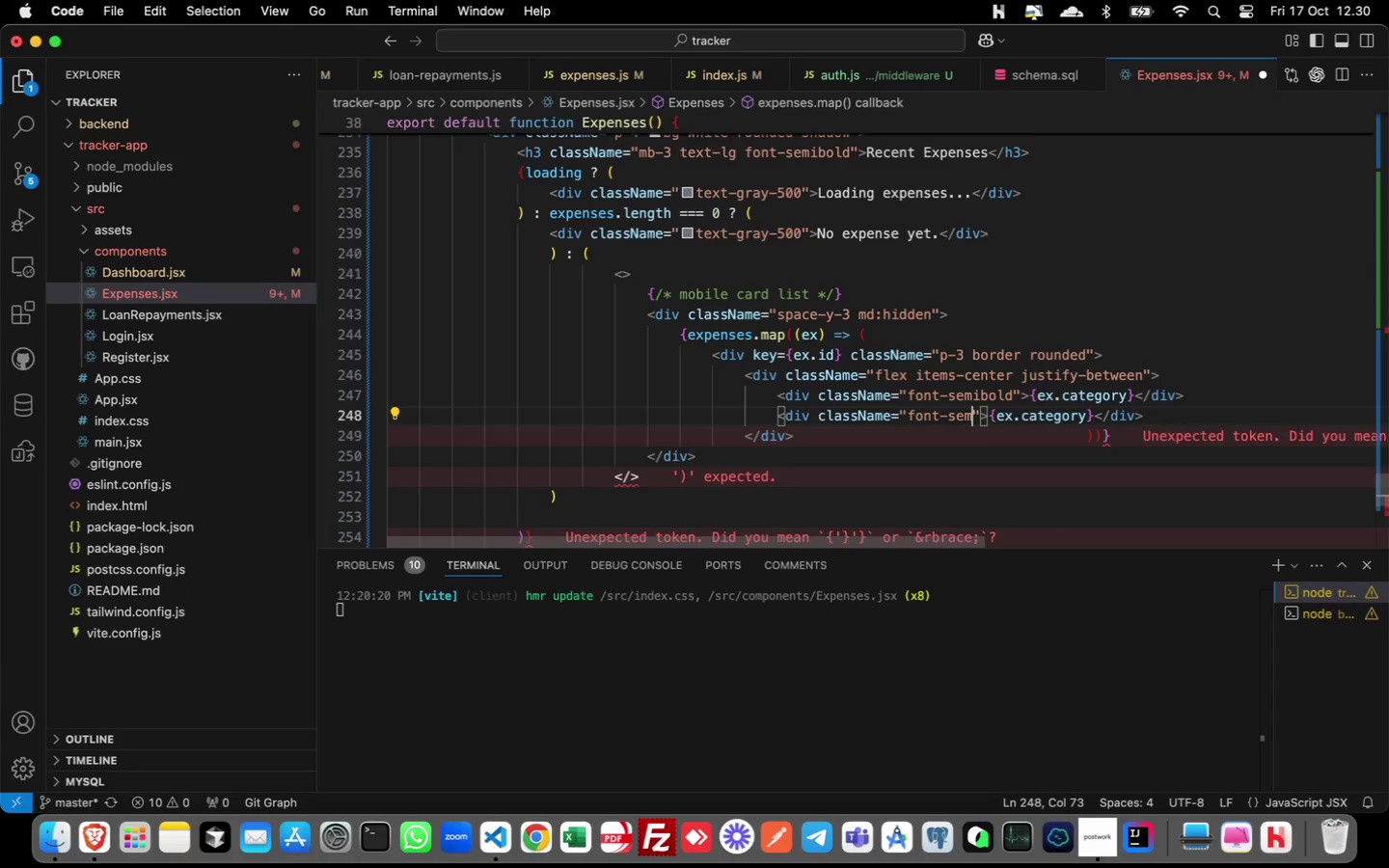 
key(Backspace)
 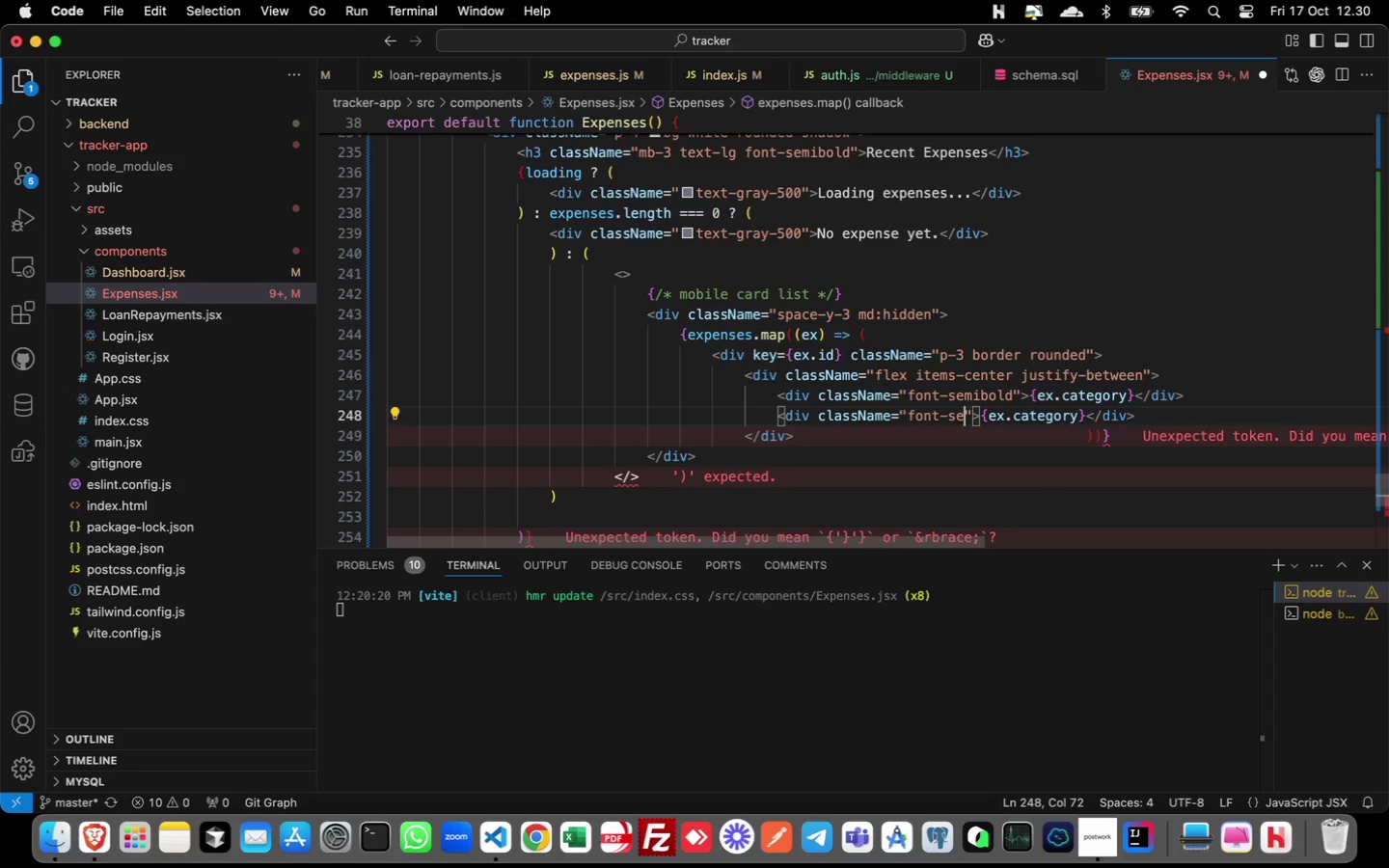 
key(Backspace)
 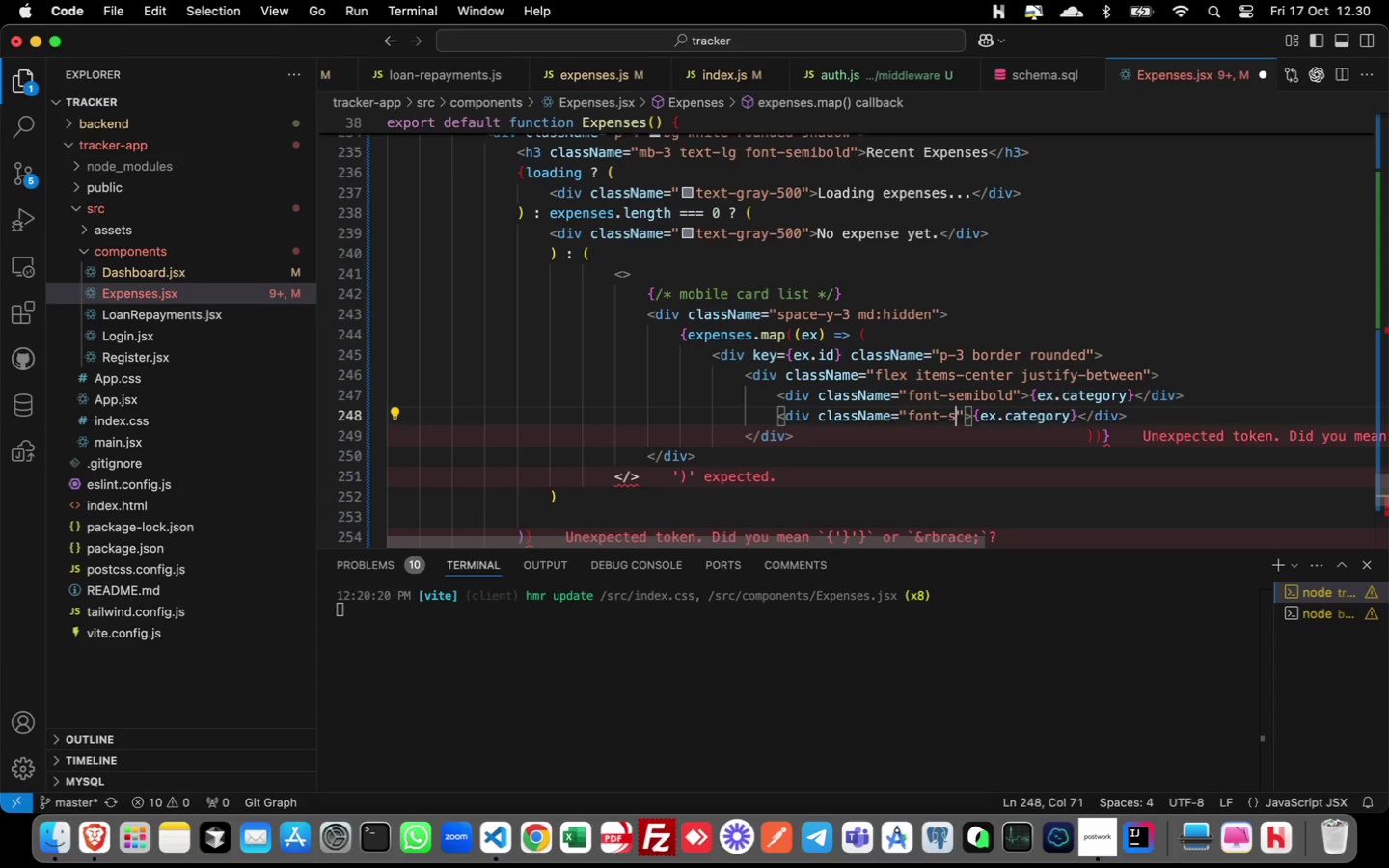 
key(Backspace)
 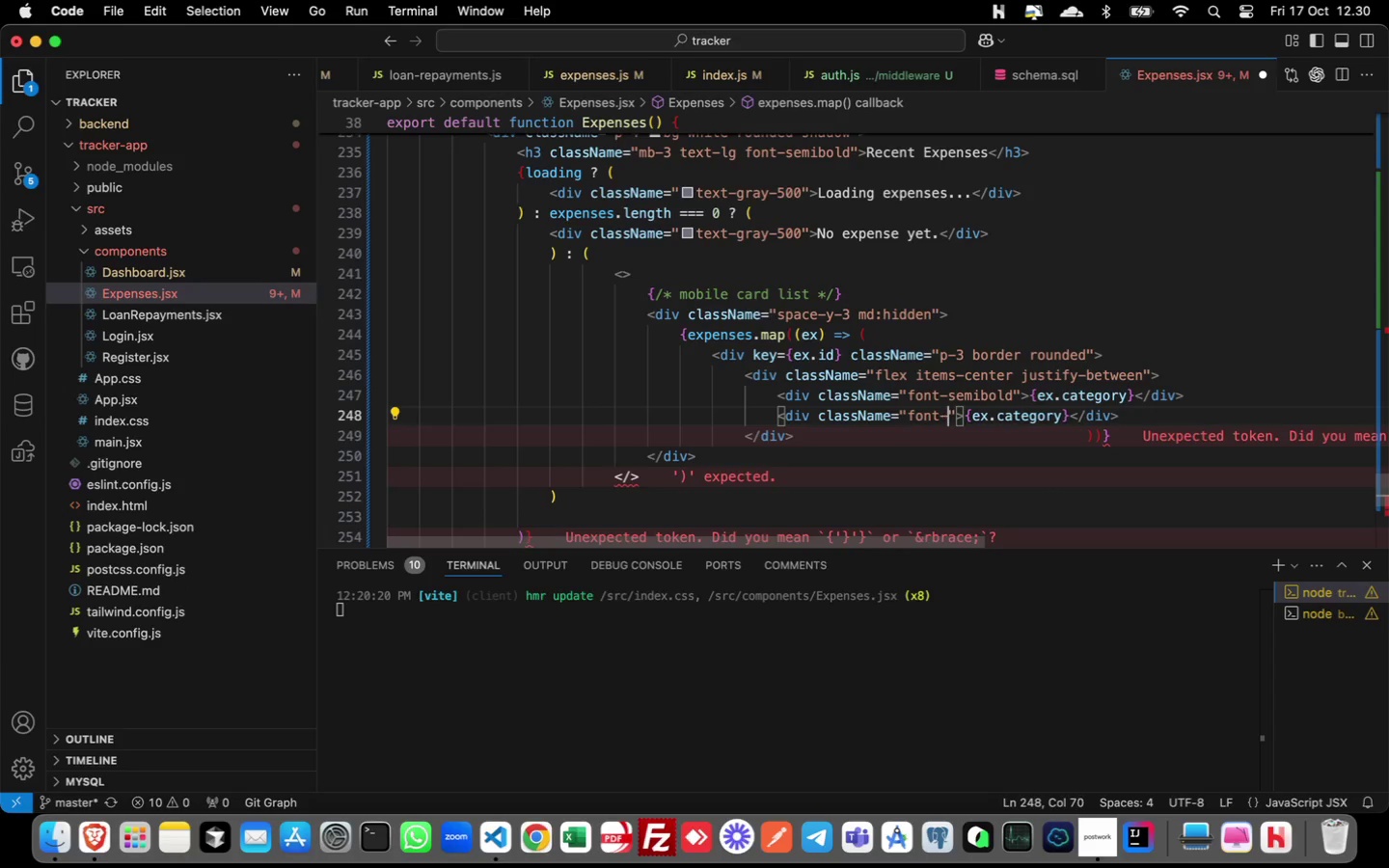 
key(Backspace)
 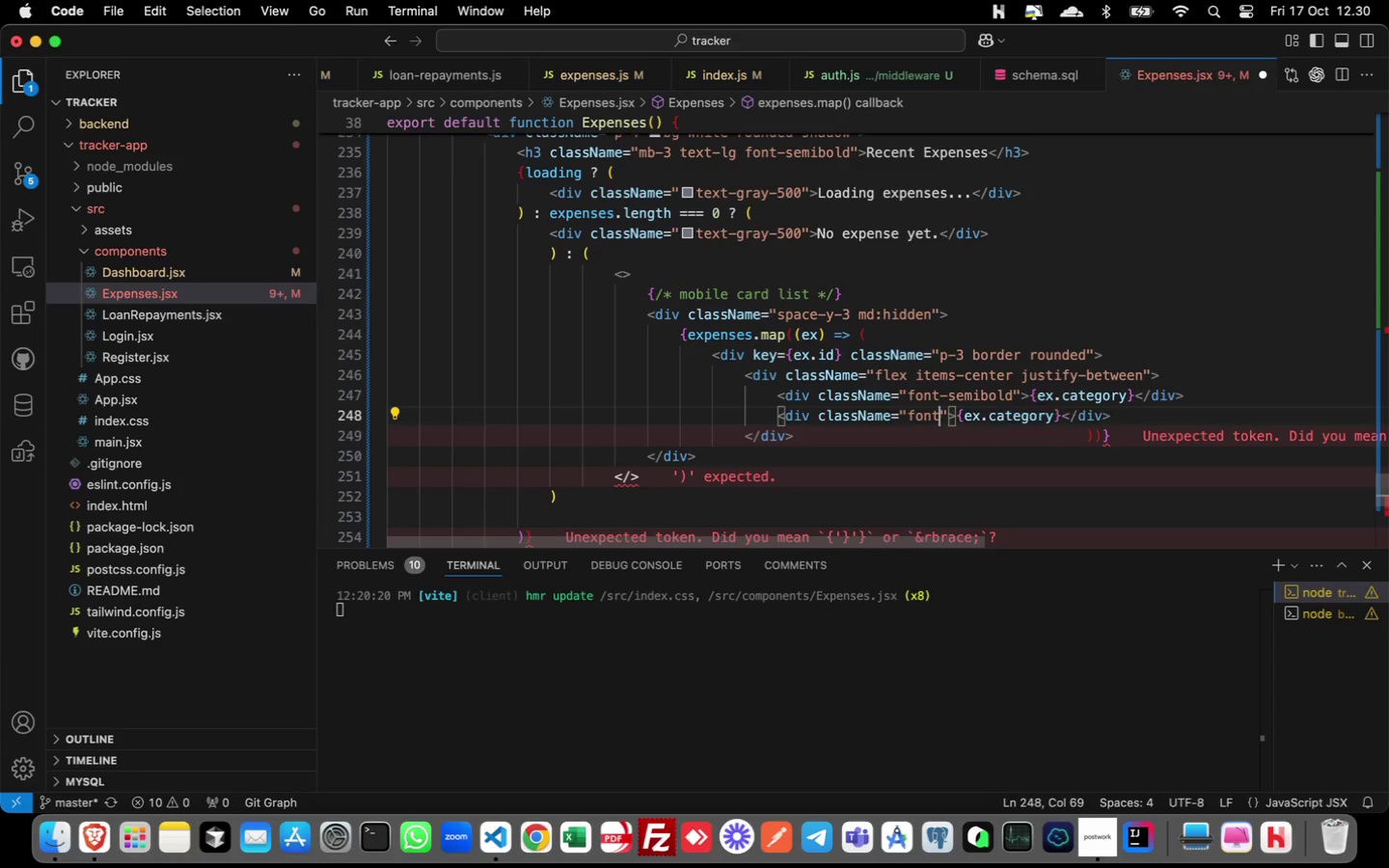 
key(Backspace)
 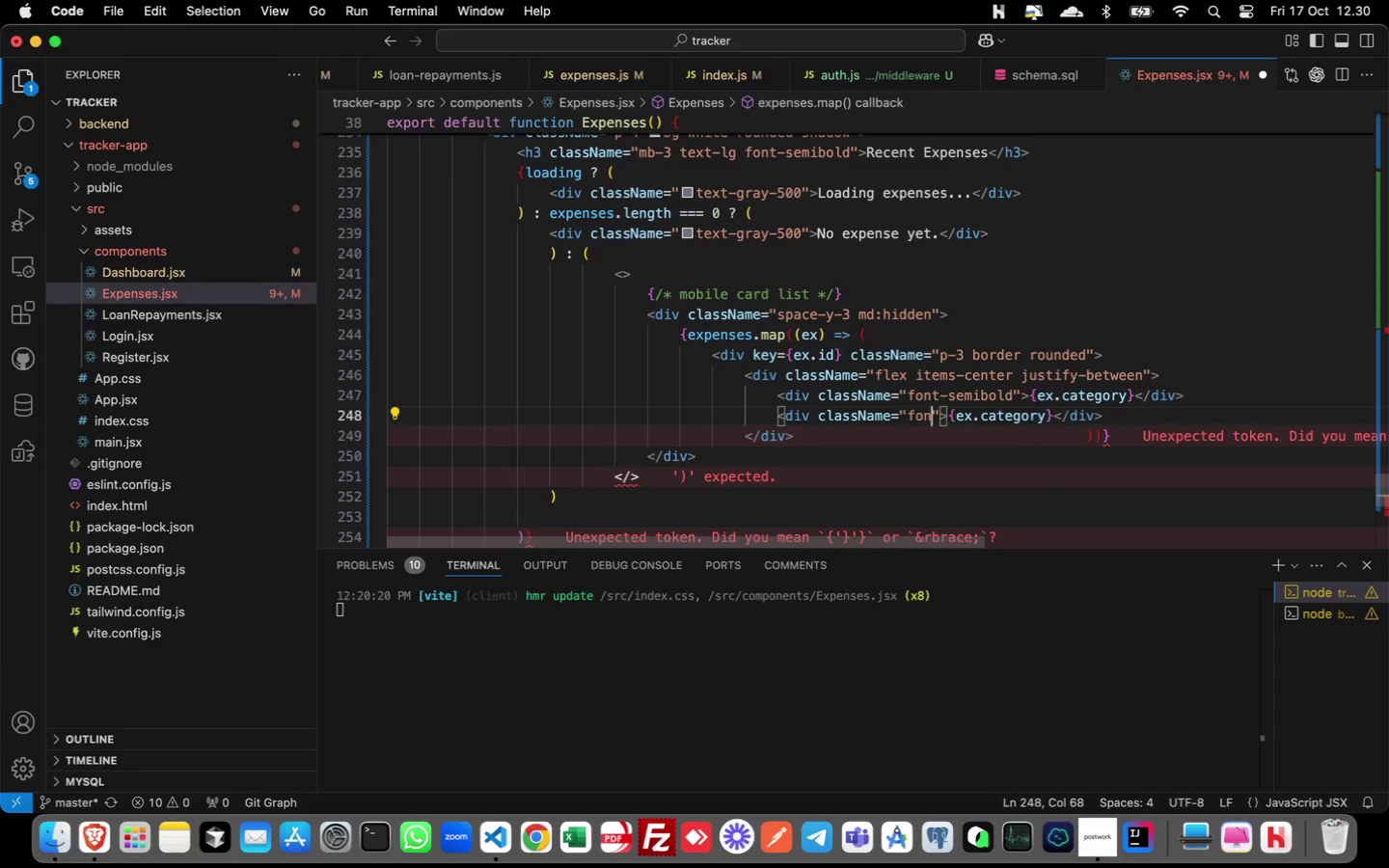 
key(Backspace)
 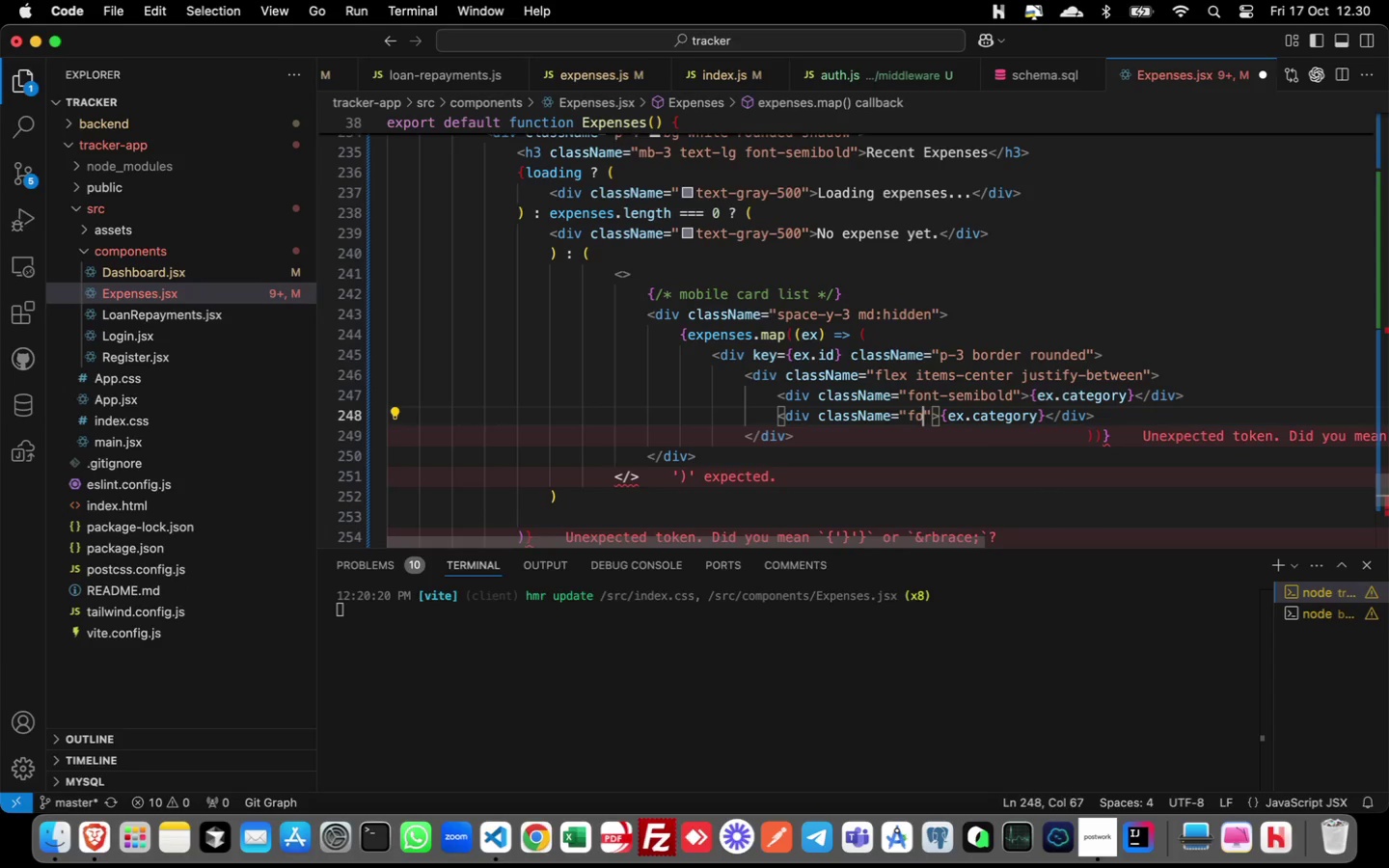 
key(Backspace)
 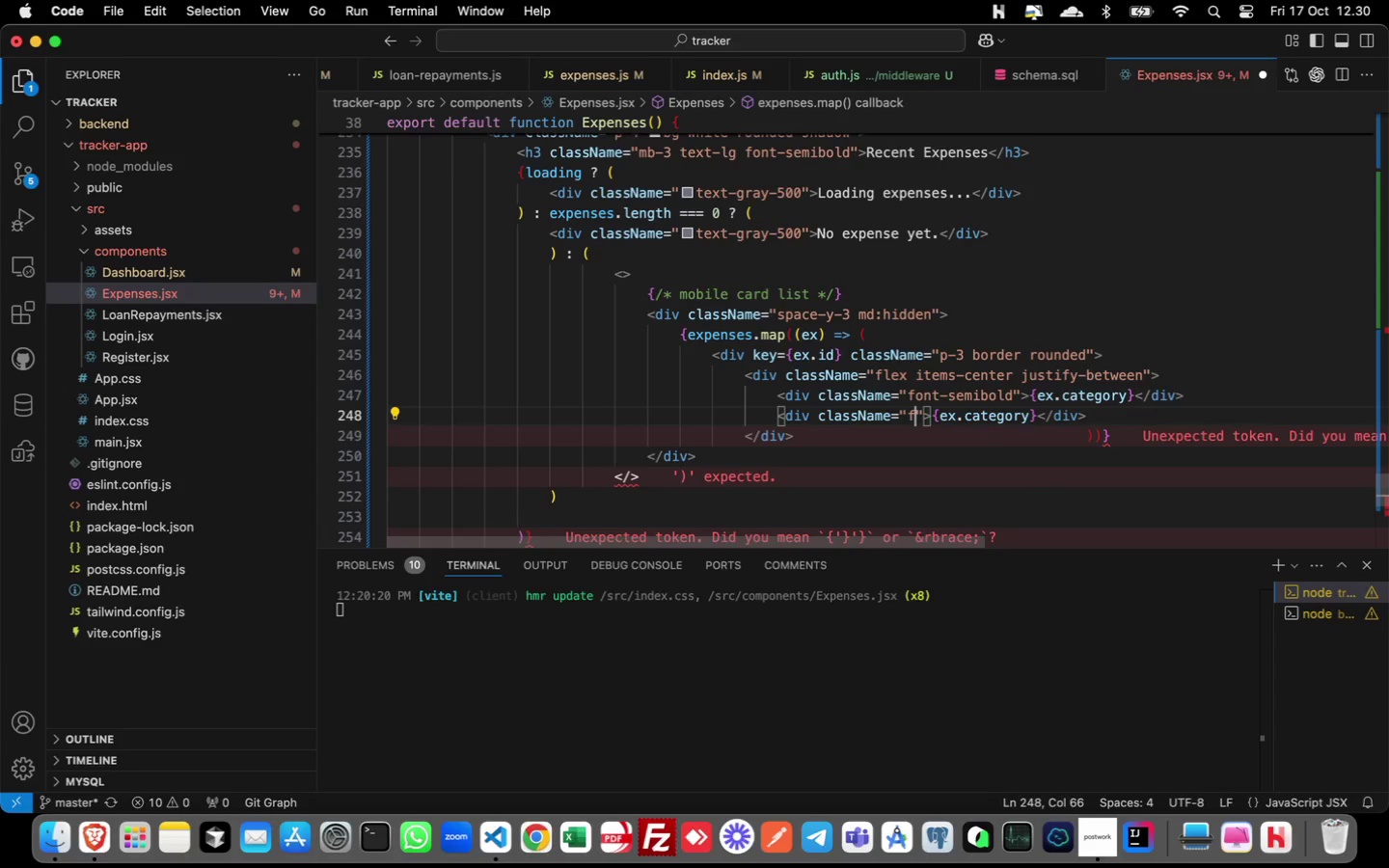 
key(Backspace)
 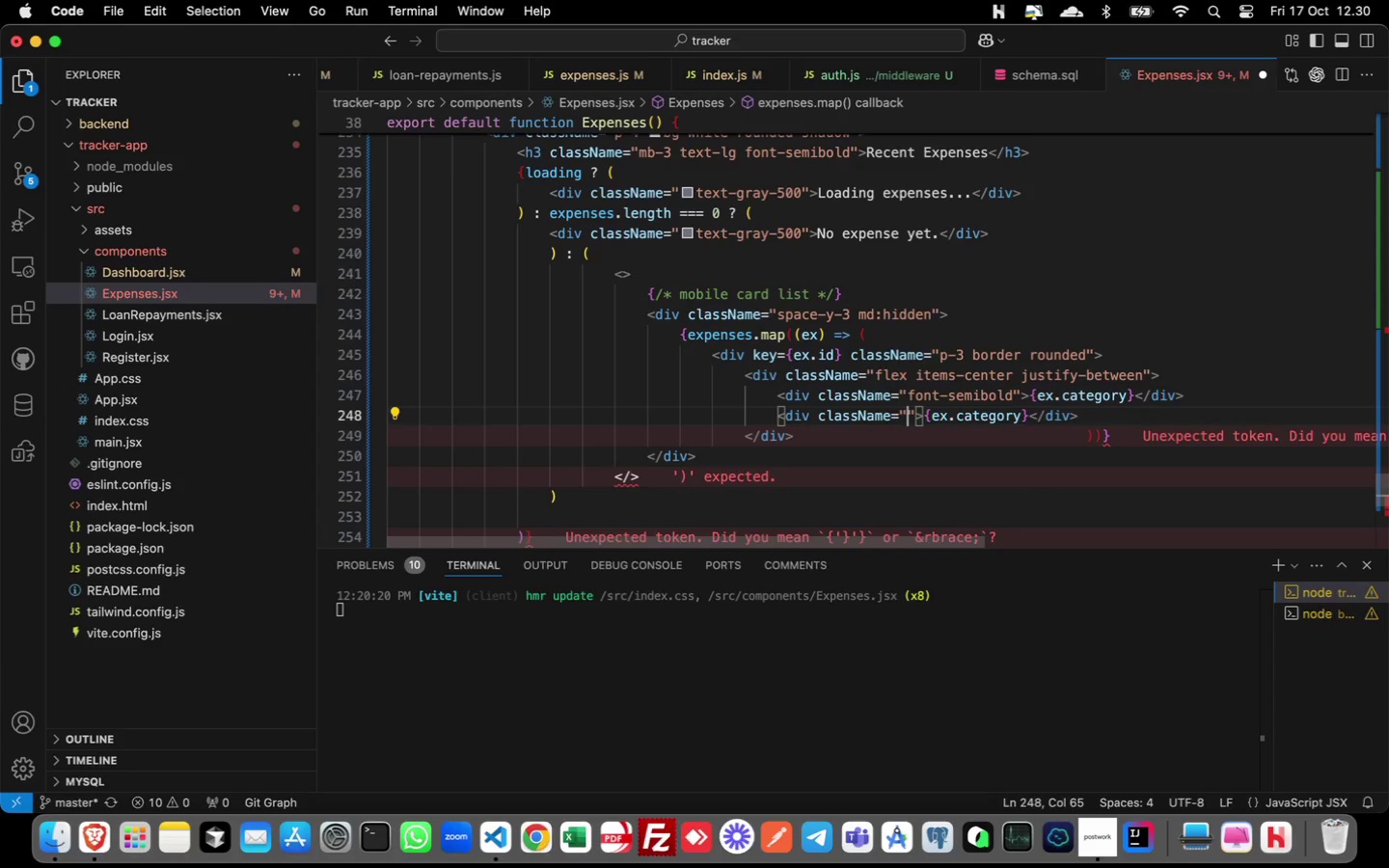 
key(Backspace)
 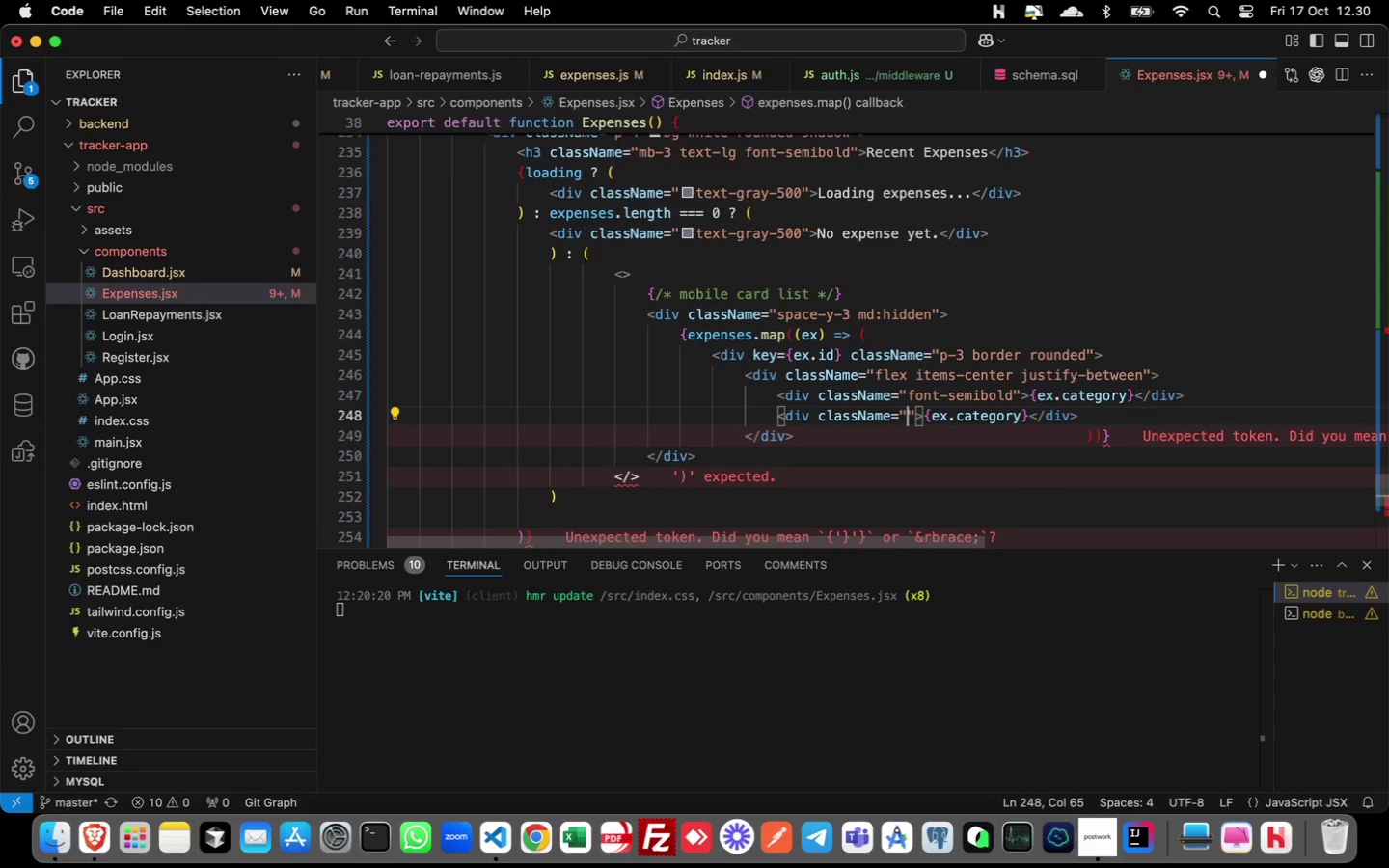 
type(text-sm text-gray-500)
 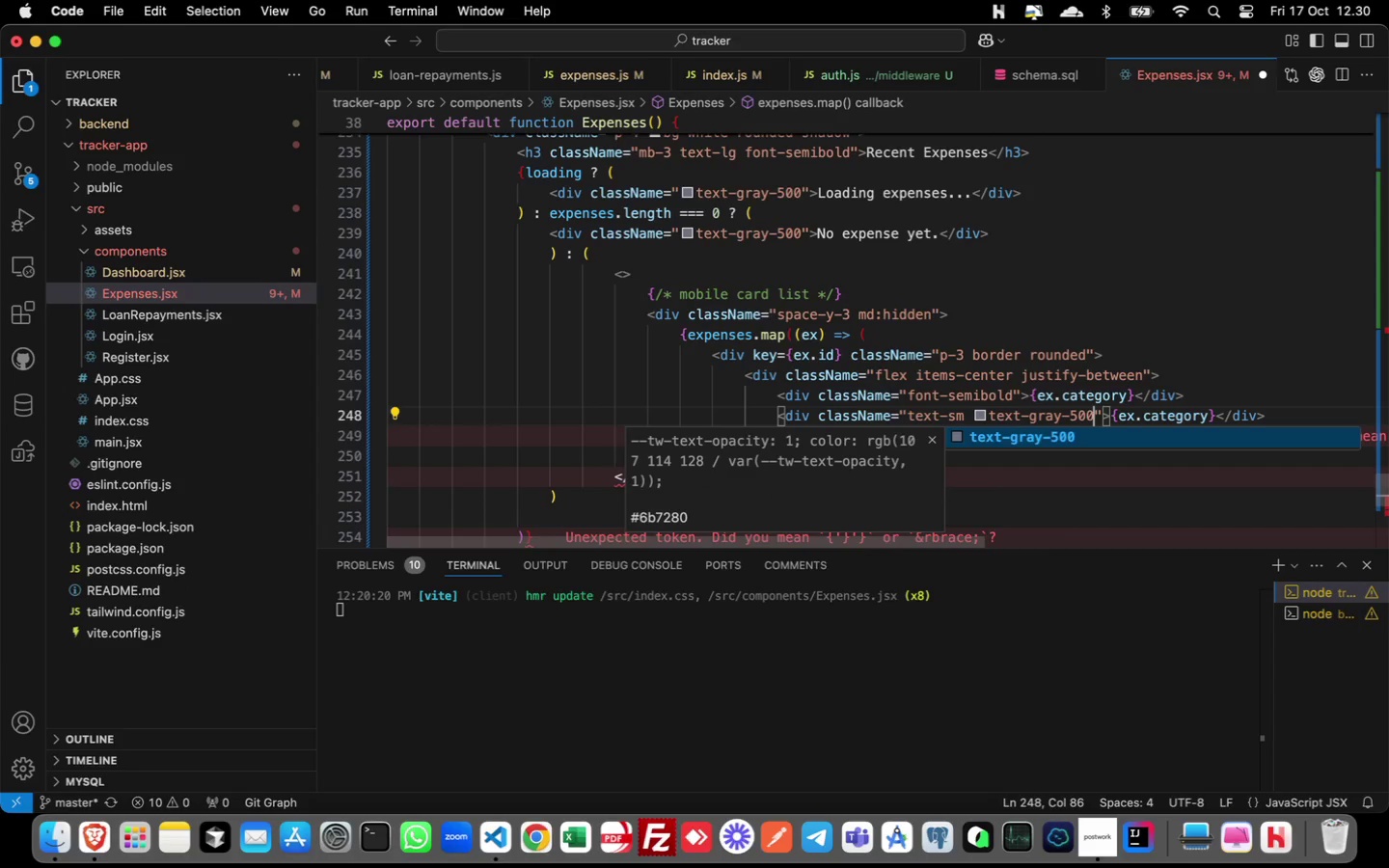 
key(ArrowRight)
 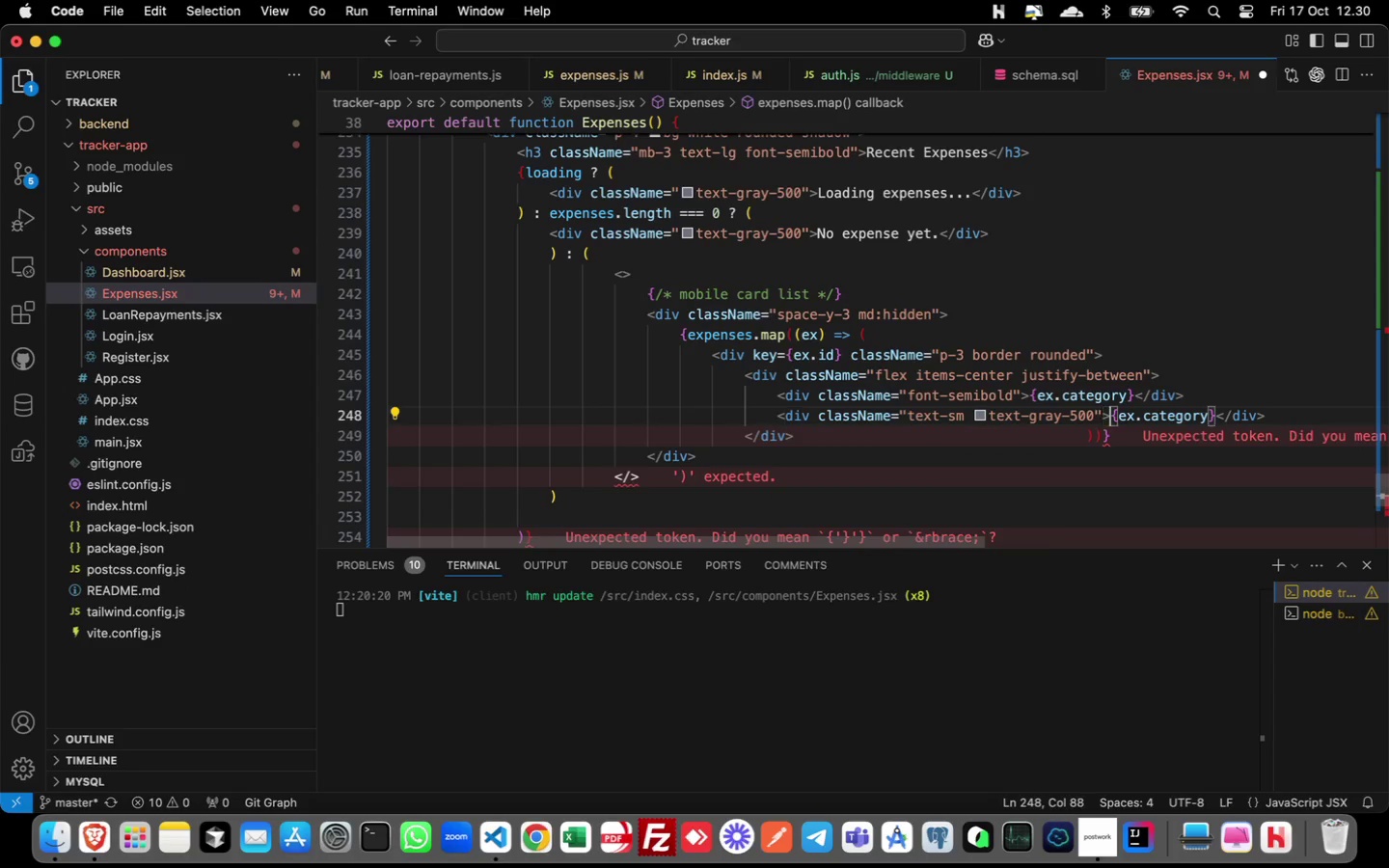 
key(ArrowRight)
 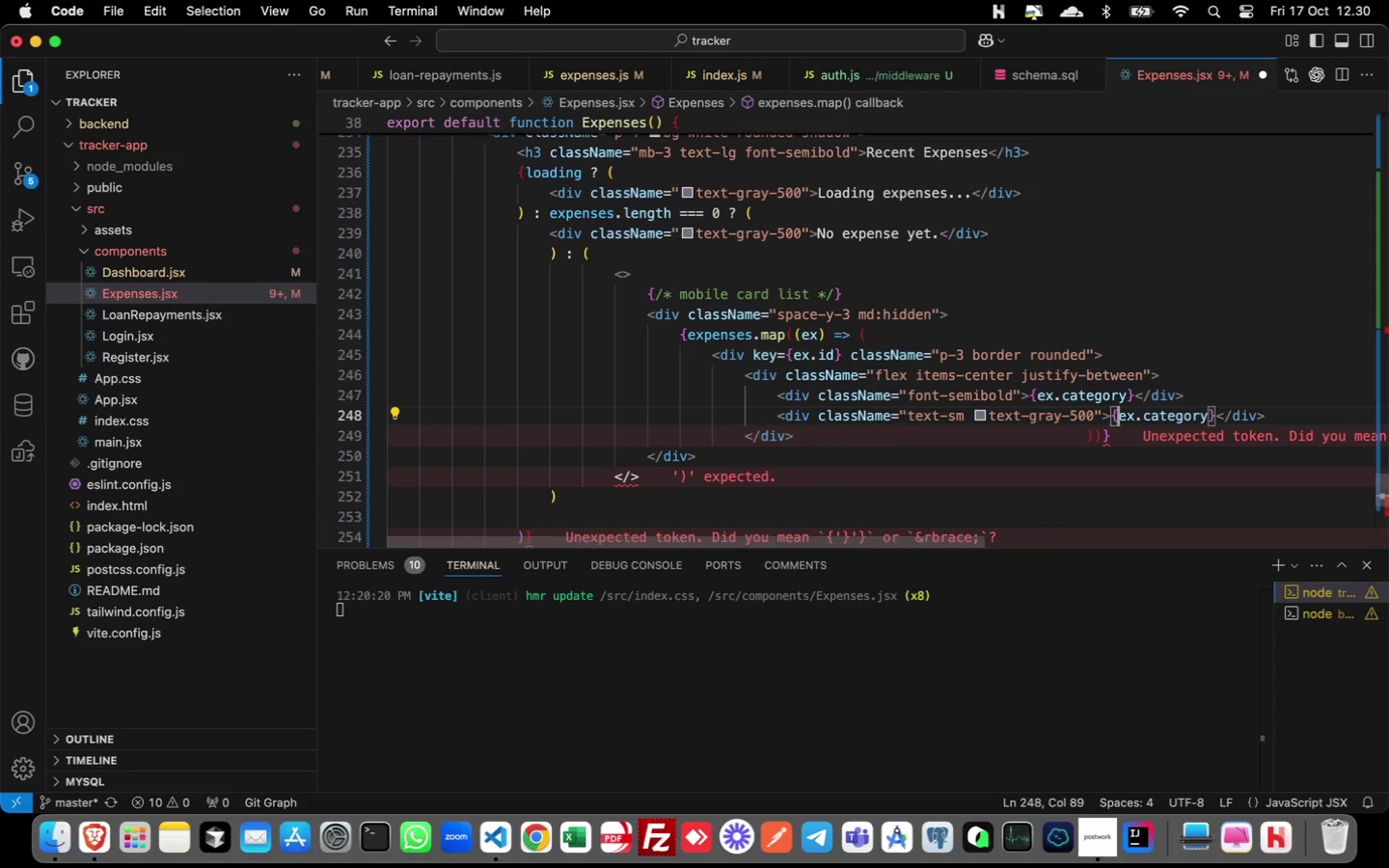 
key(ArrowRight)
 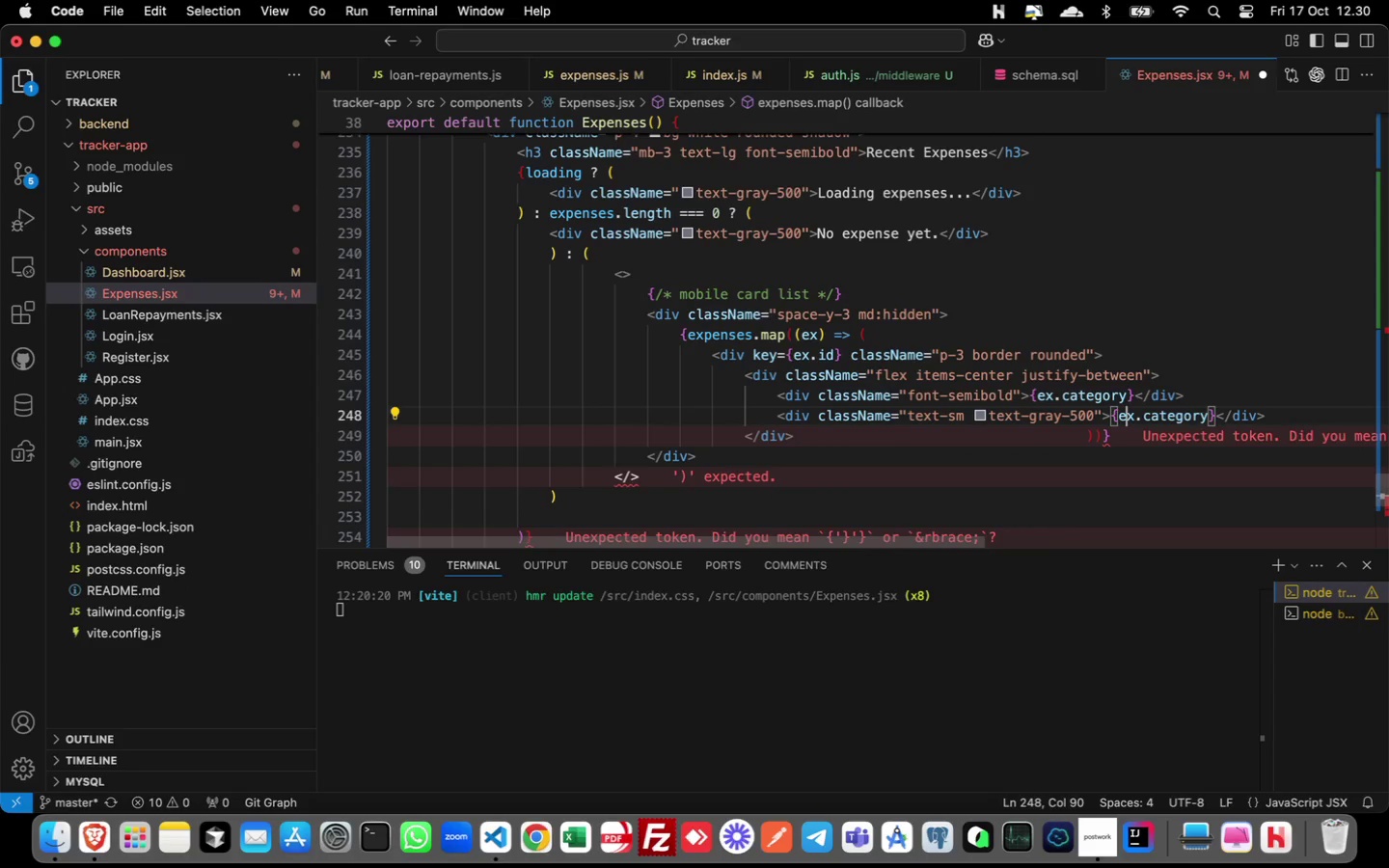 
key(ArrowRight)
 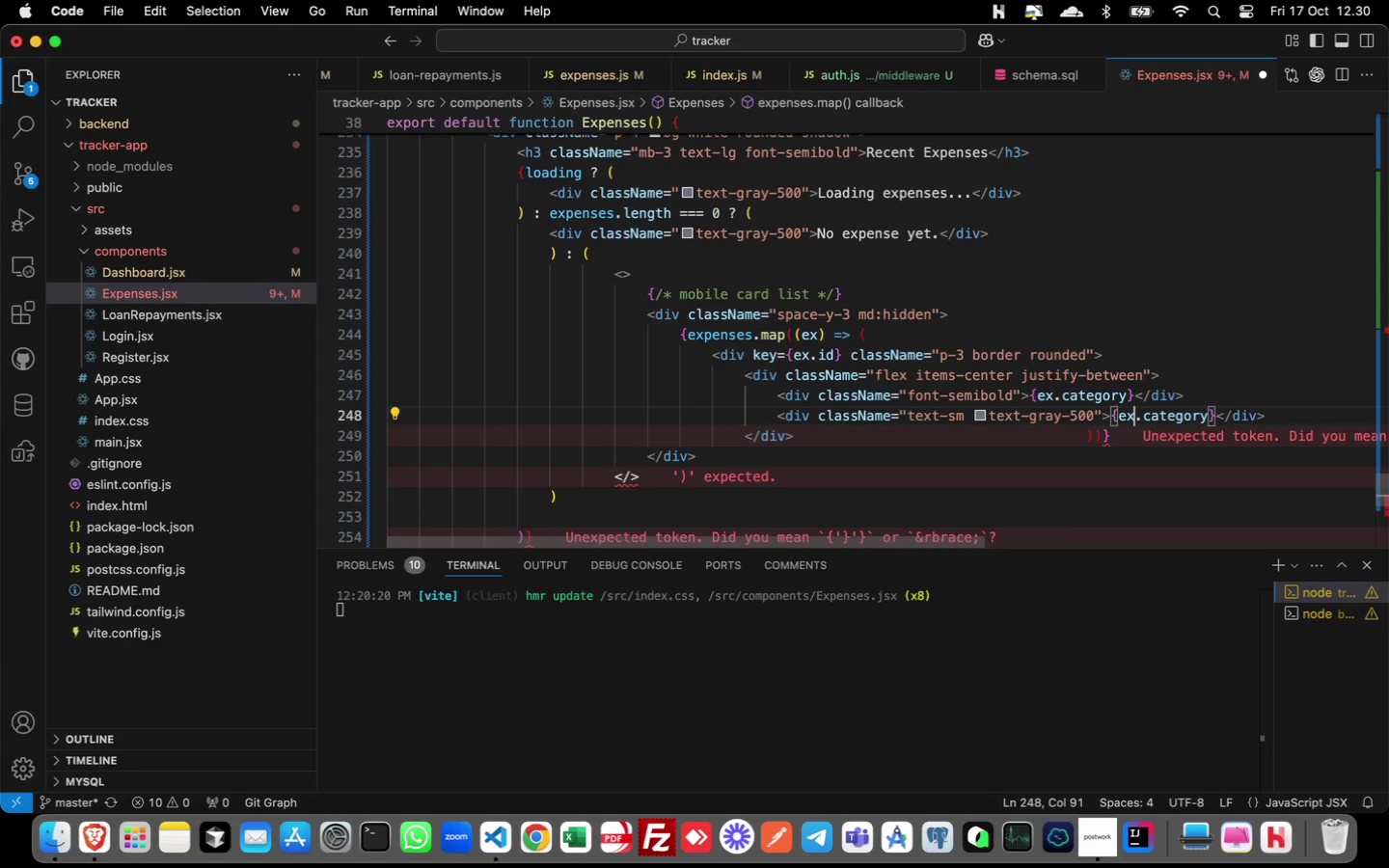 
key(ArrowRight)
 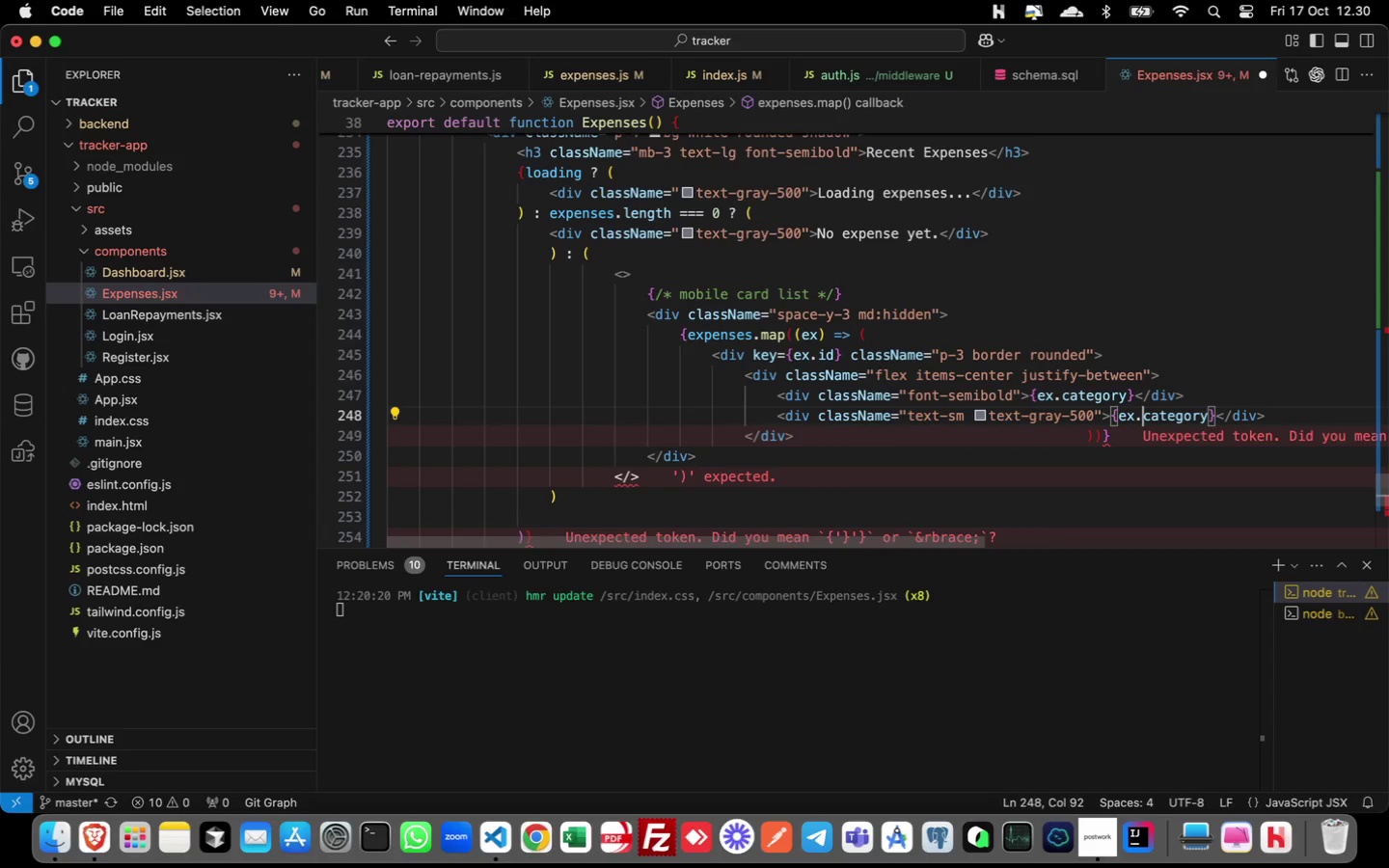 
key(ArrowRight)
 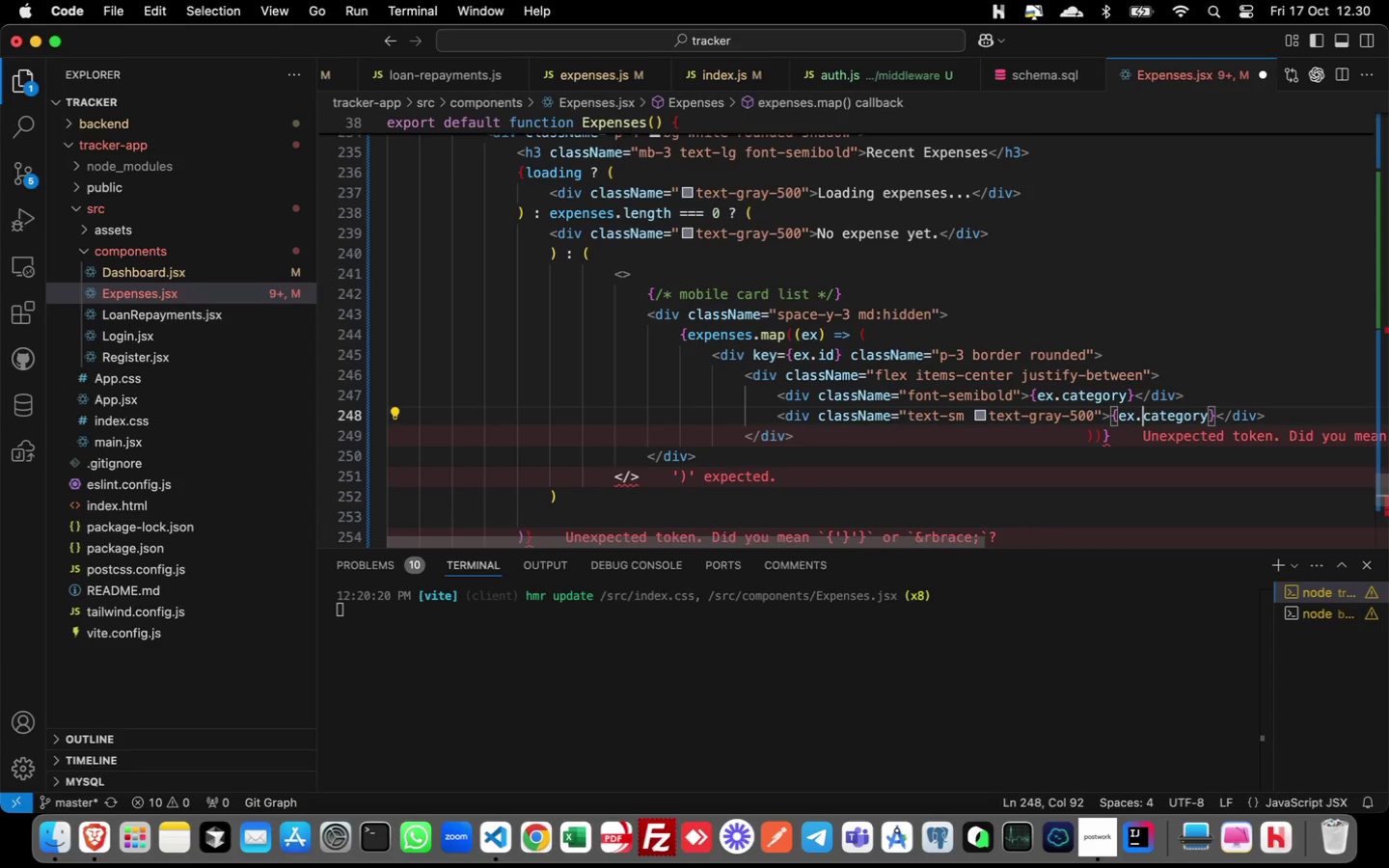 
key(Shift+ArrowRight)
 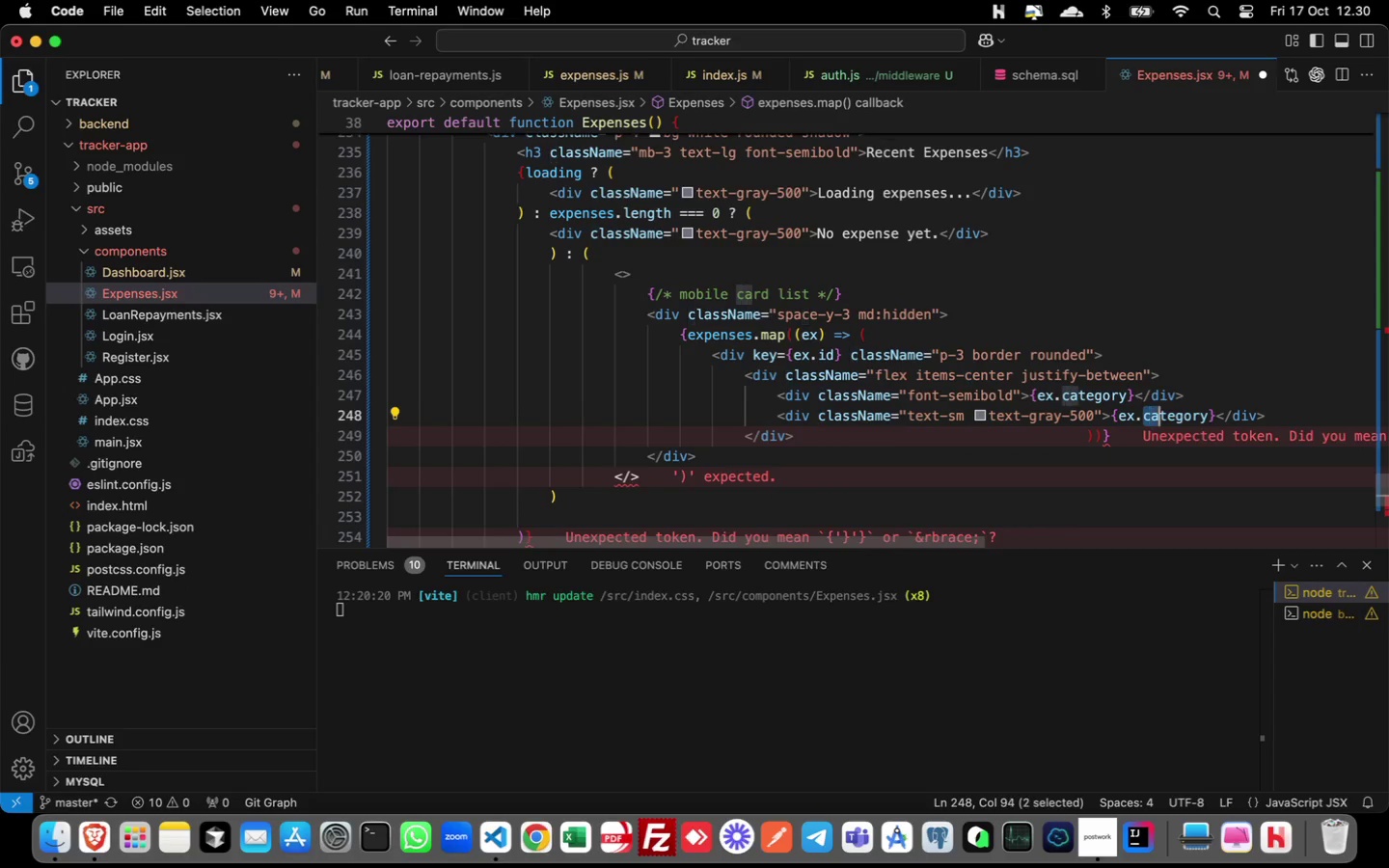 
key(Shift+ArrowRight)
 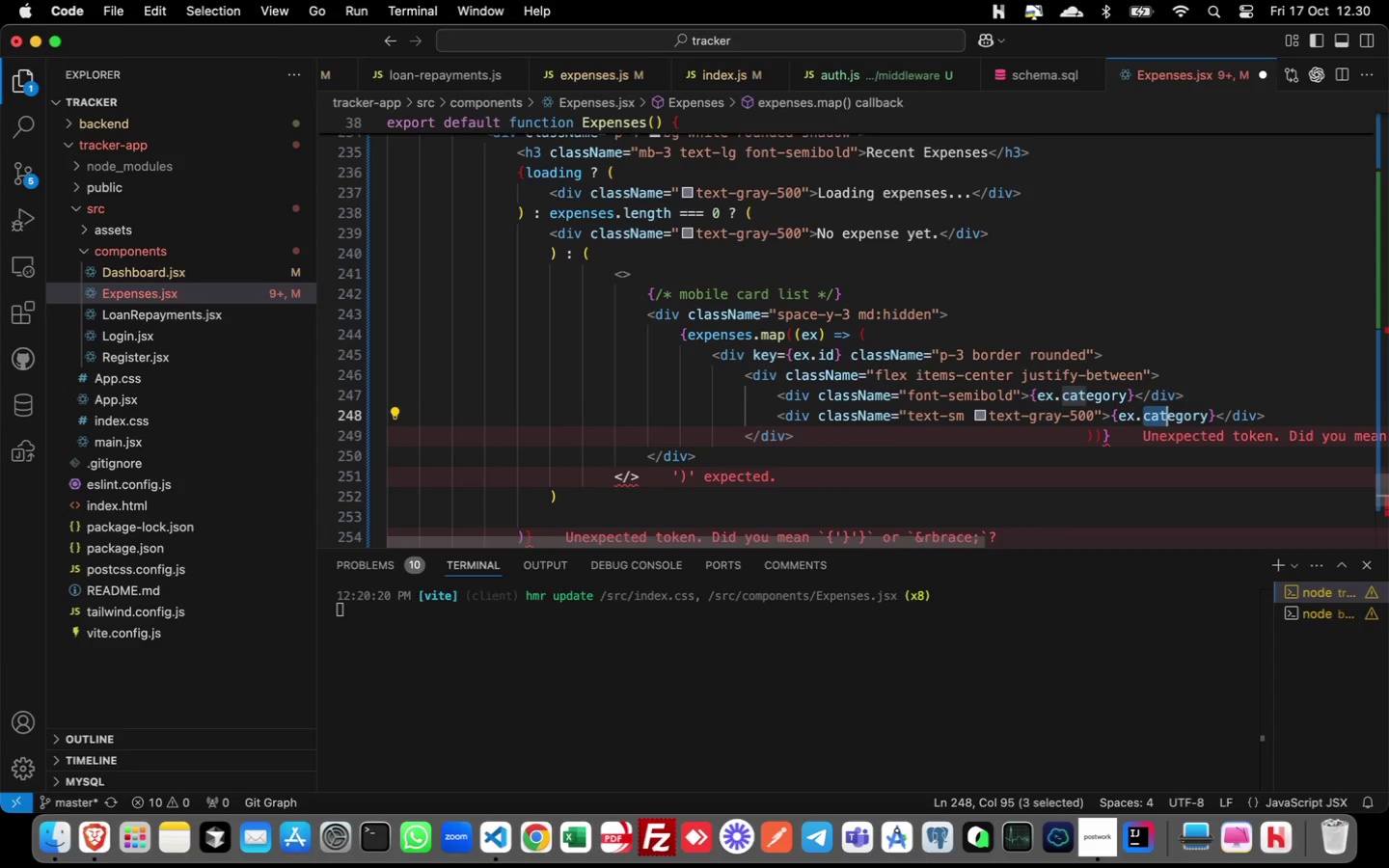 
key(Shift+ArrowRight)
 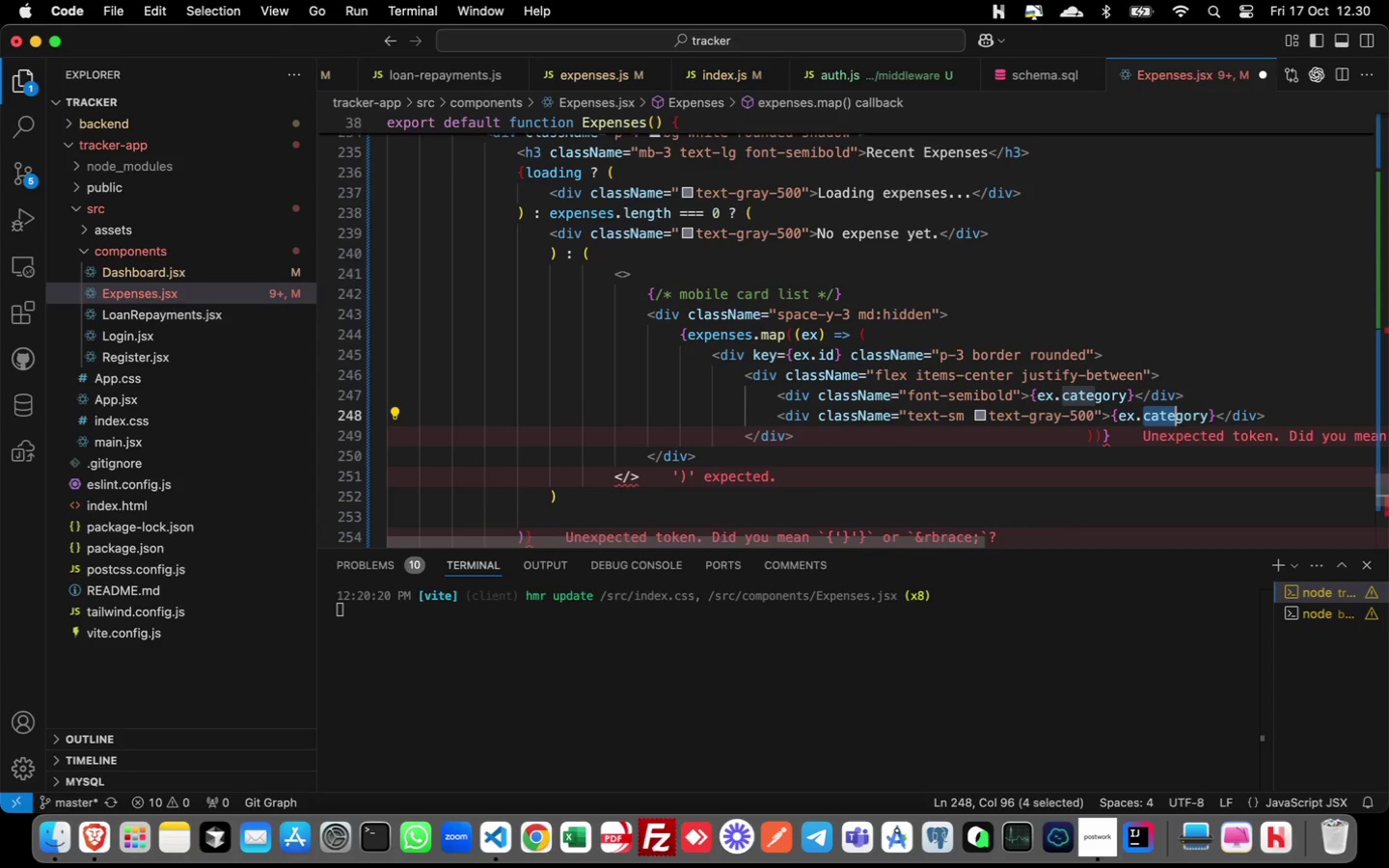 
key(Shift+ArrowRight)
 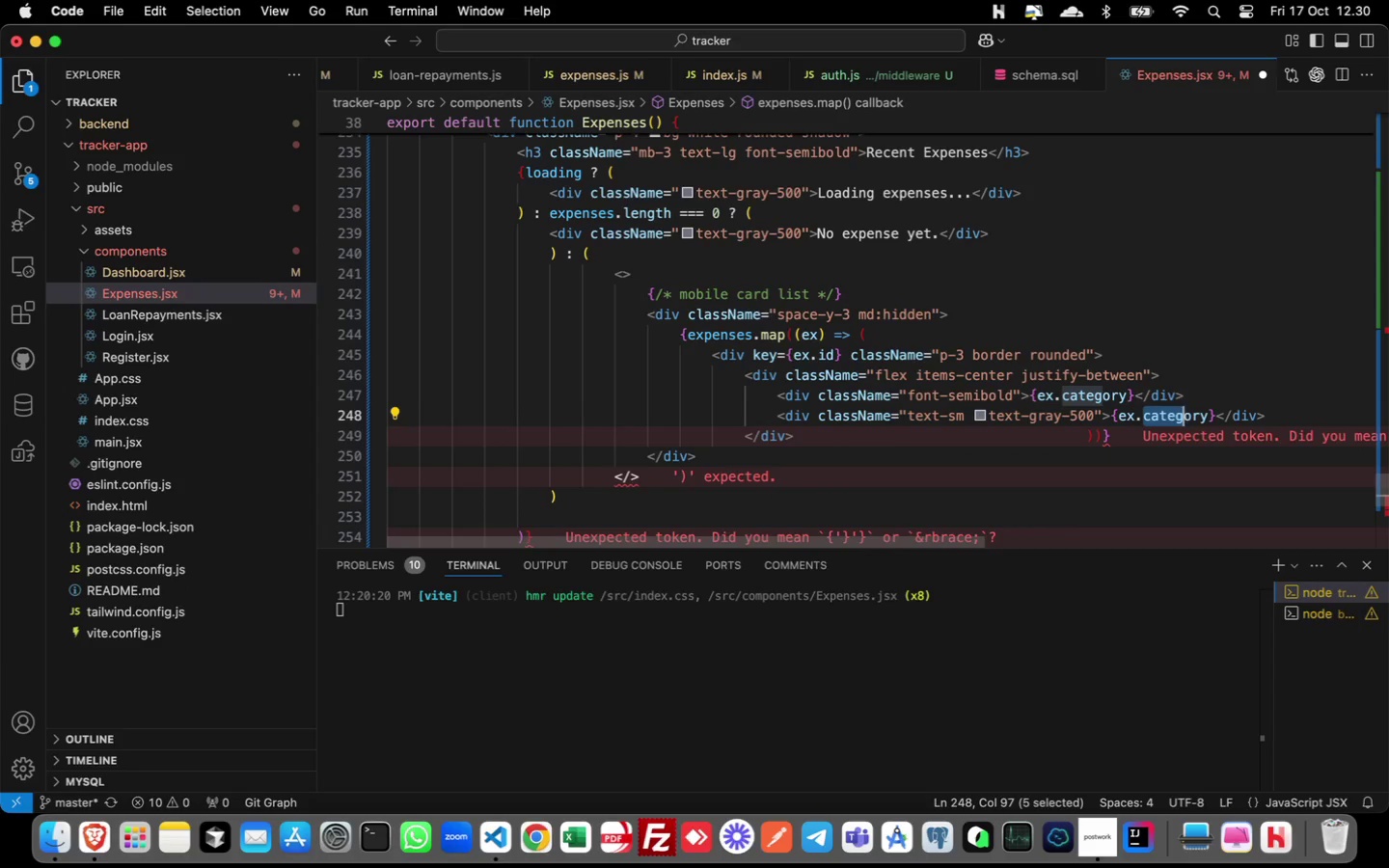 
key(Shift+ArrowRight)
 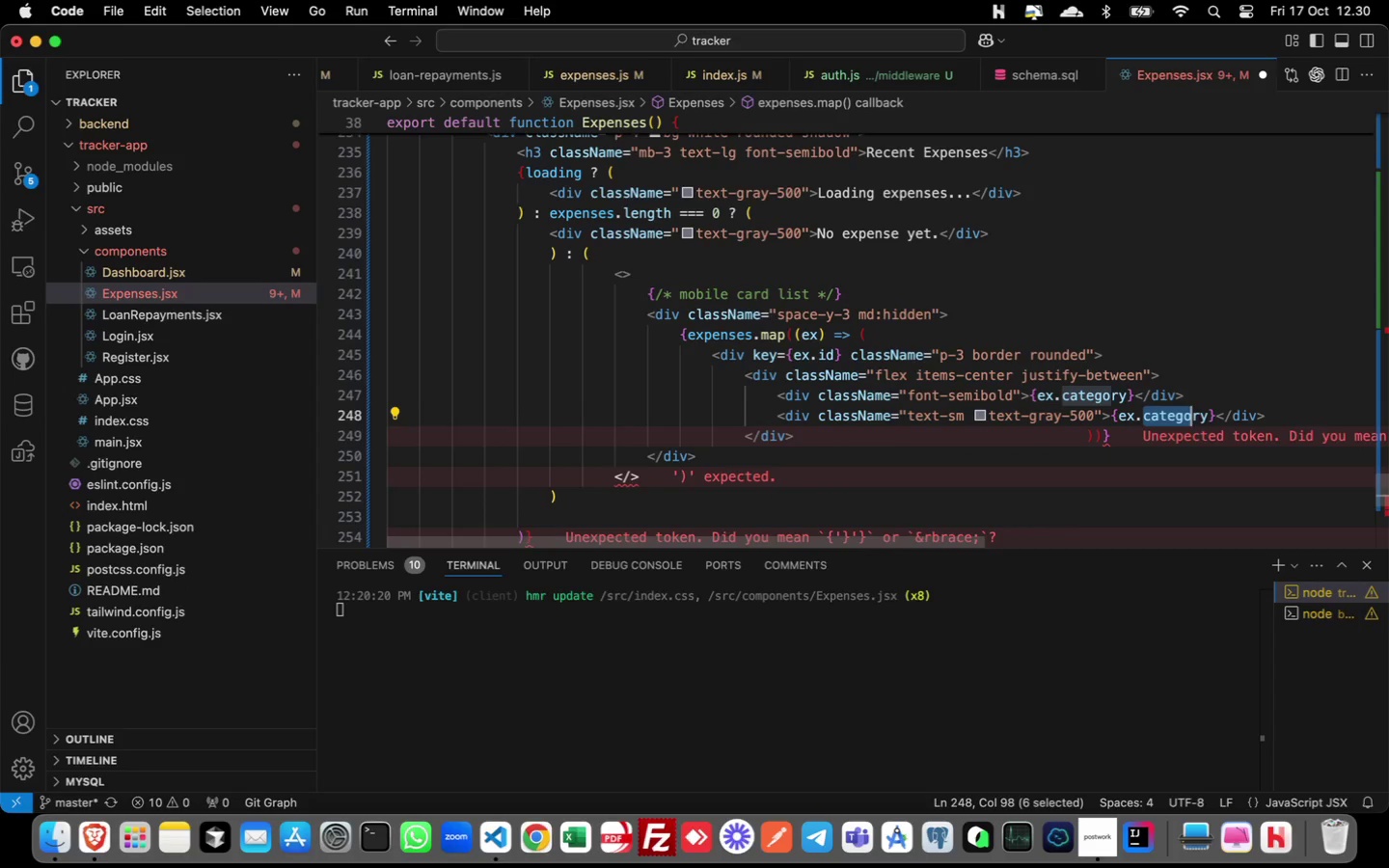 
key(Shift+ArrowRight)
 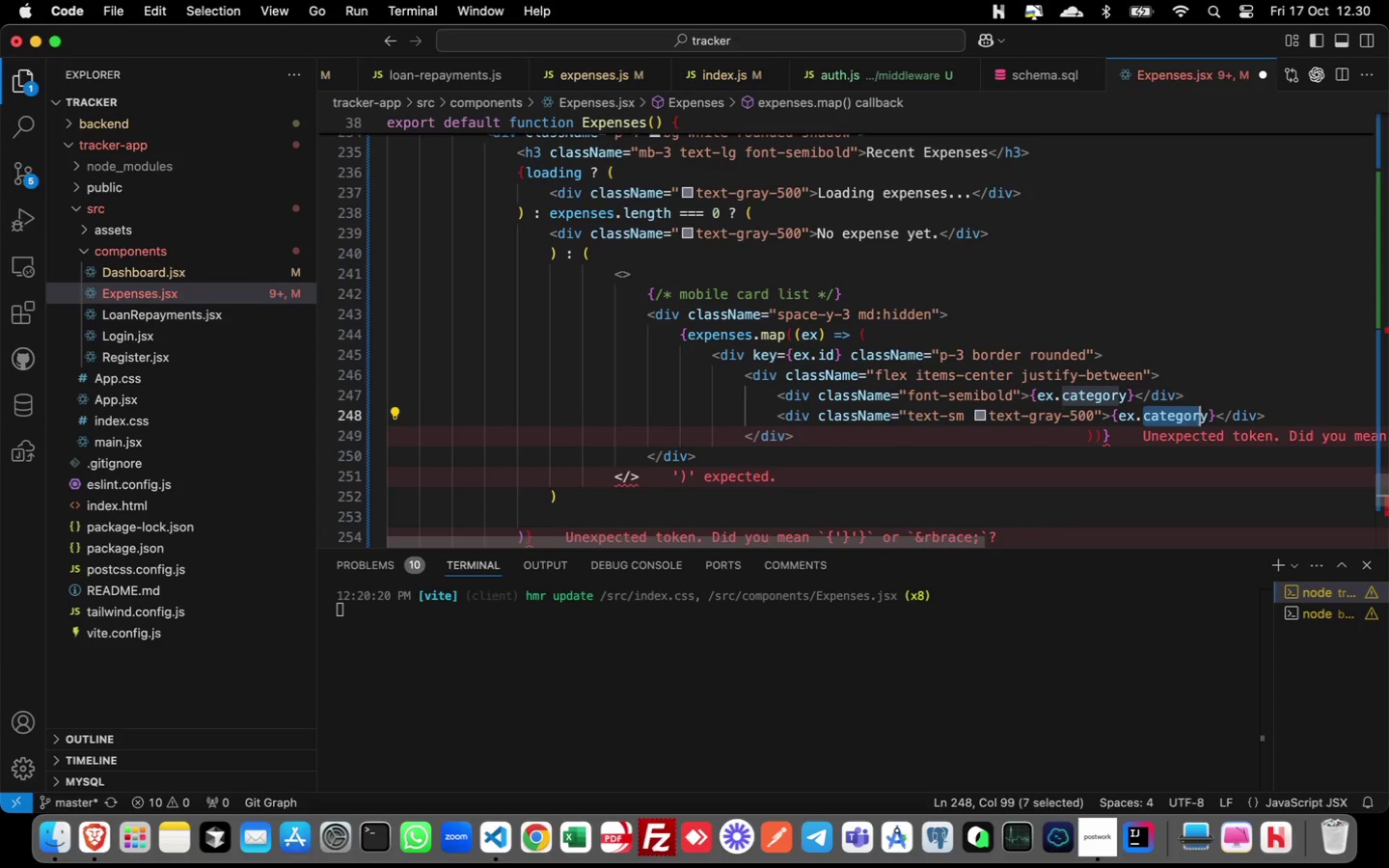 
key(Shift+ArrowRight)
 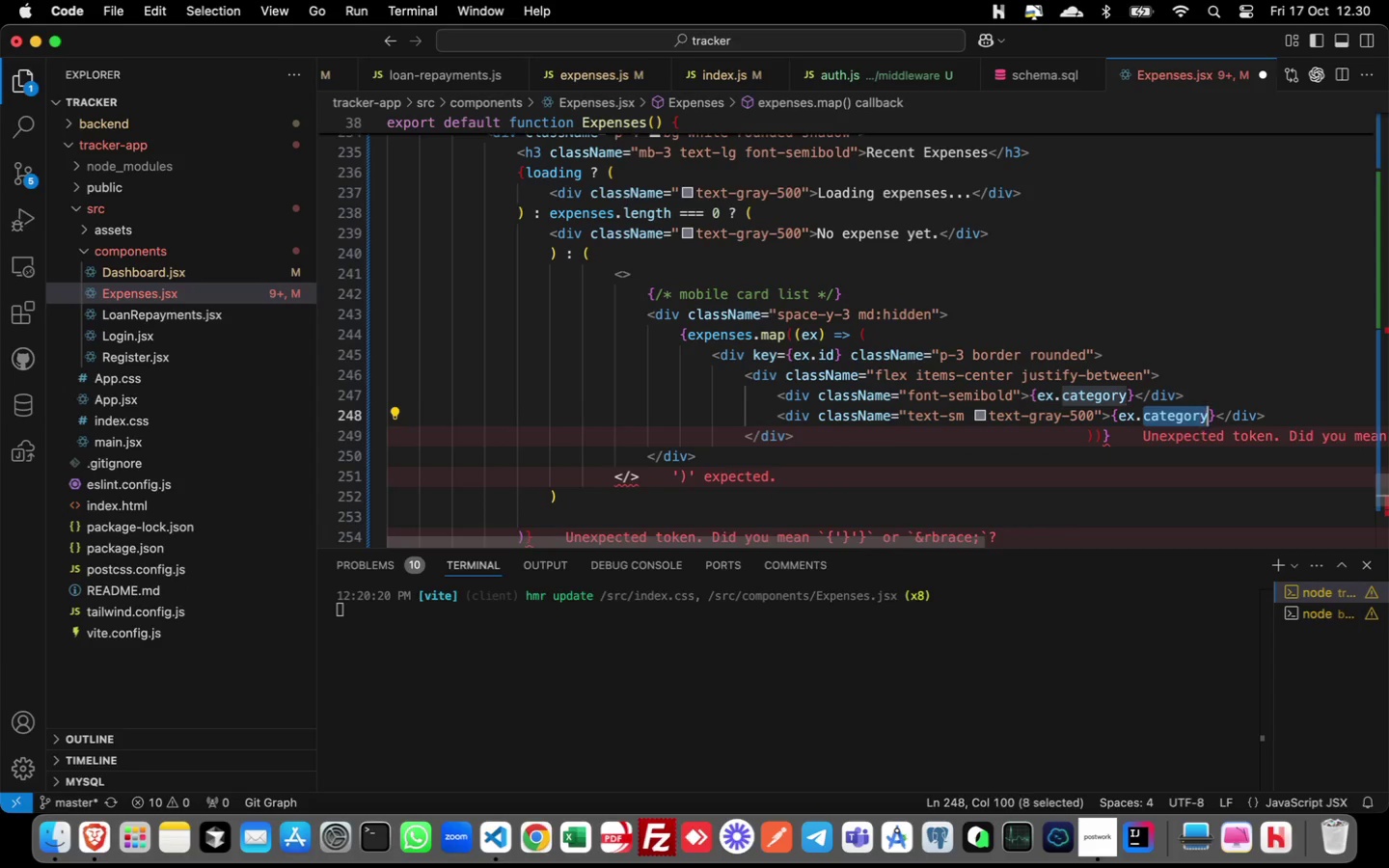 
key(Shift+ArrowRight)
 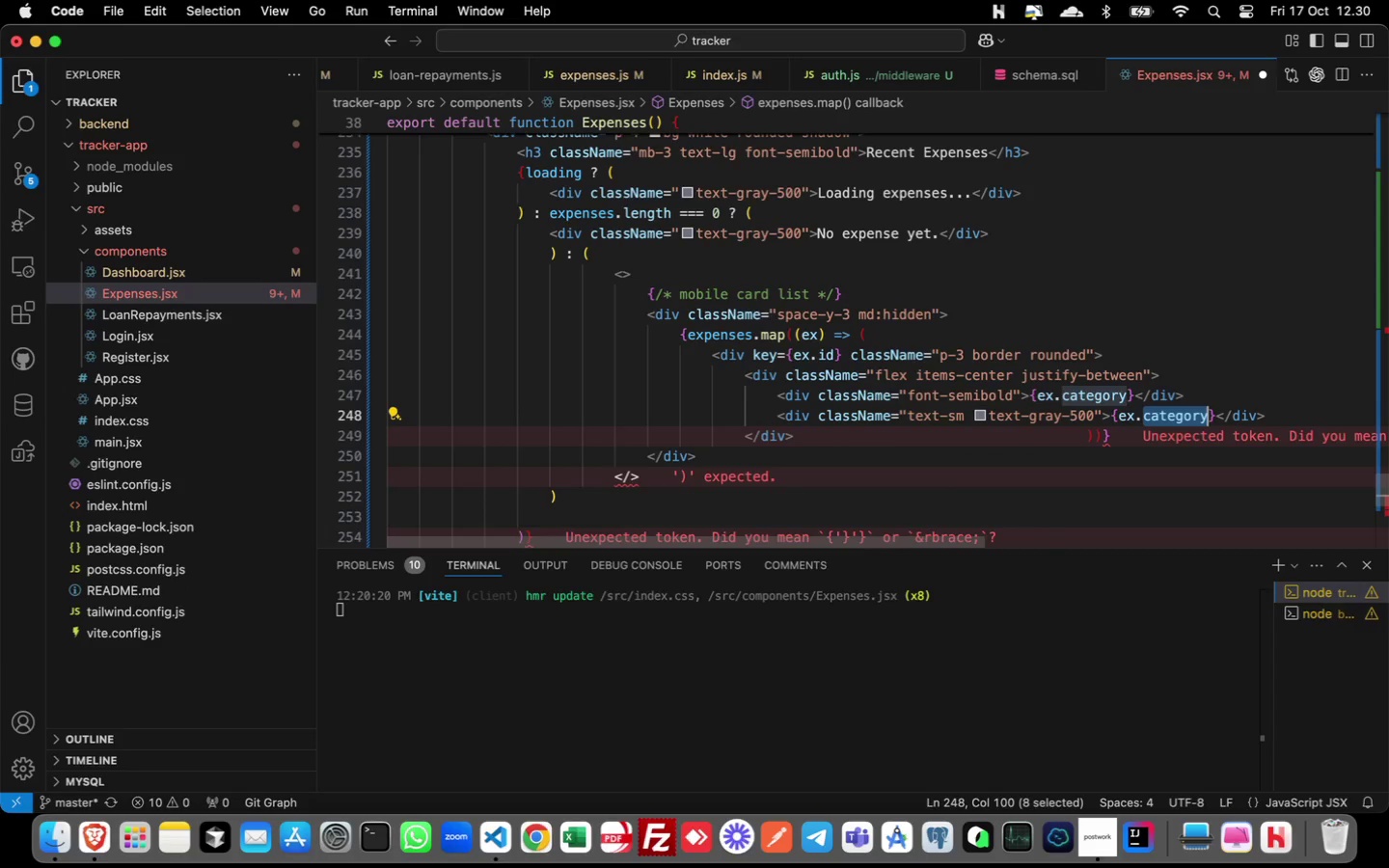 
type(occurred)
 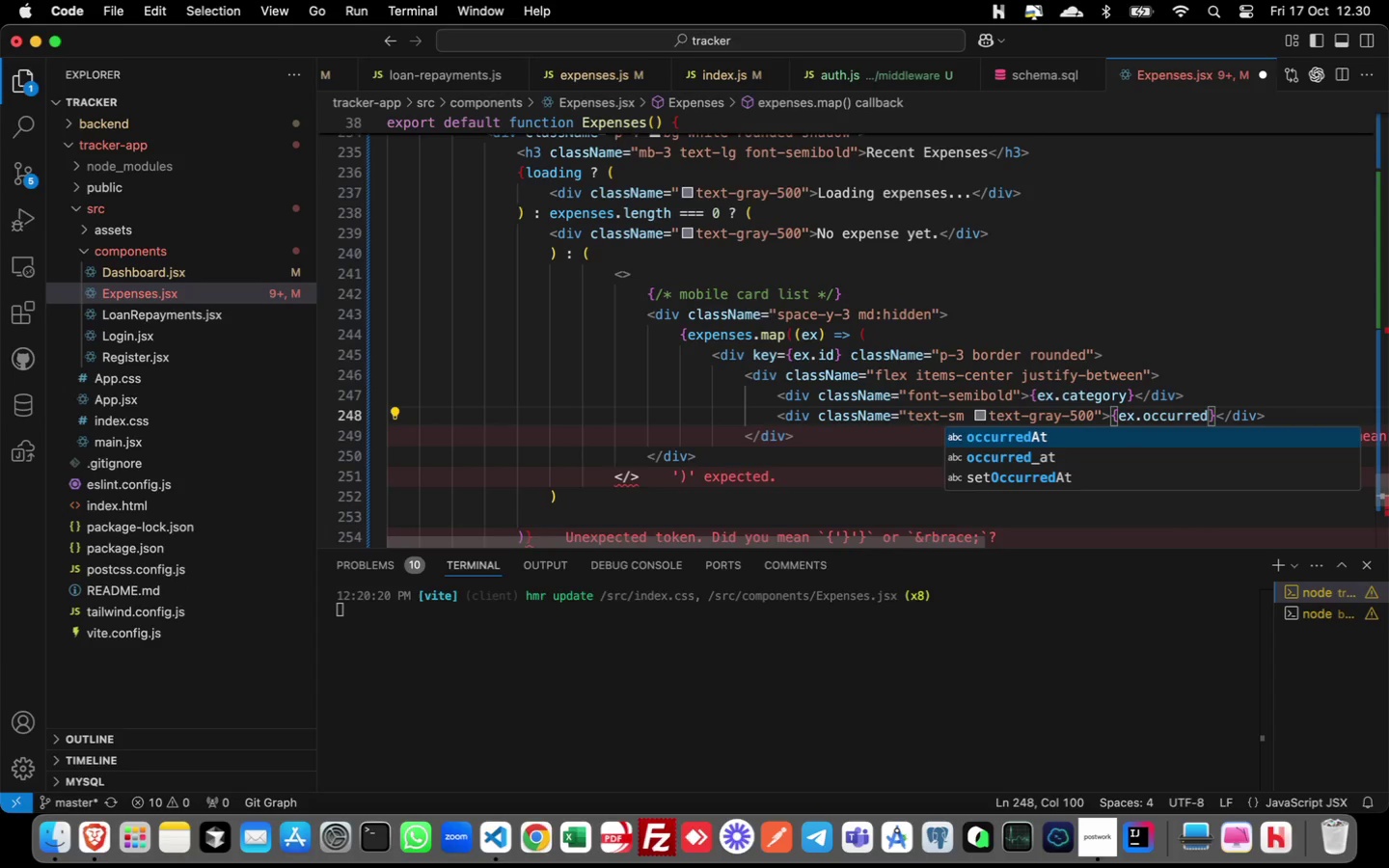 
key(Enter)
 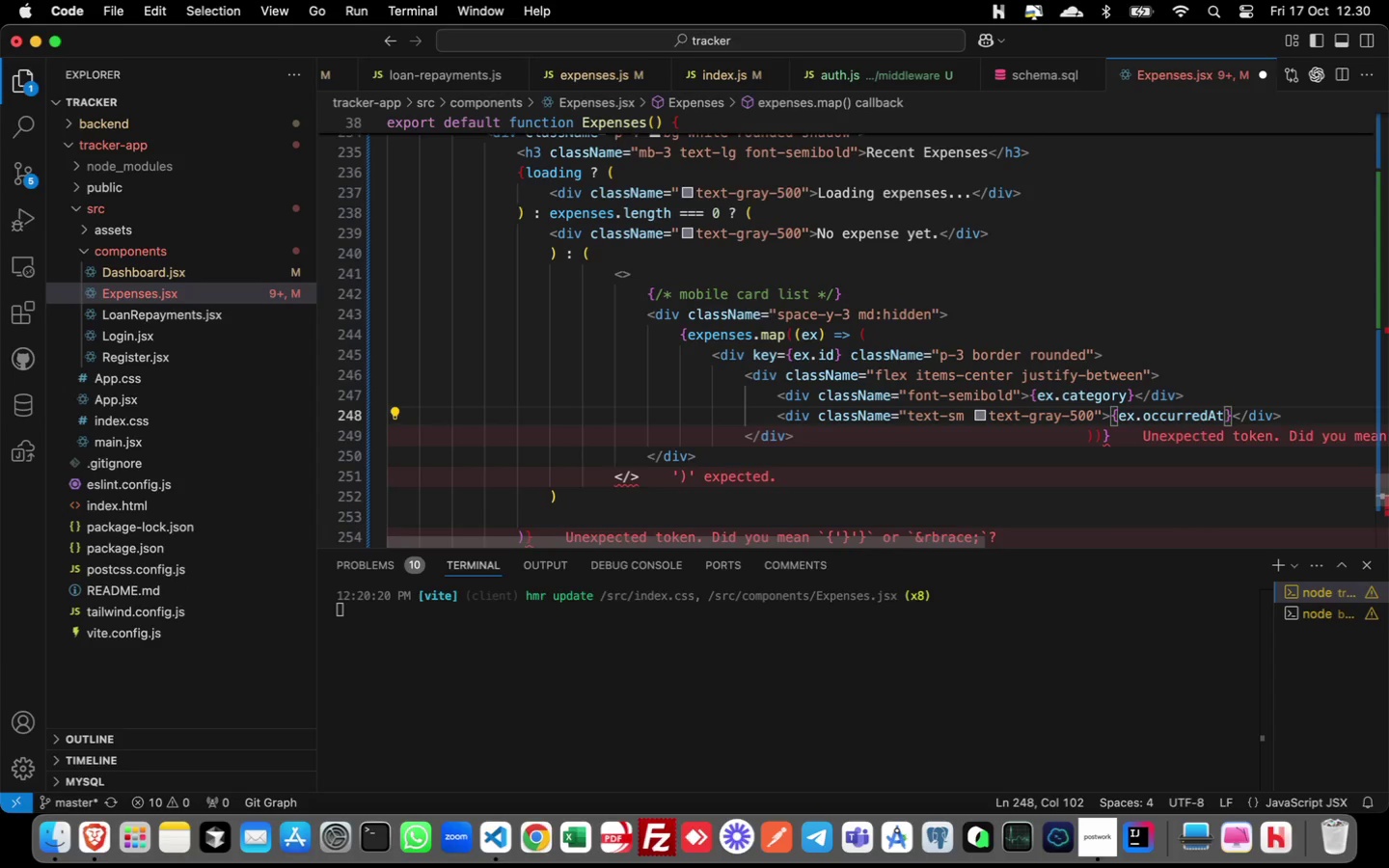 
key(ArrowRight)
 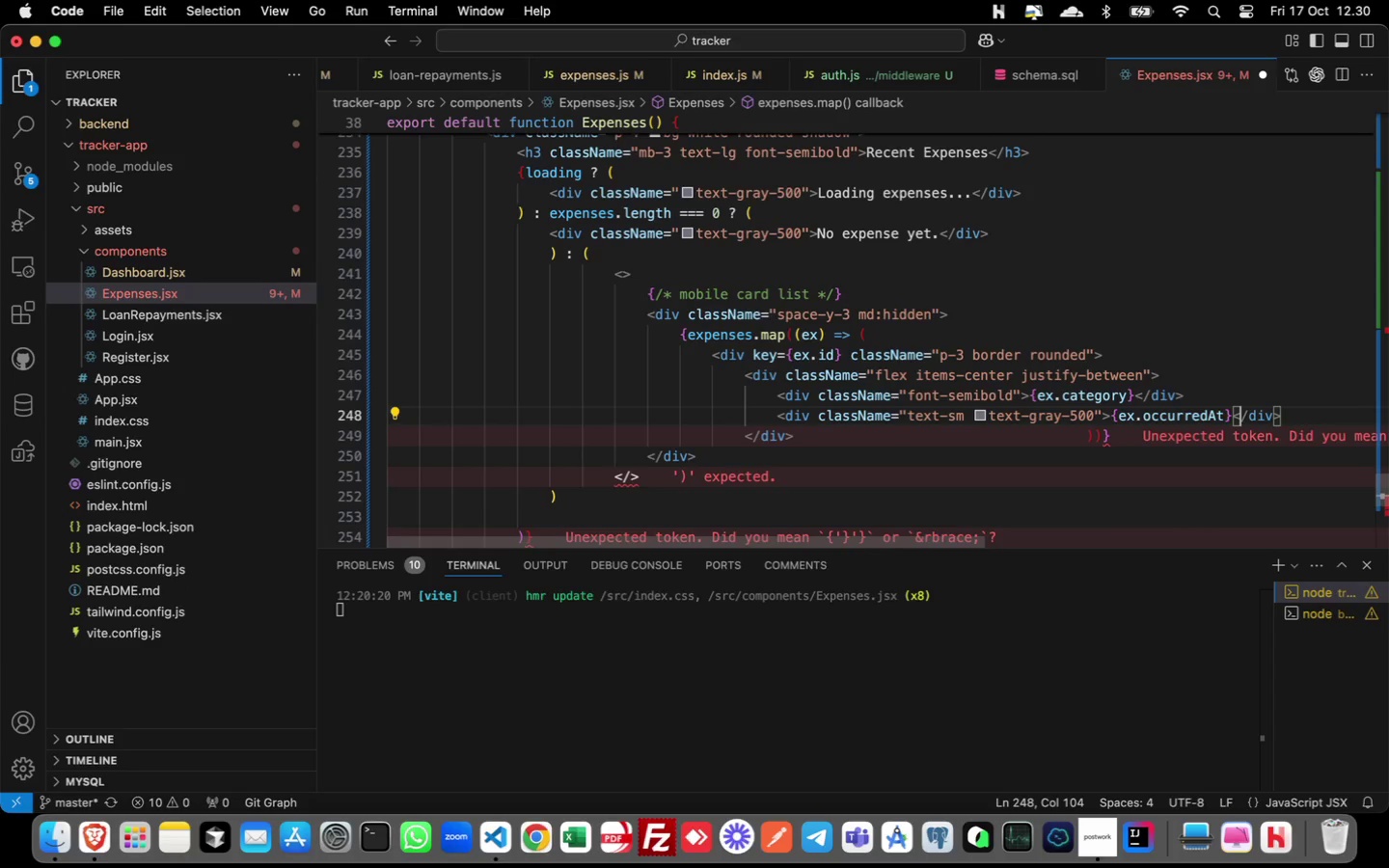 
key(ArrowRight)
 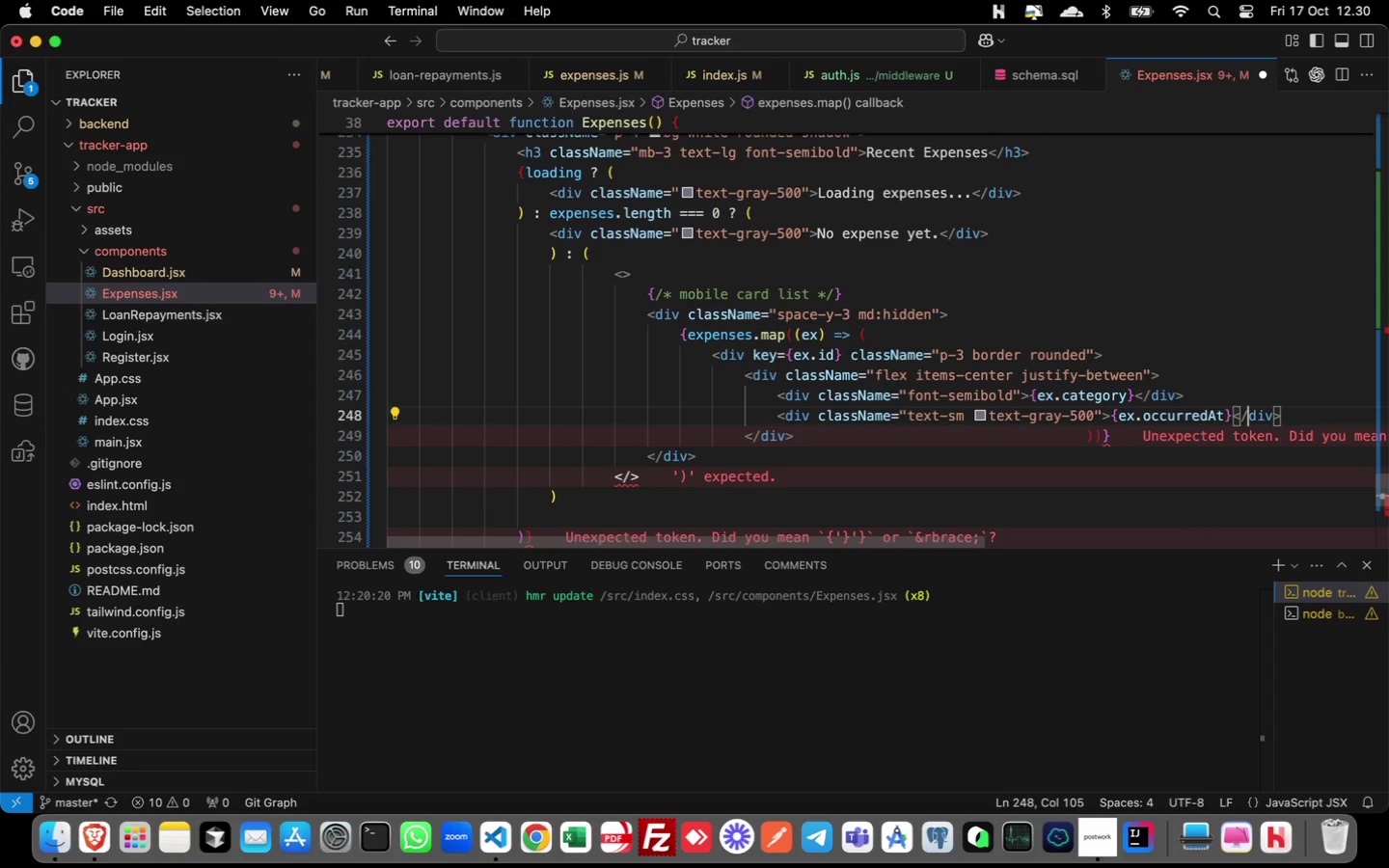 
key(ArrowRight)
 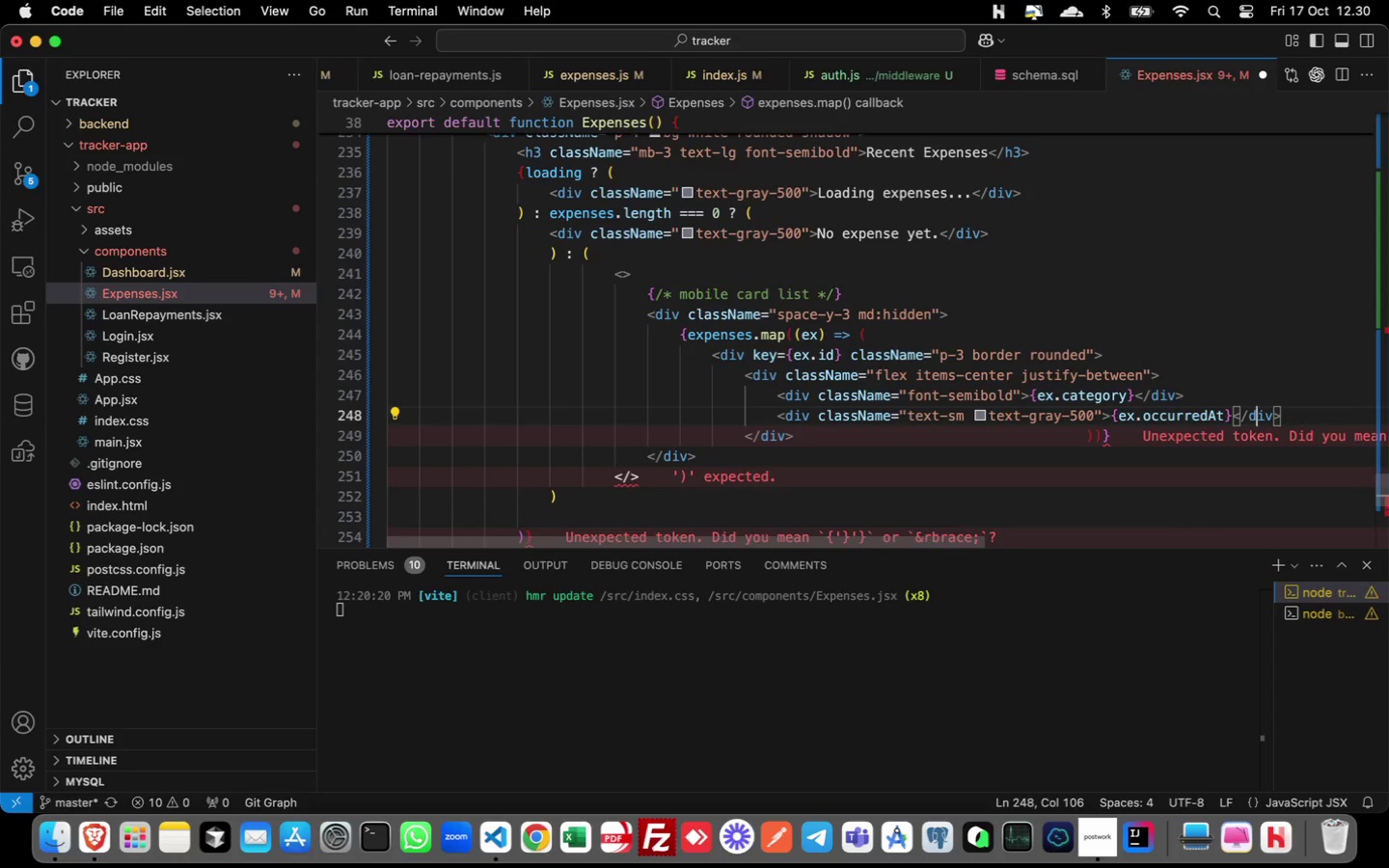 
key(ArrowRight)
 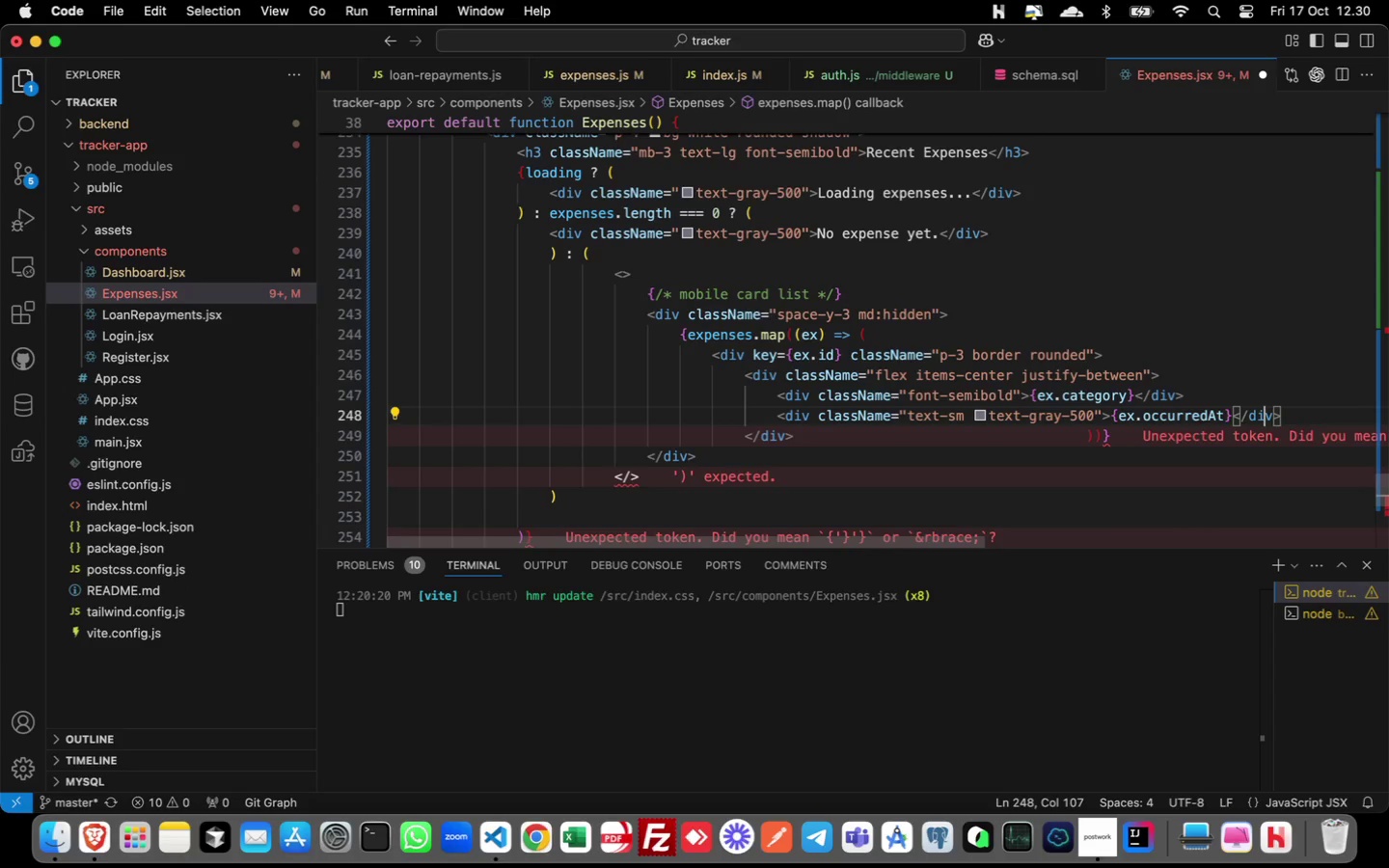 
key(ArrowRight)
 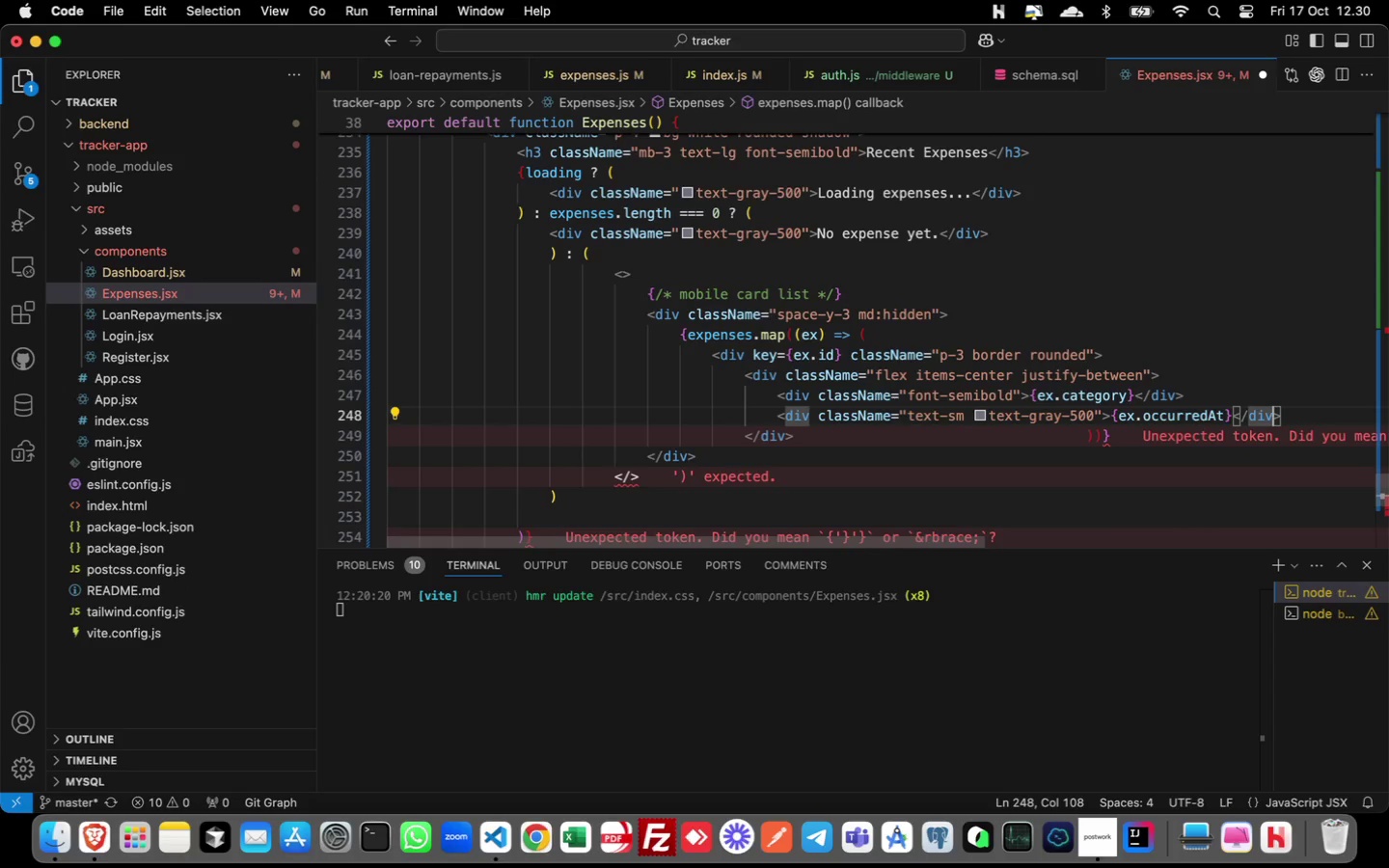 
key(ArrowRight)
 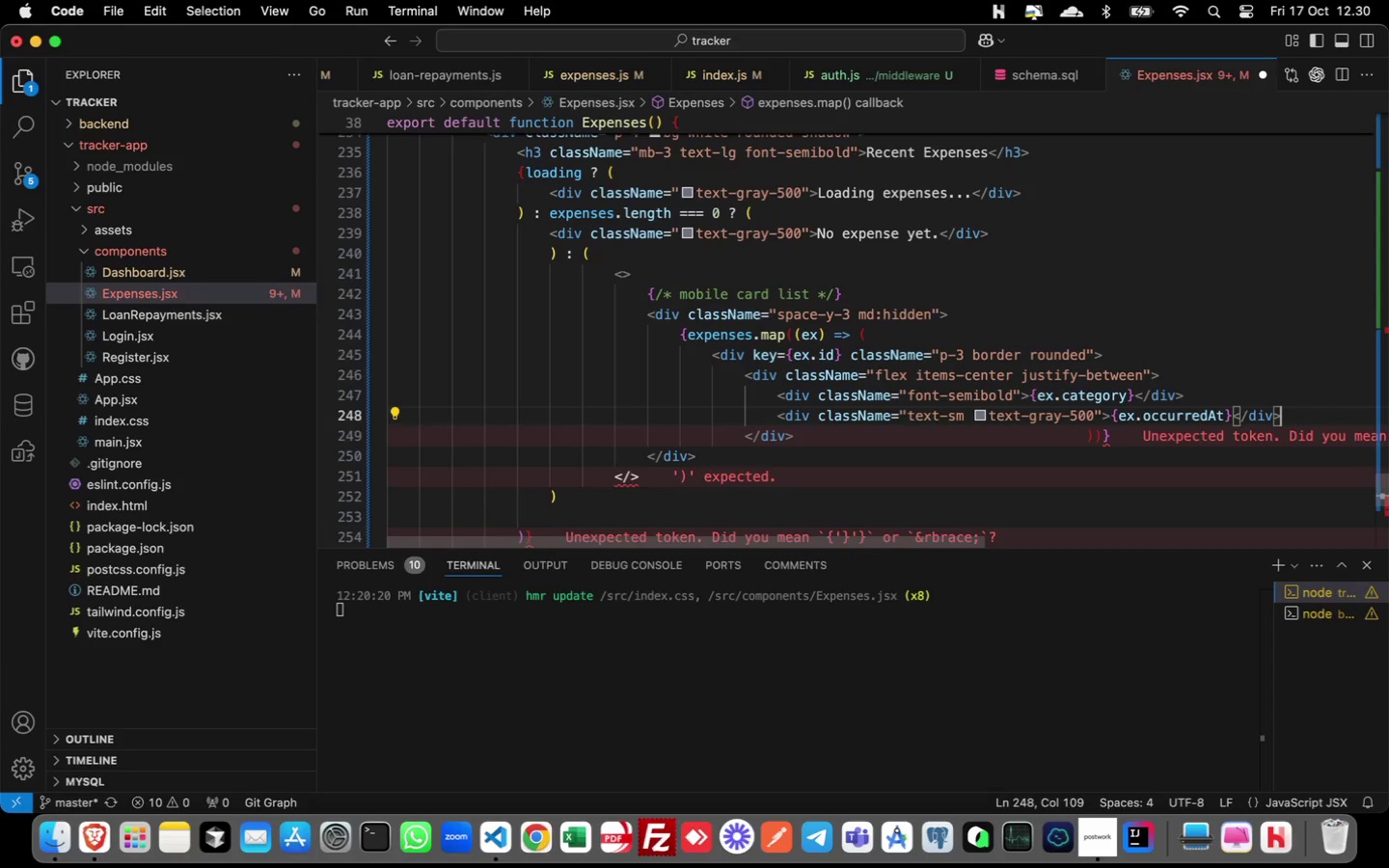 
key(ArrowRight)
 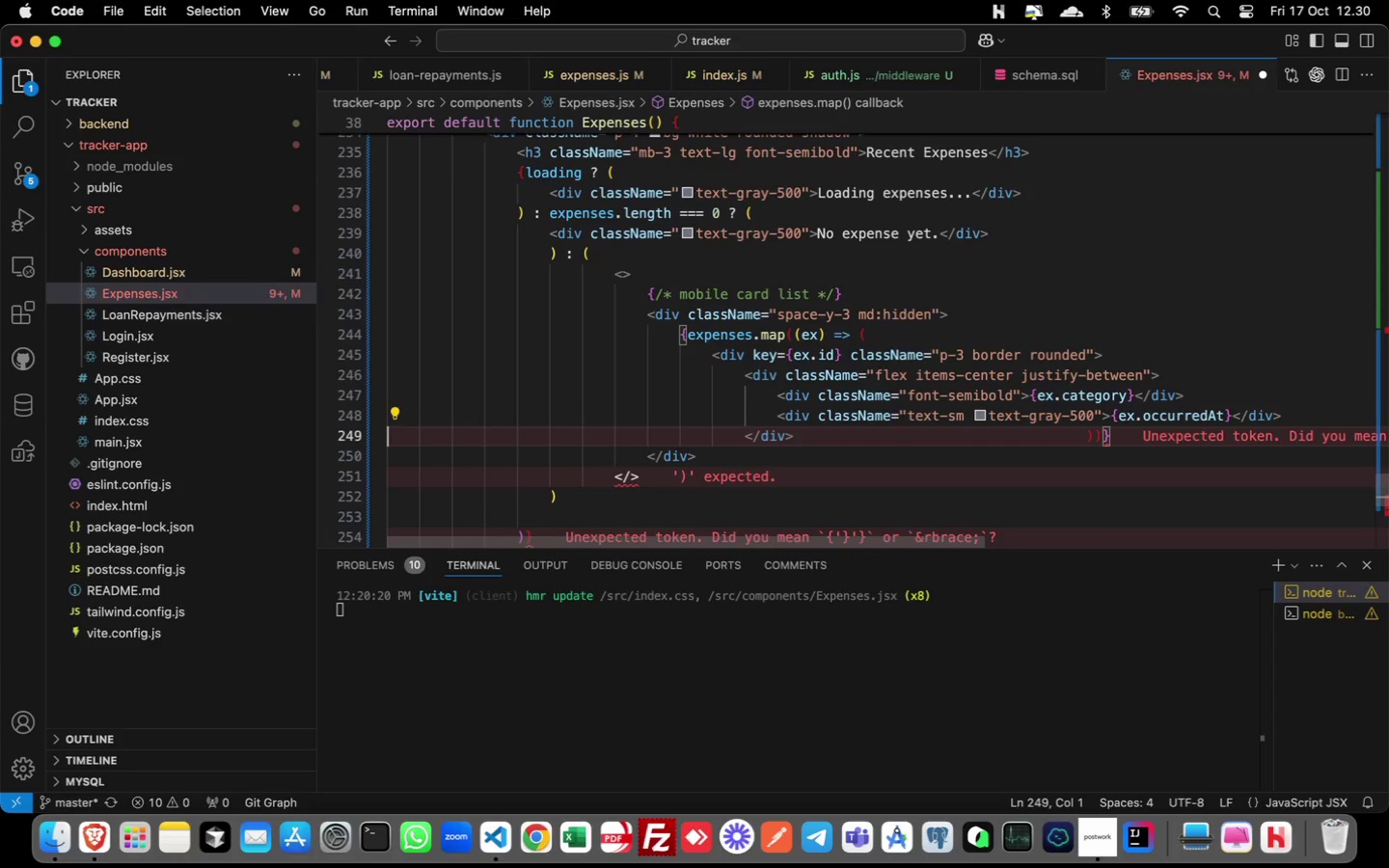 
key(ArrowRight)
 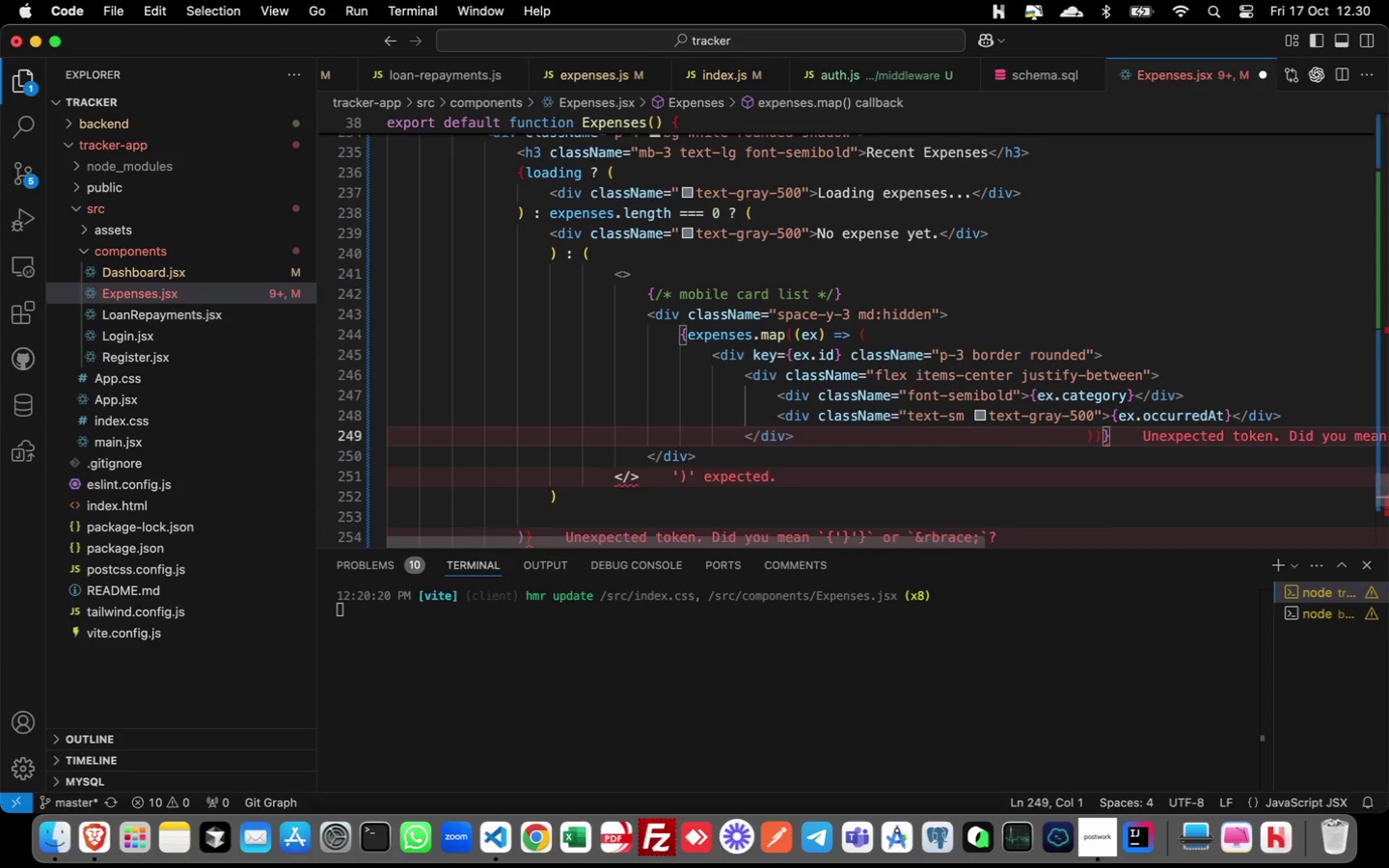 
key(ArrowDown)
 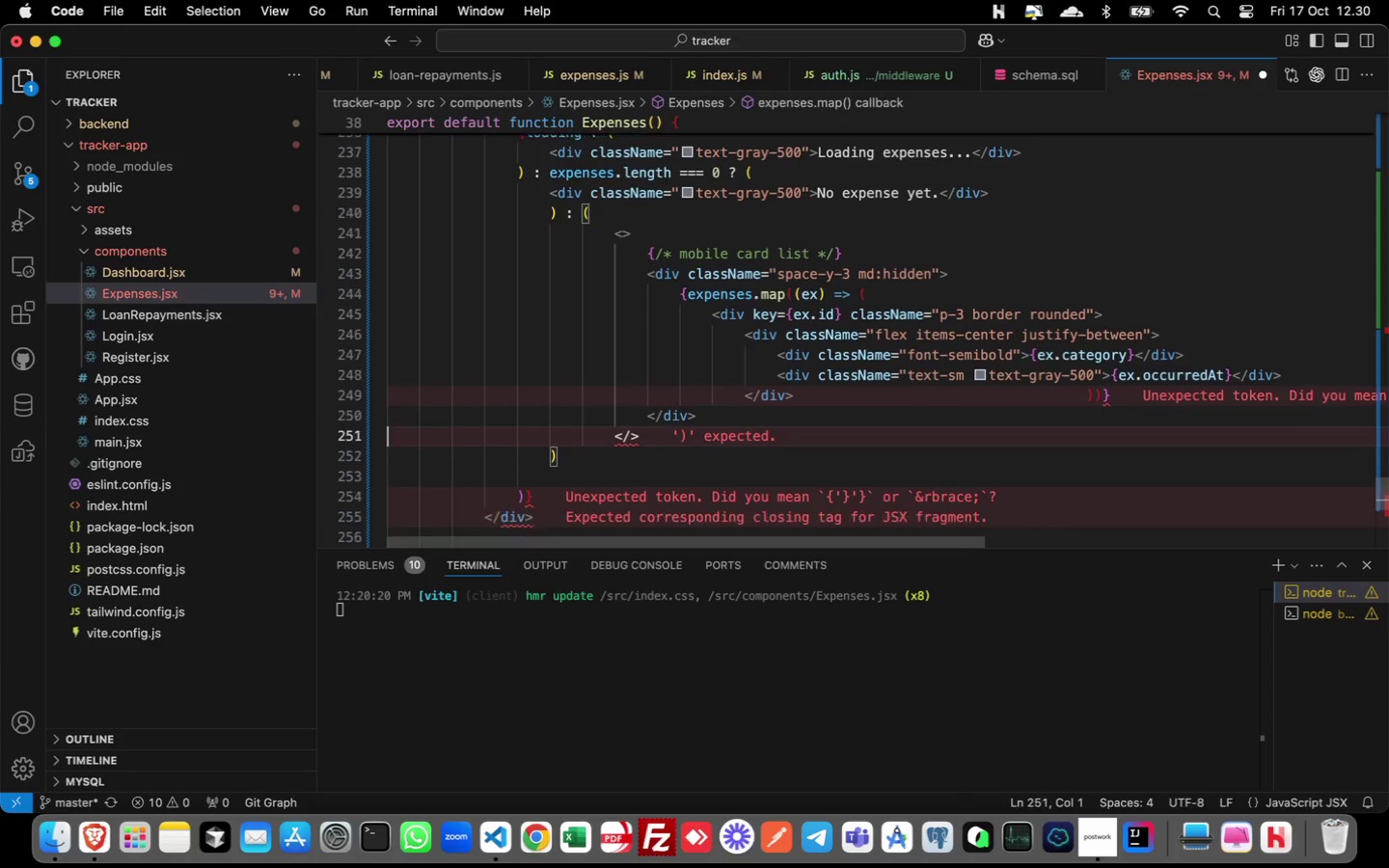 
key(ArrowDown)
 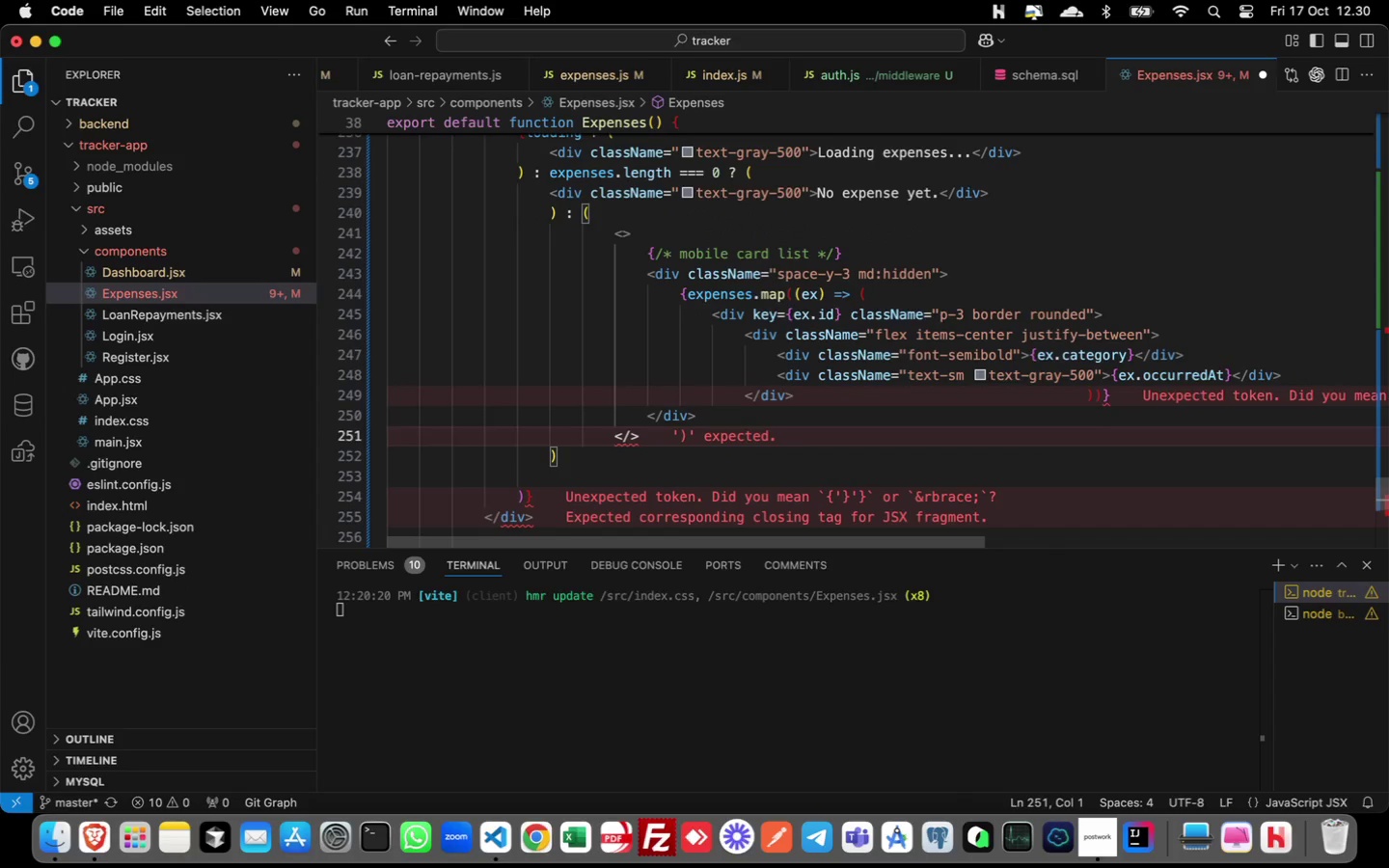 
key(ArrowUp)
 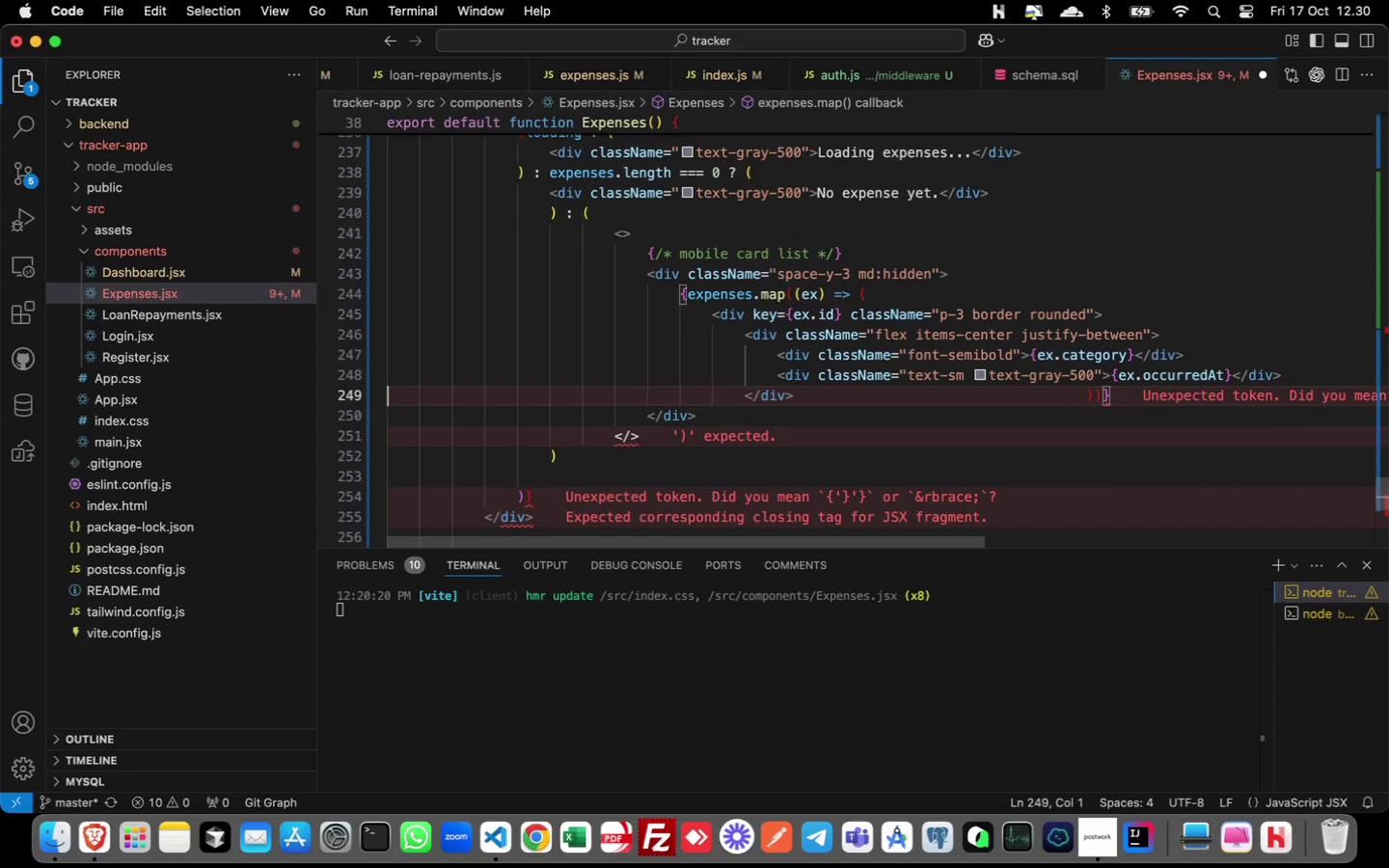 
key(ArrowUp)
 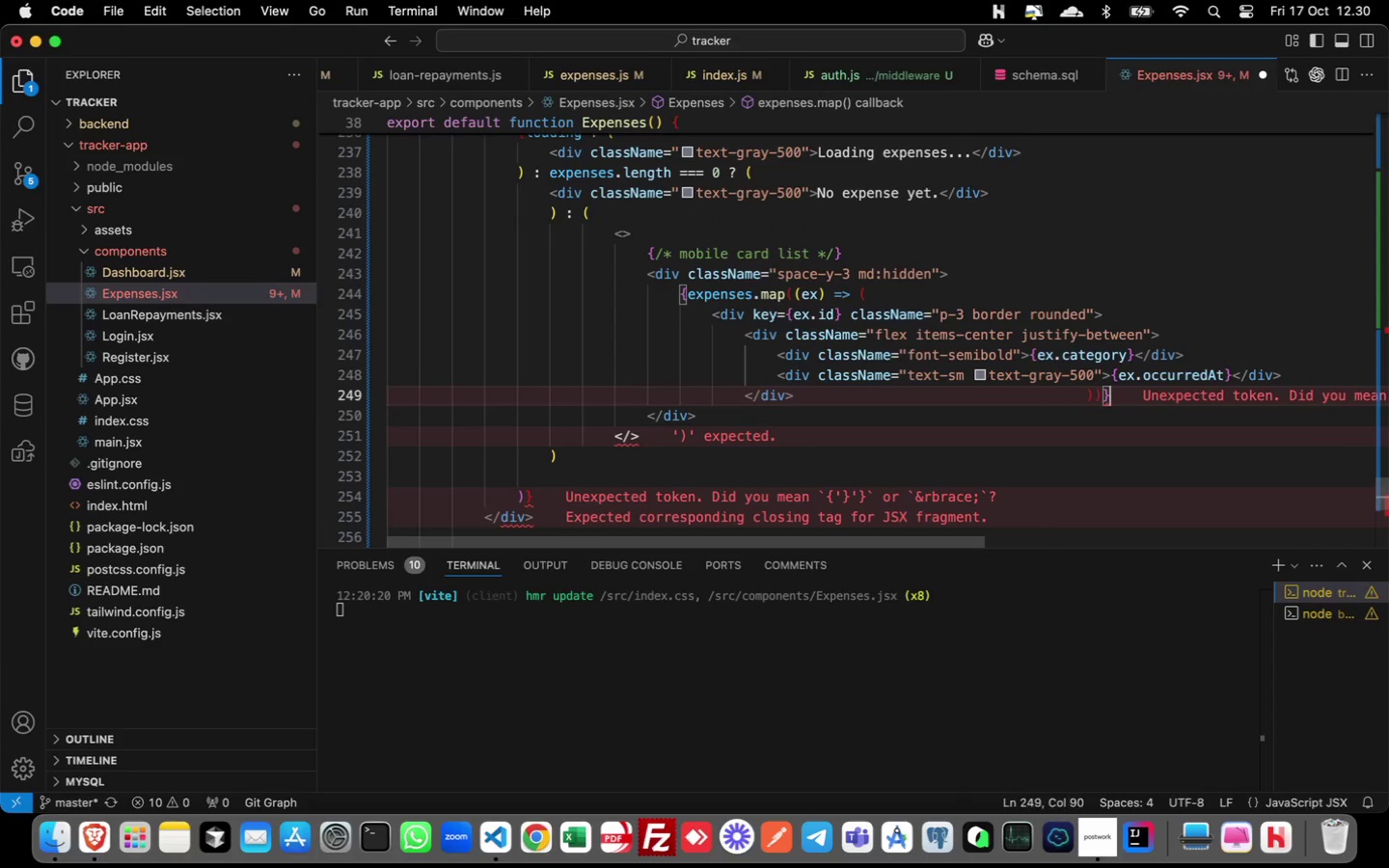 
key(Meta+CommandLeft)
 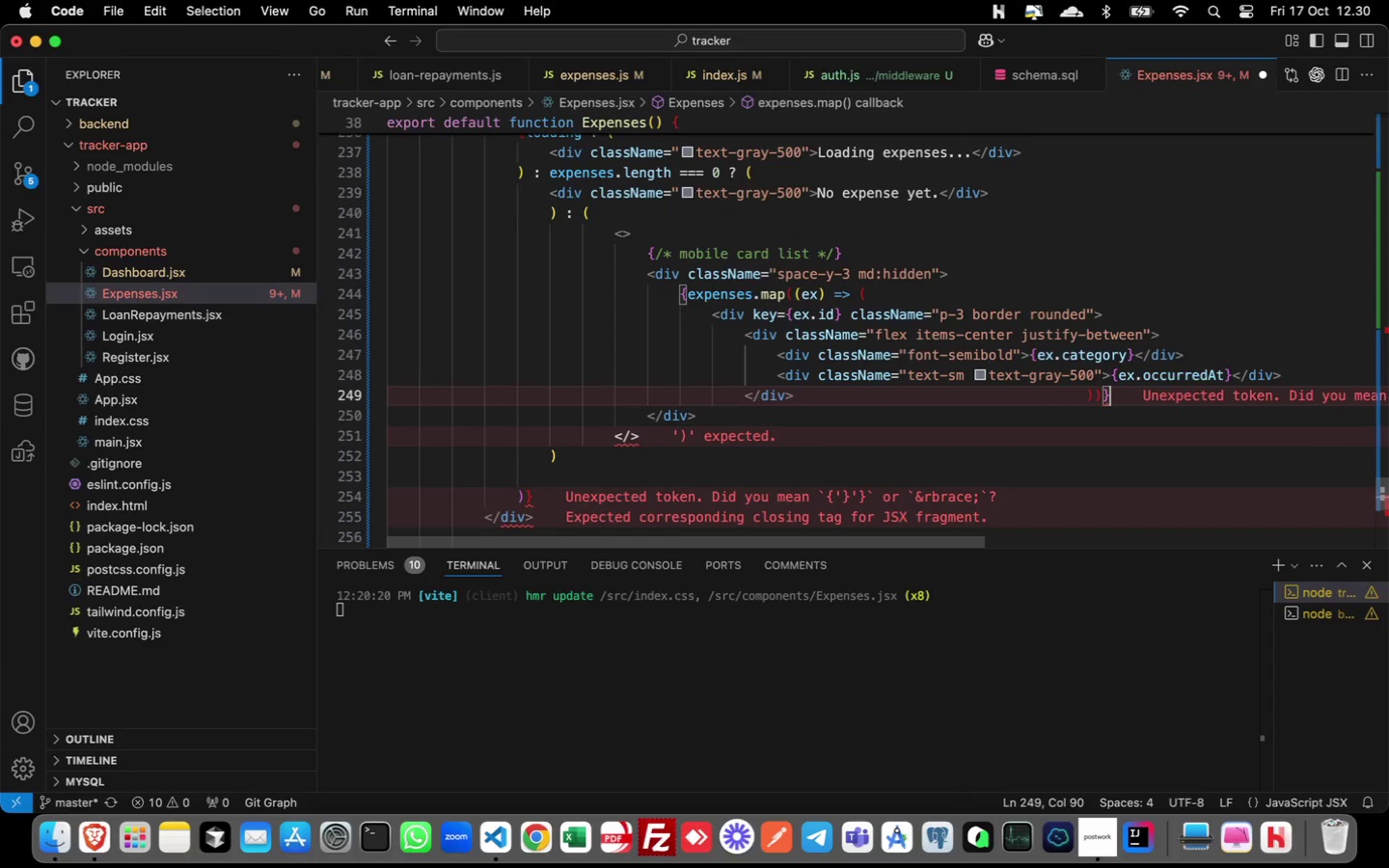 
key(Meta+ArrowRight)
 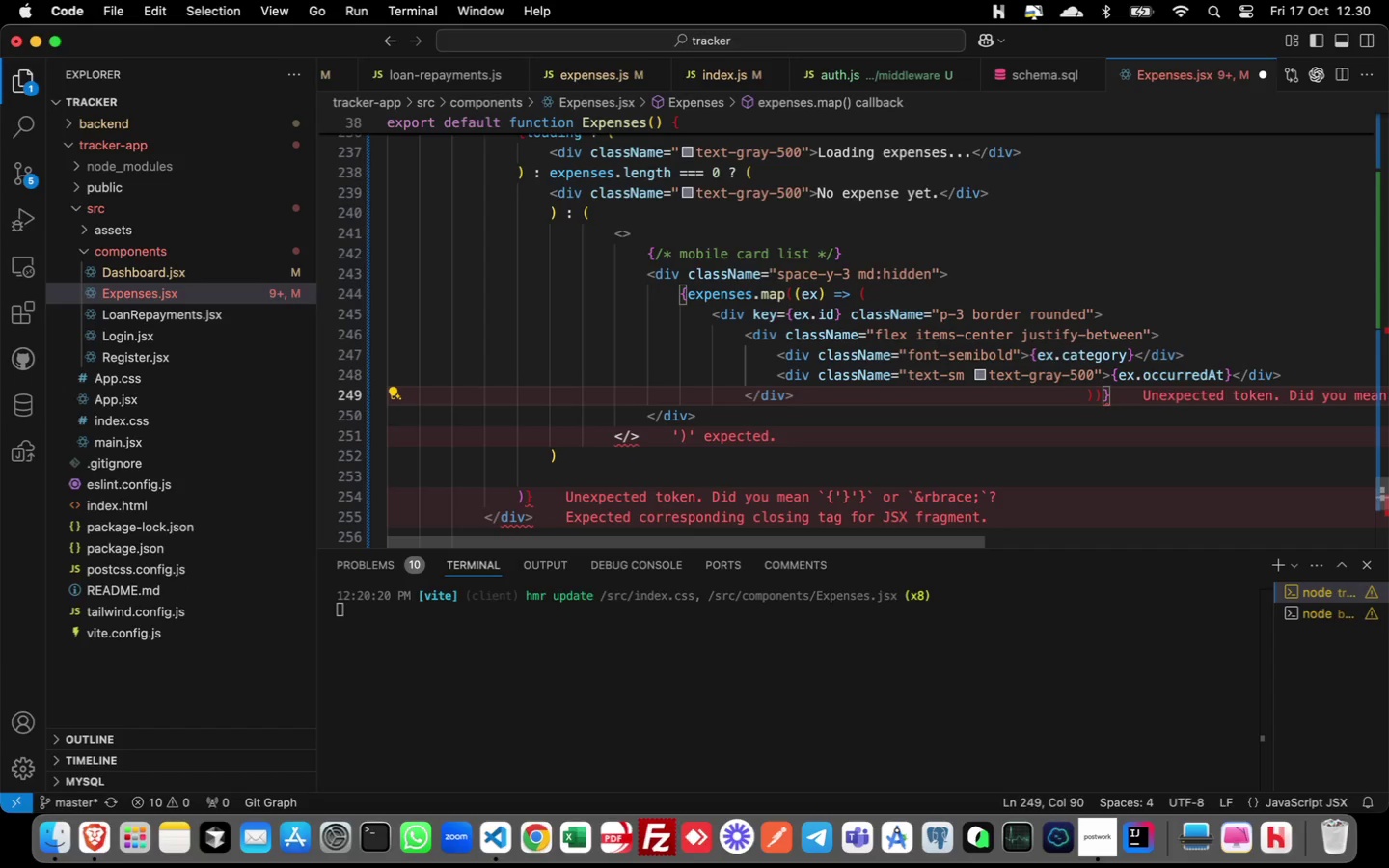 
key(ArrowLeft)
 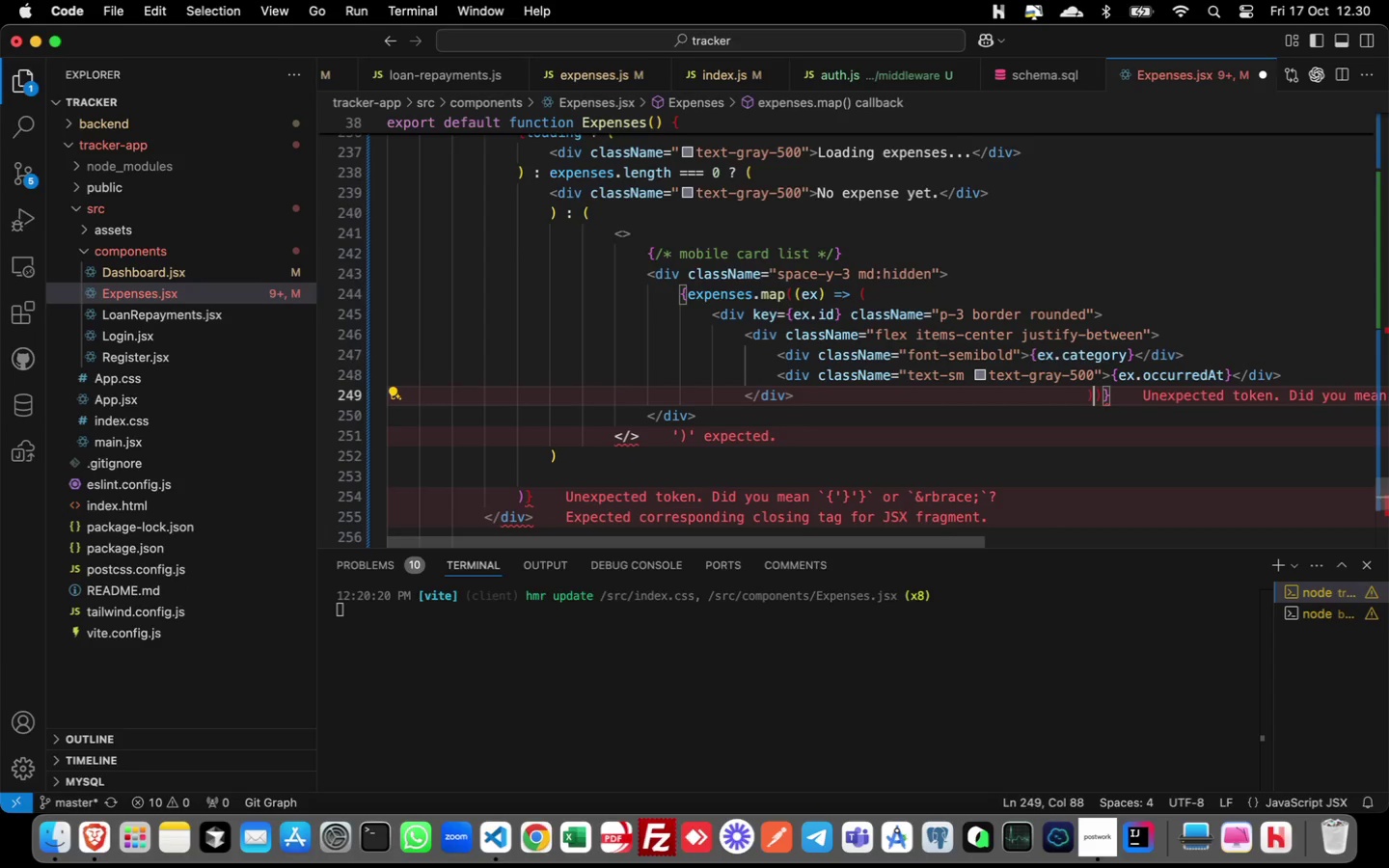 
key(ArrowLeft)
 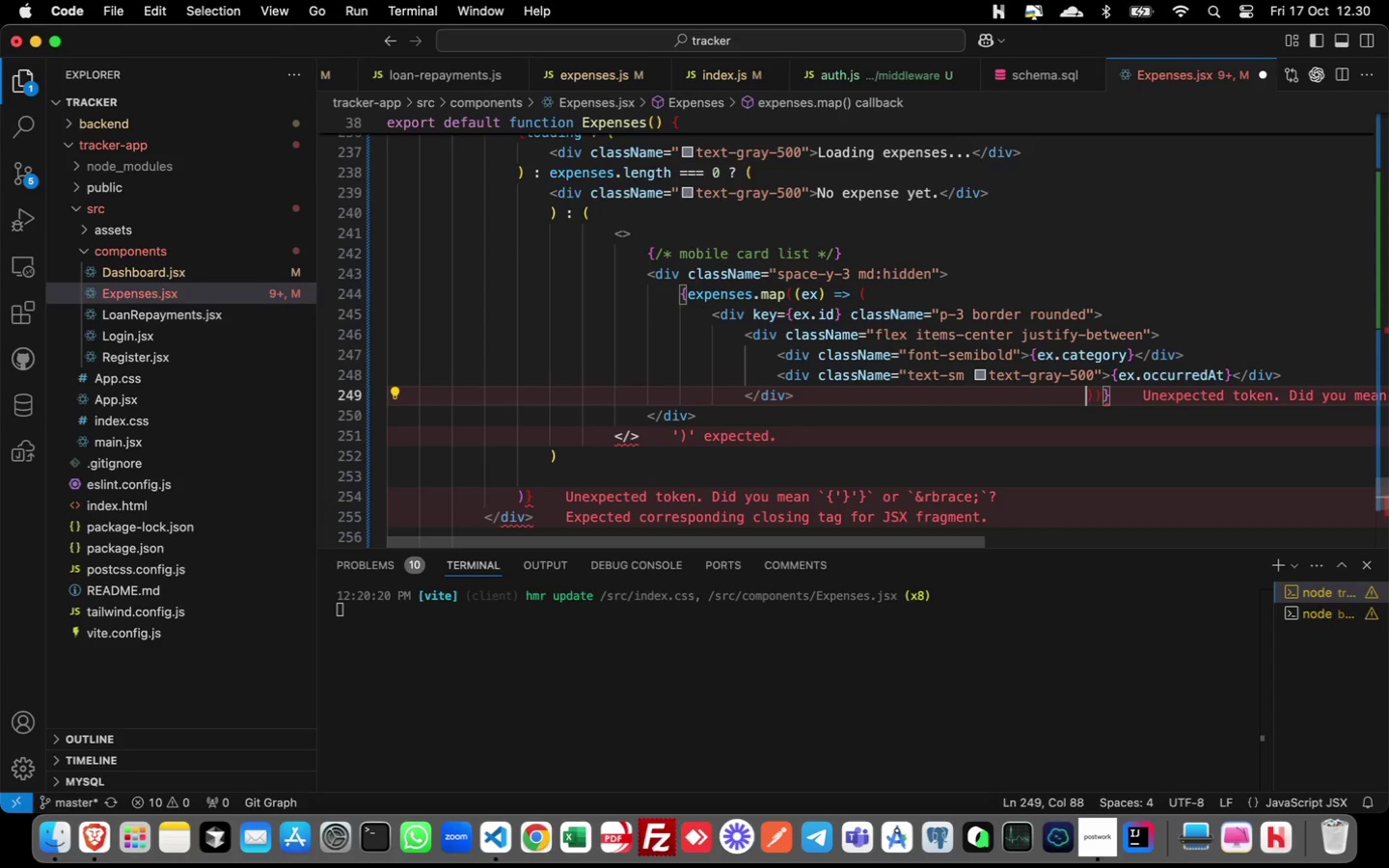 
key(ArrowLeft)
 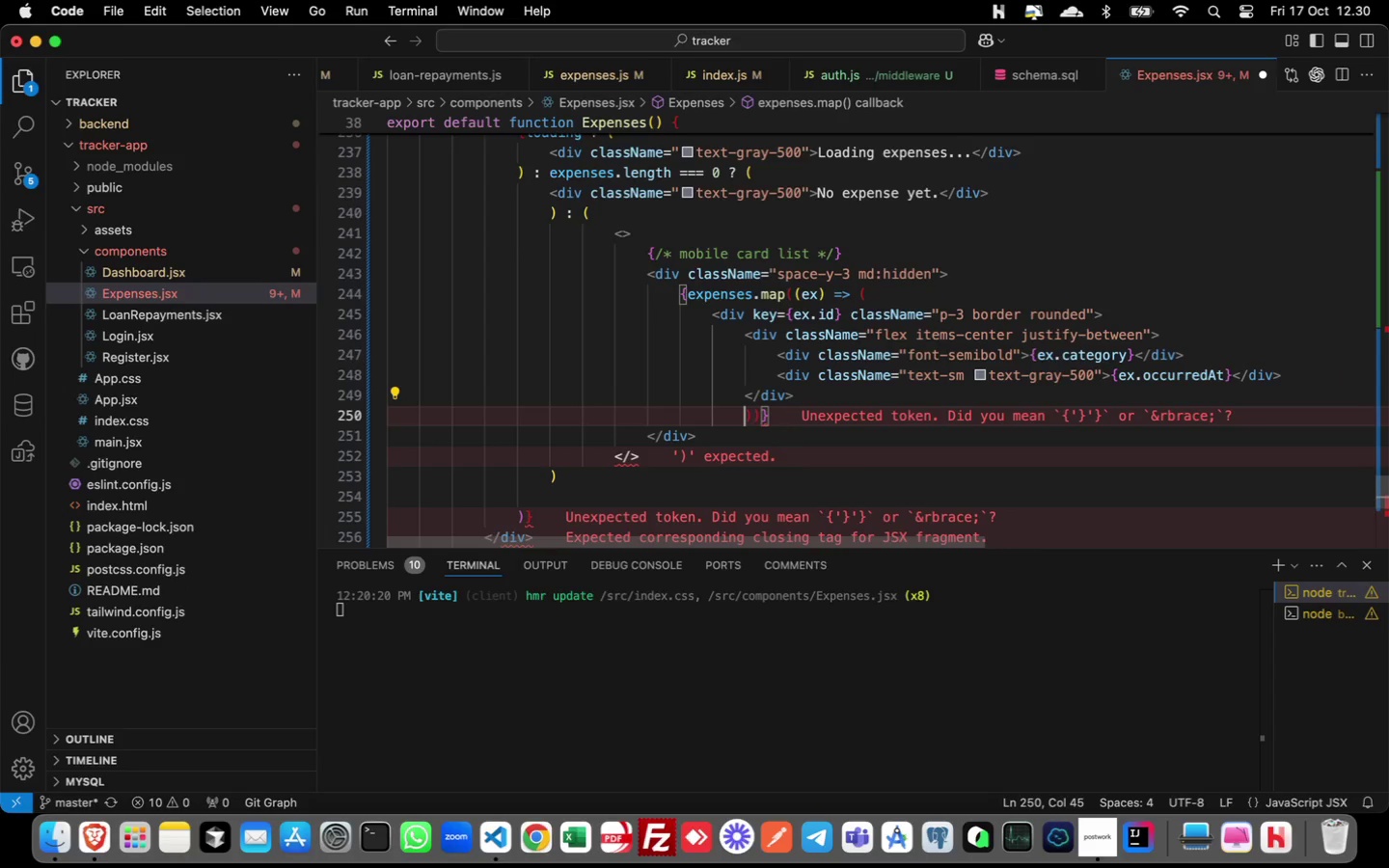 
key(Enter)
 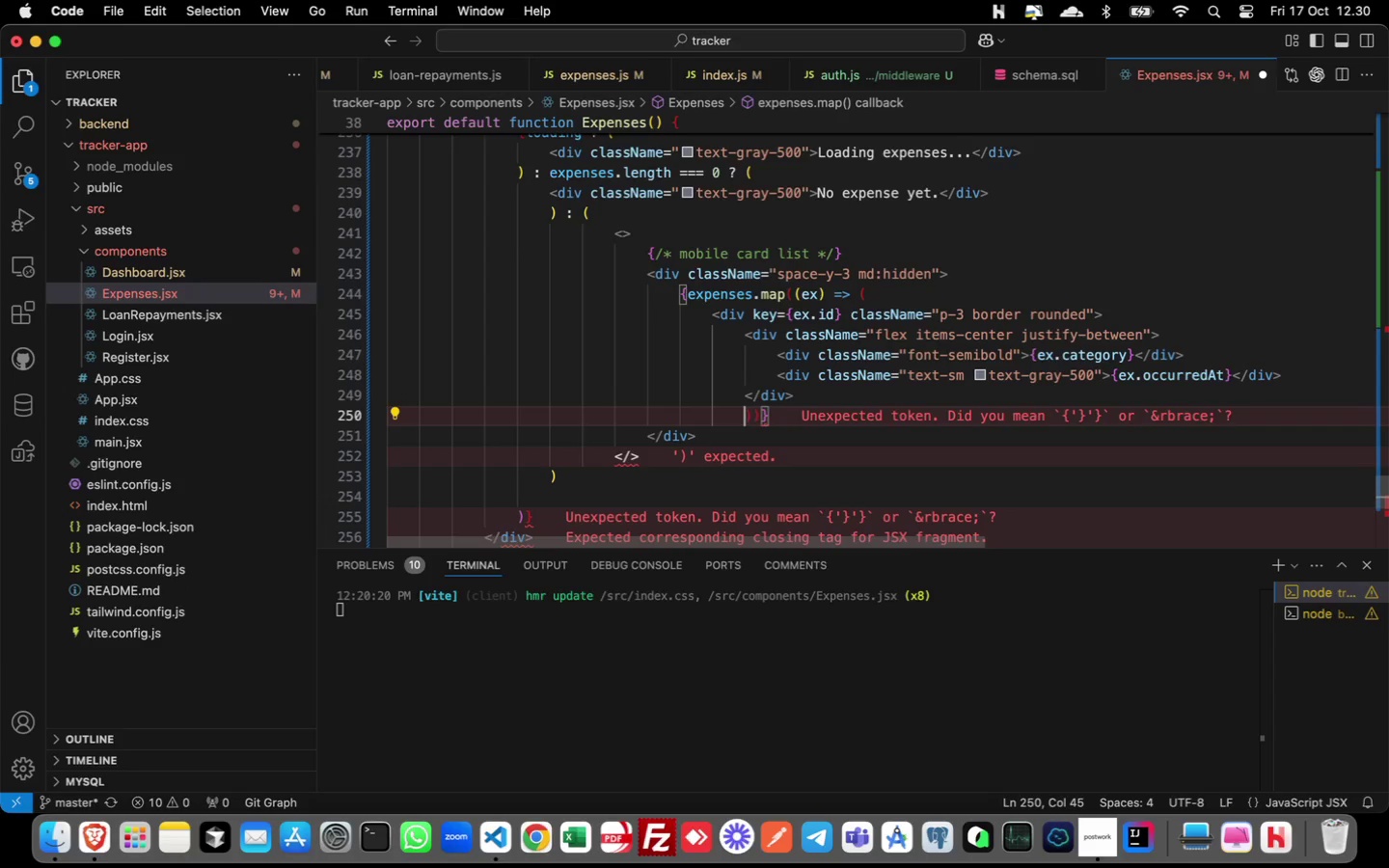 
key(Backspace)
 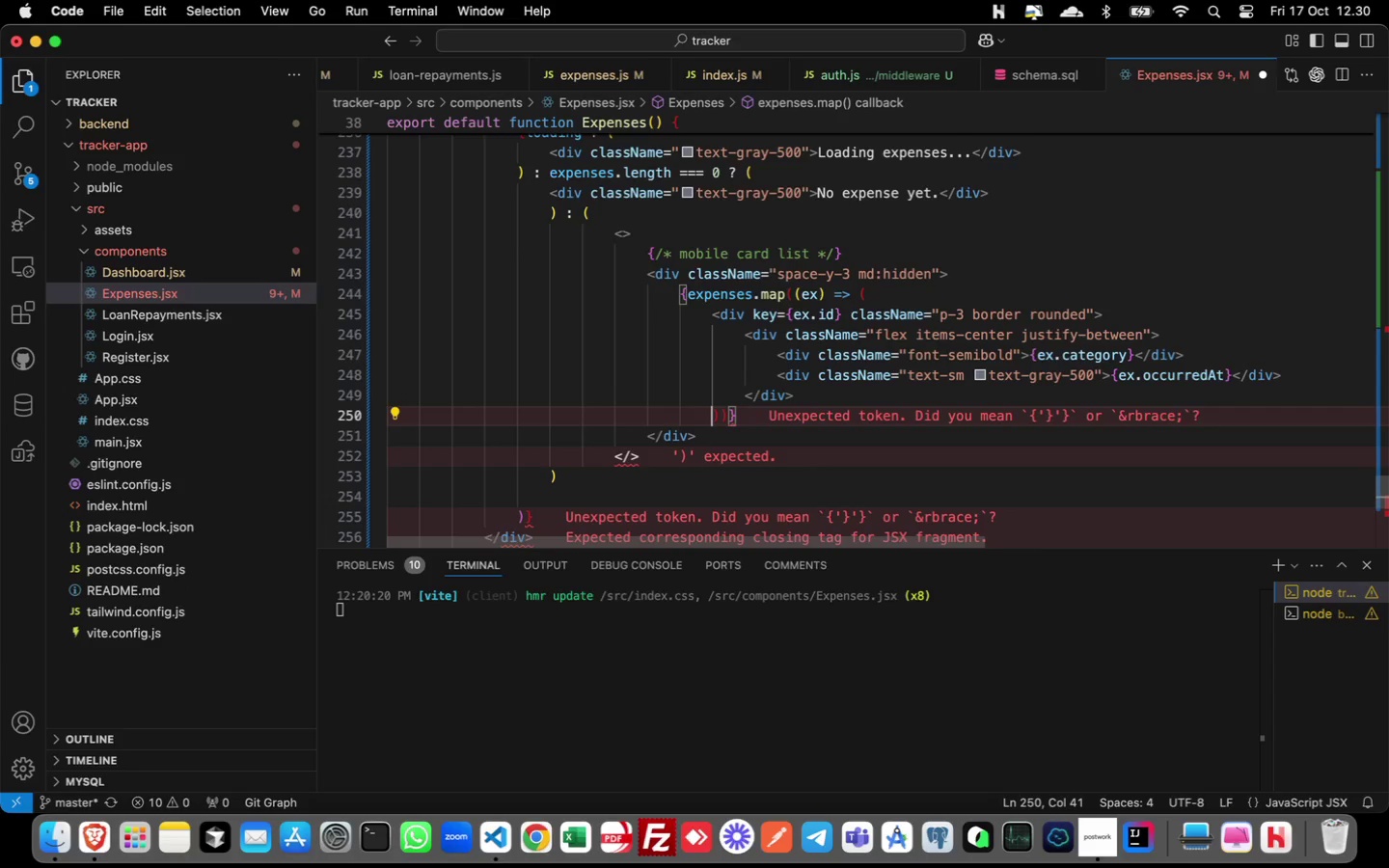 
key(Backspace)
 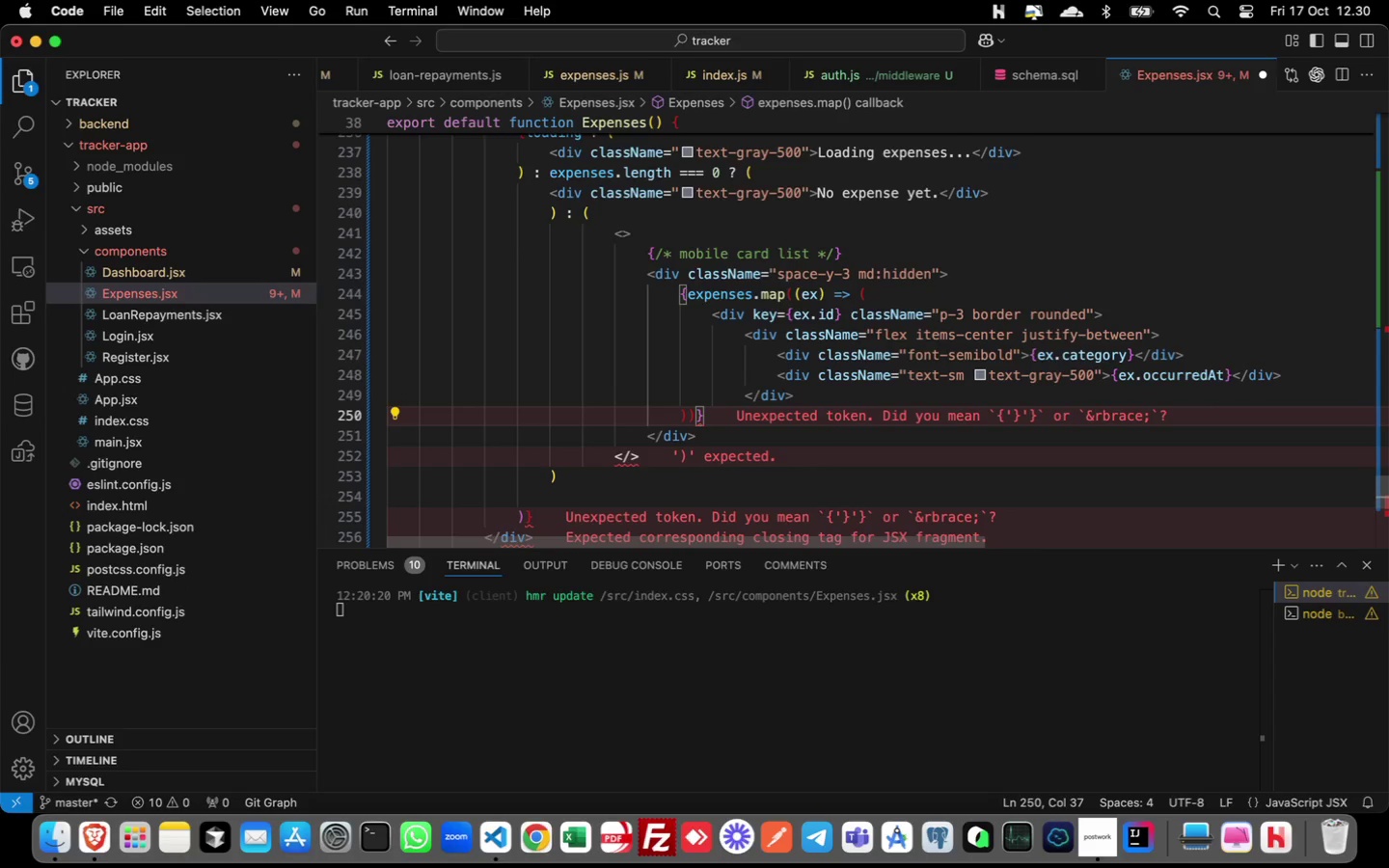 
key(ArrowRight)
 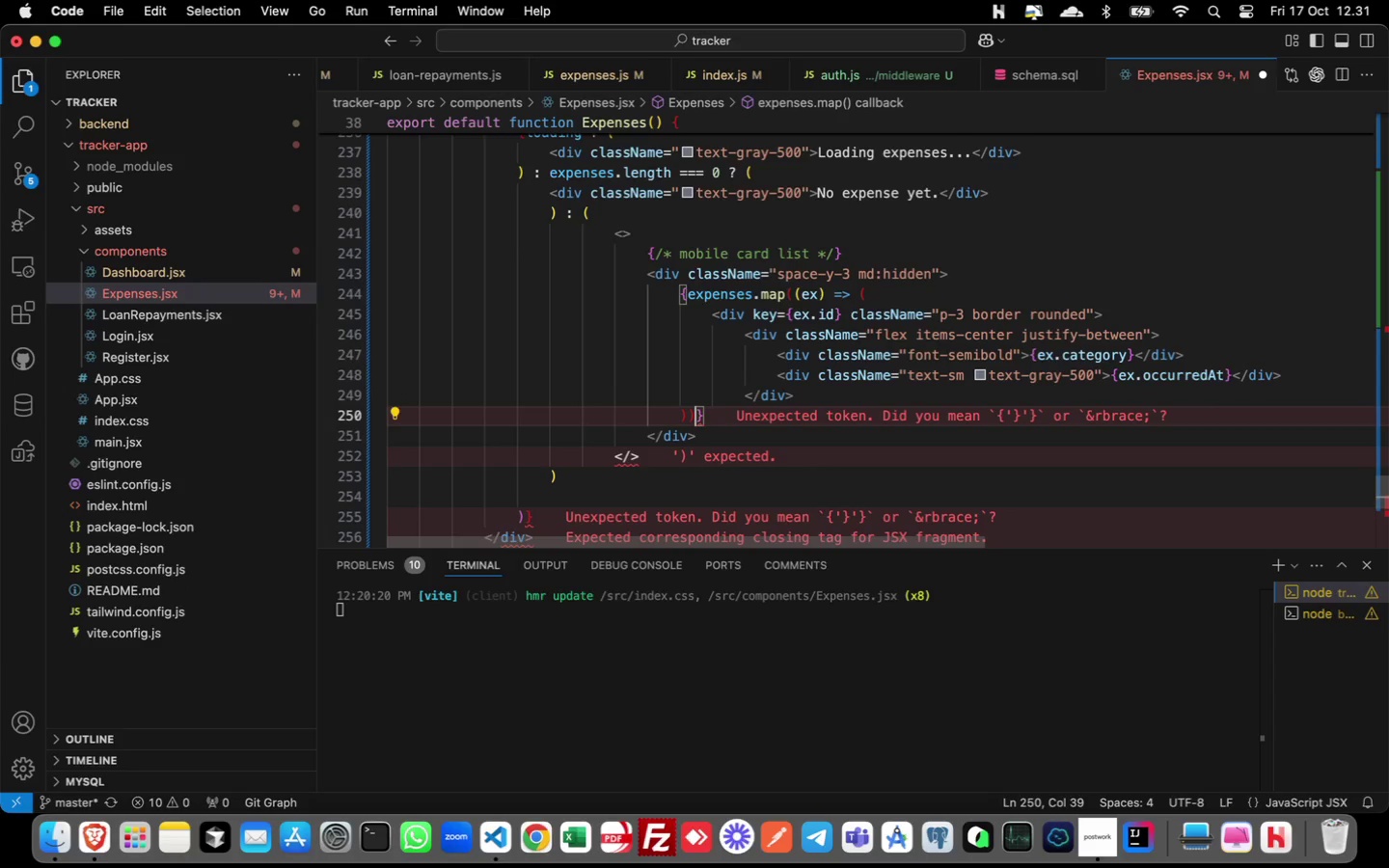 
key(ArrowRight)
 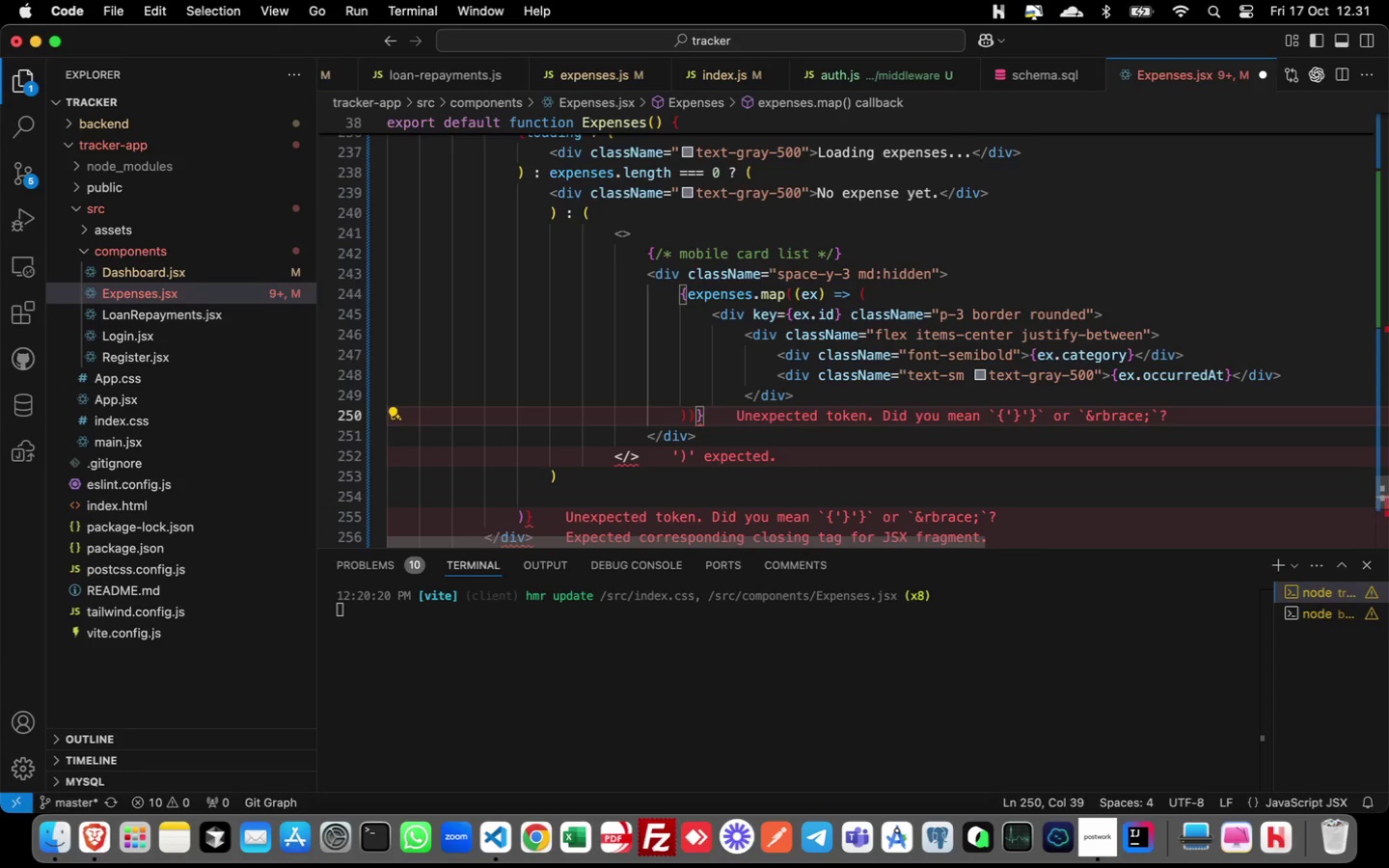 
key(ArrowUp)
 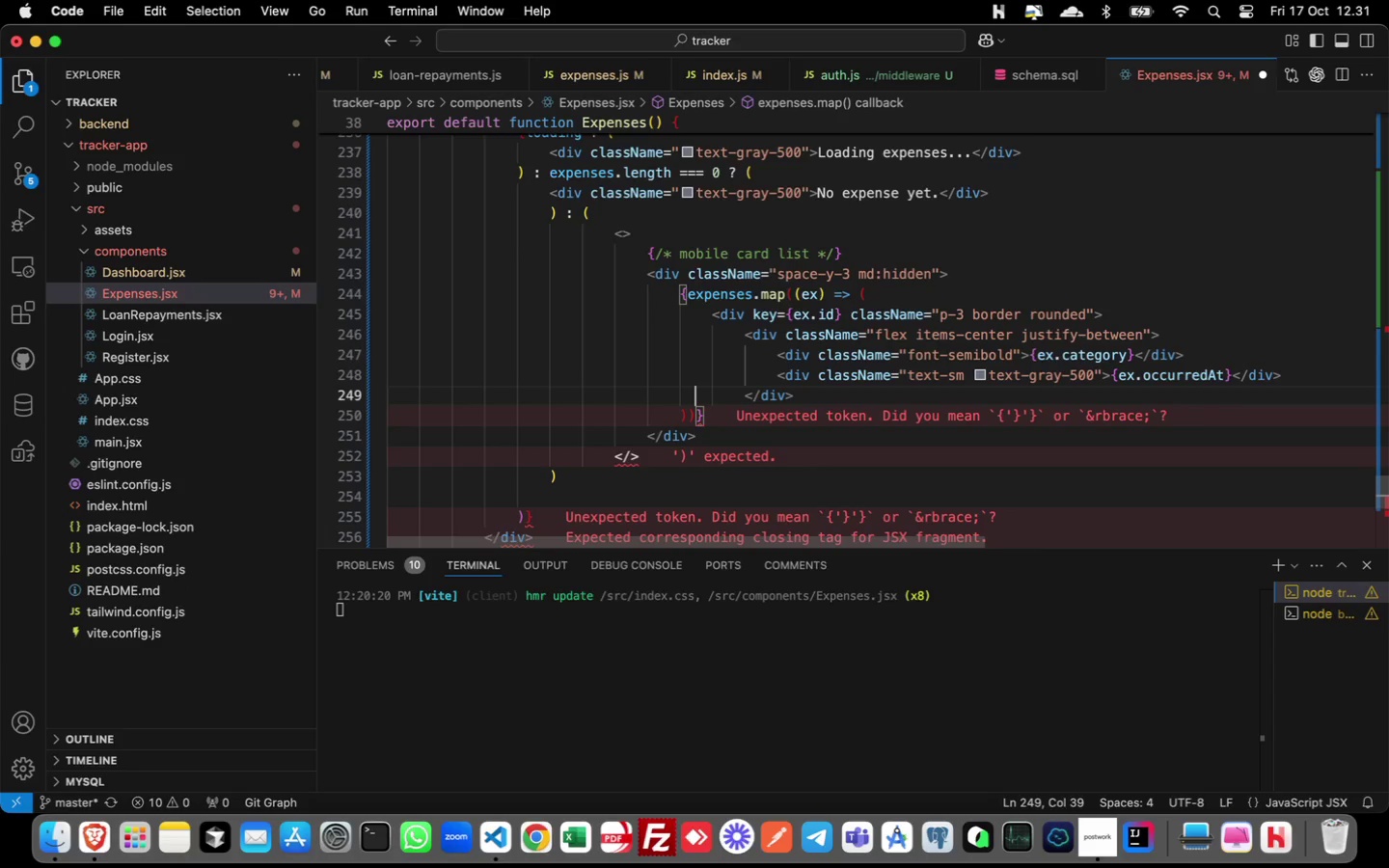 
key(ArrowRight)
 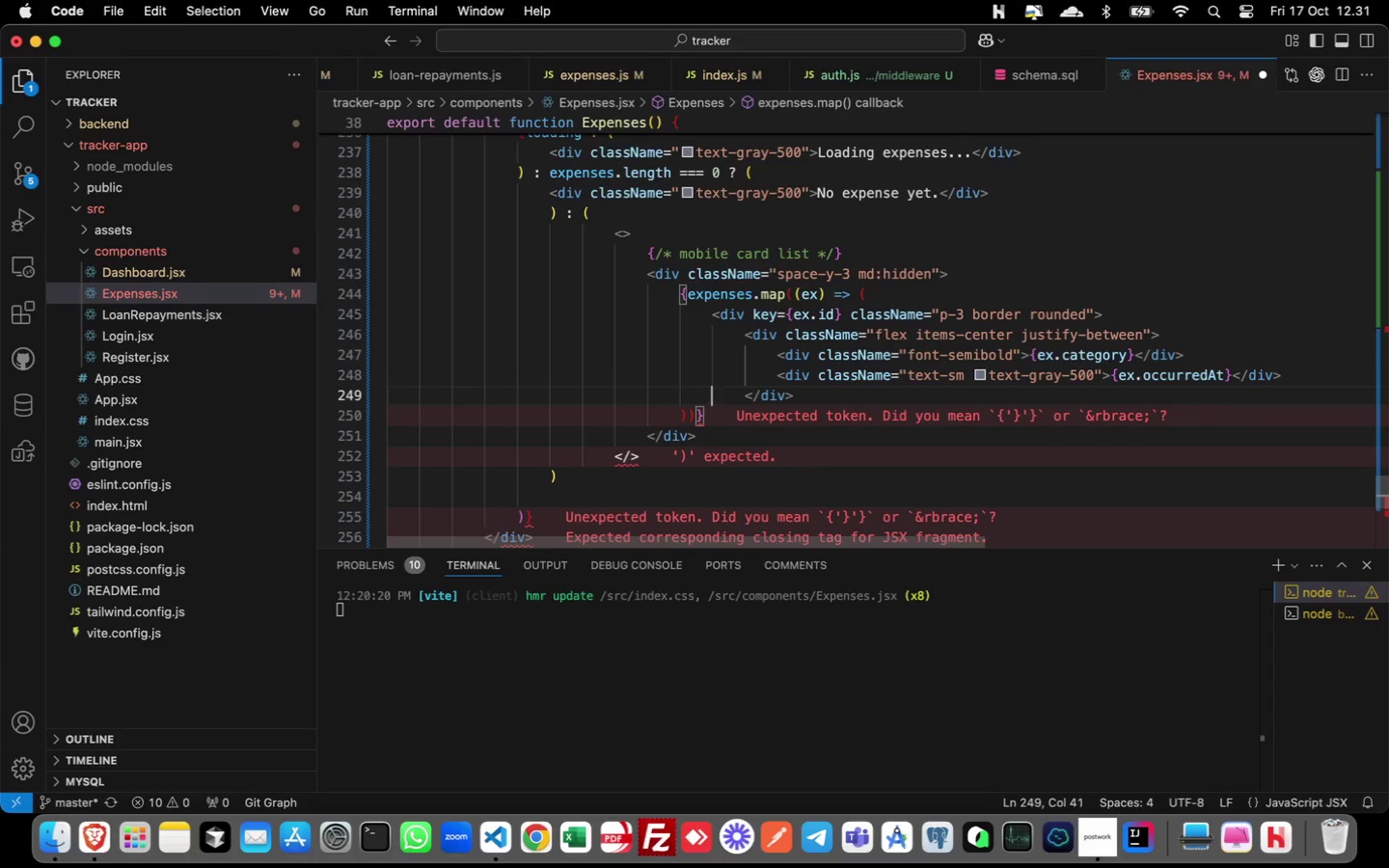 
key(ArrowRight)
 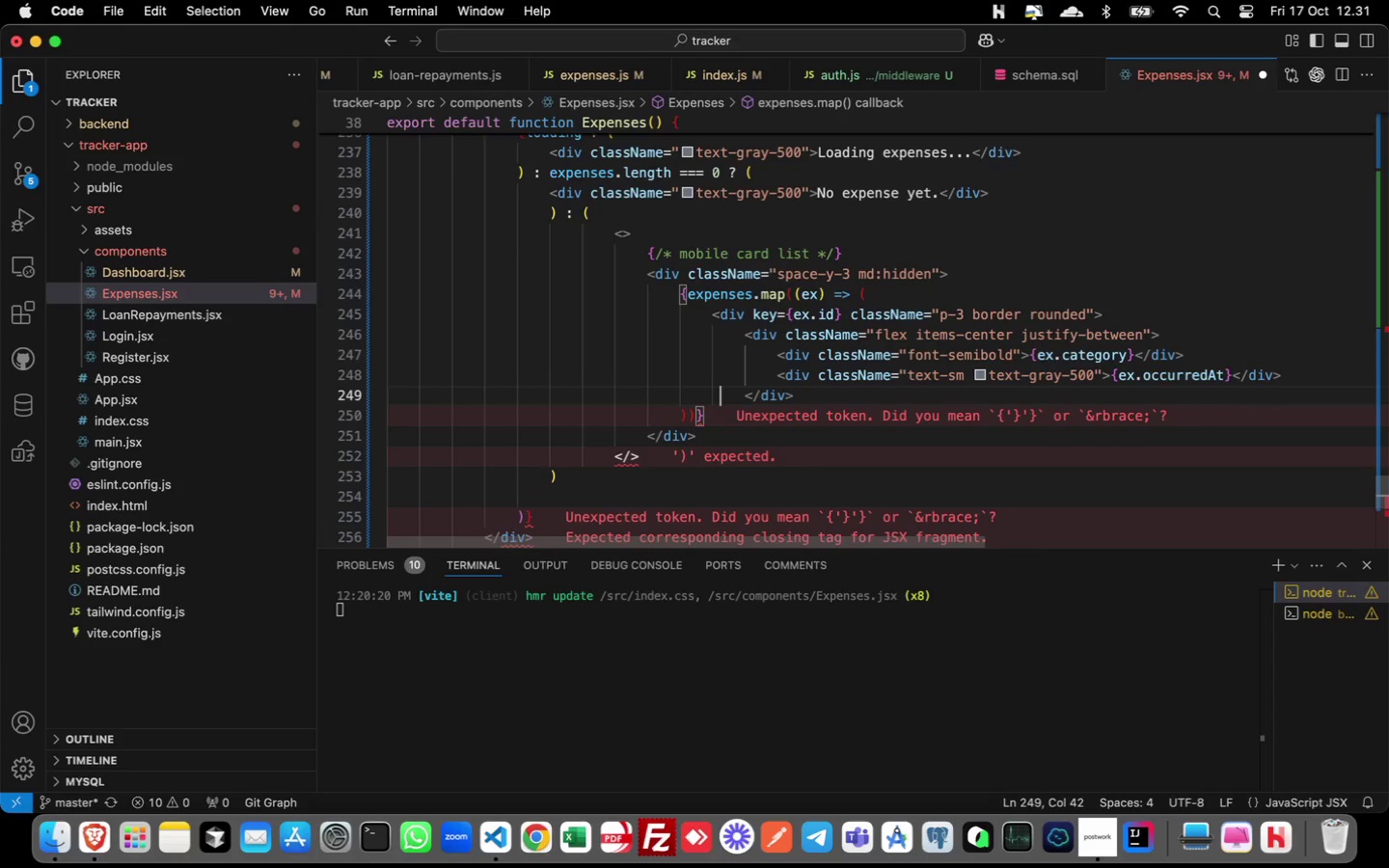 
key(ArrowRight)
 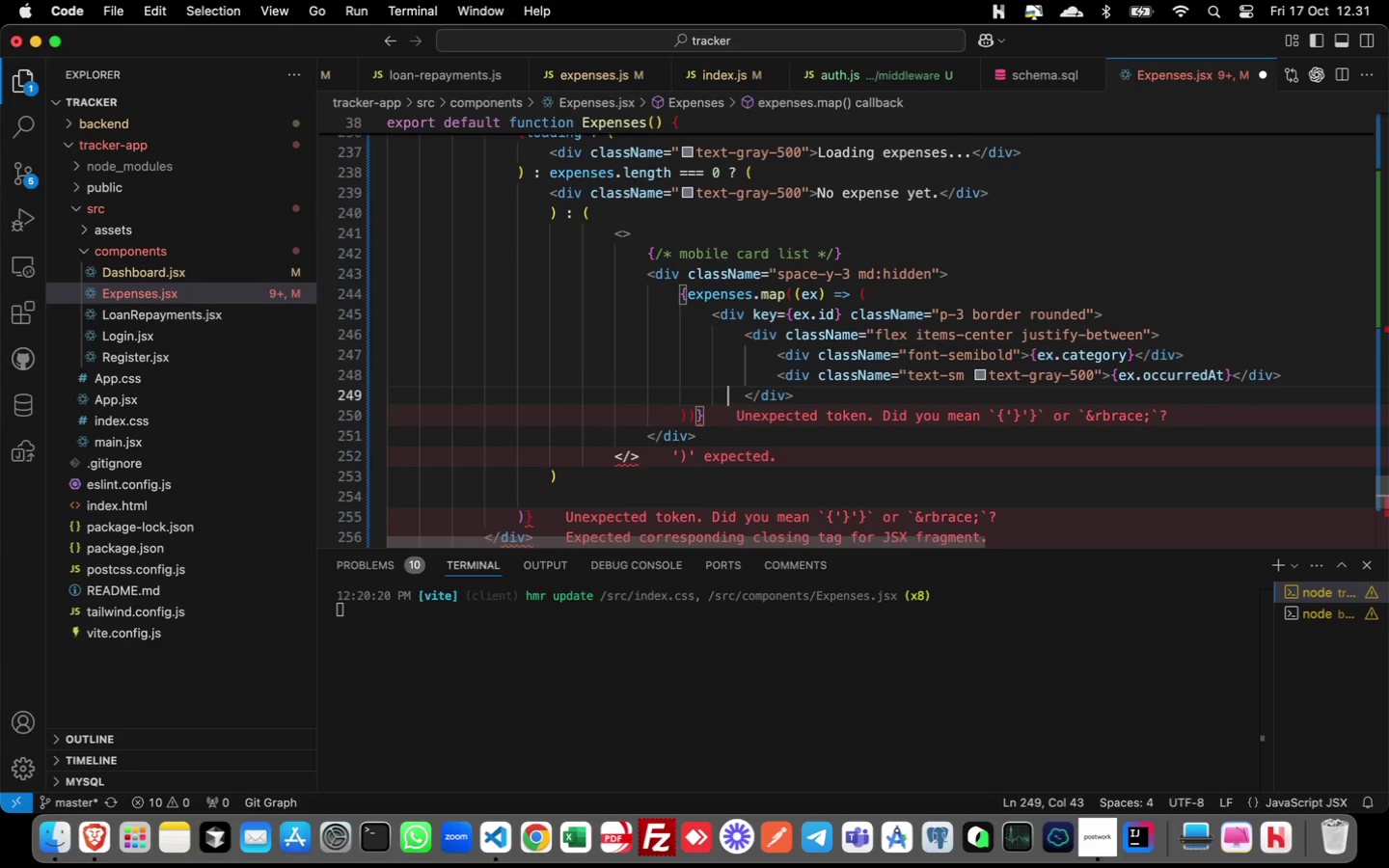 
key(ArrowRight)
 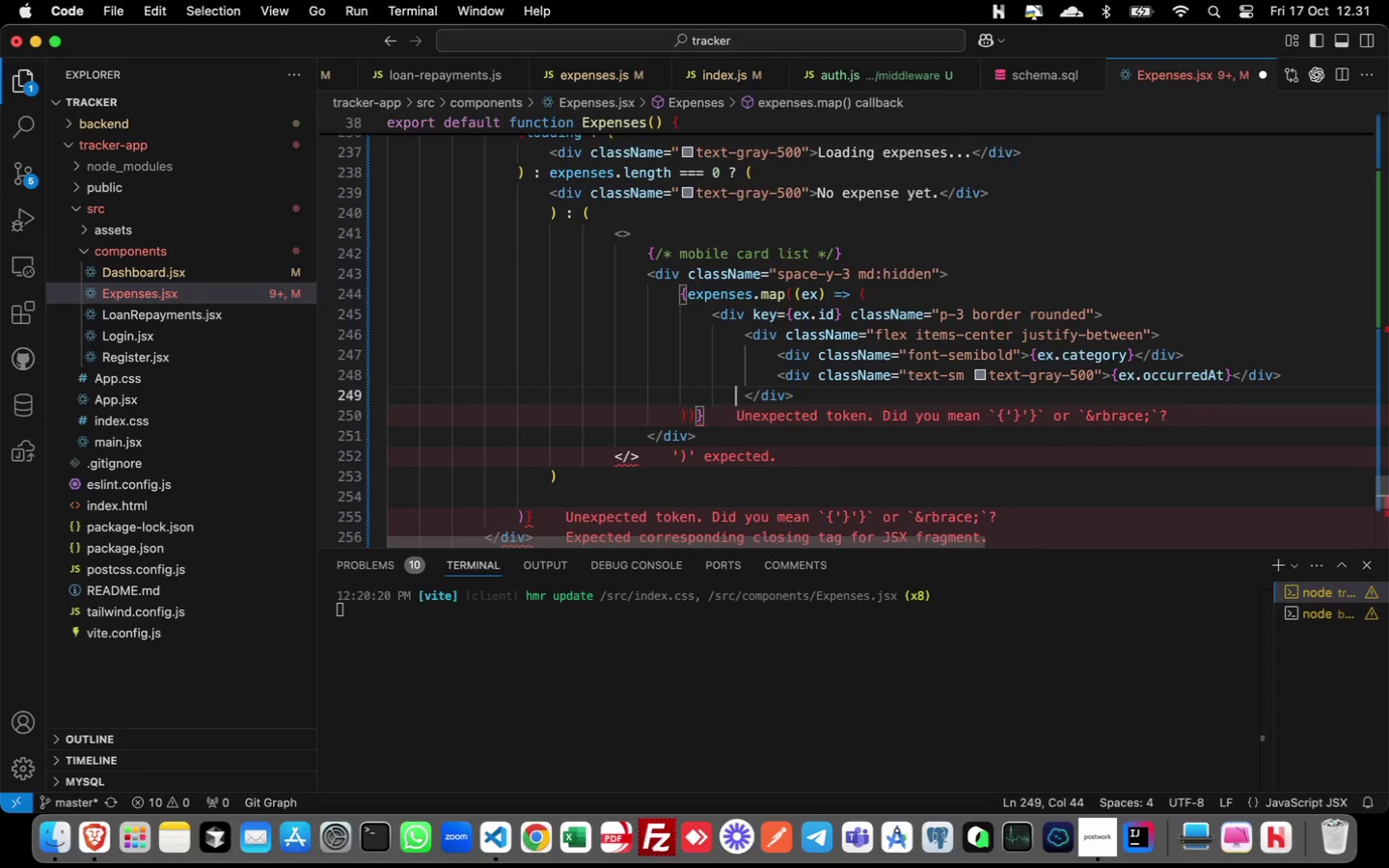 
key(ArrowRight)
 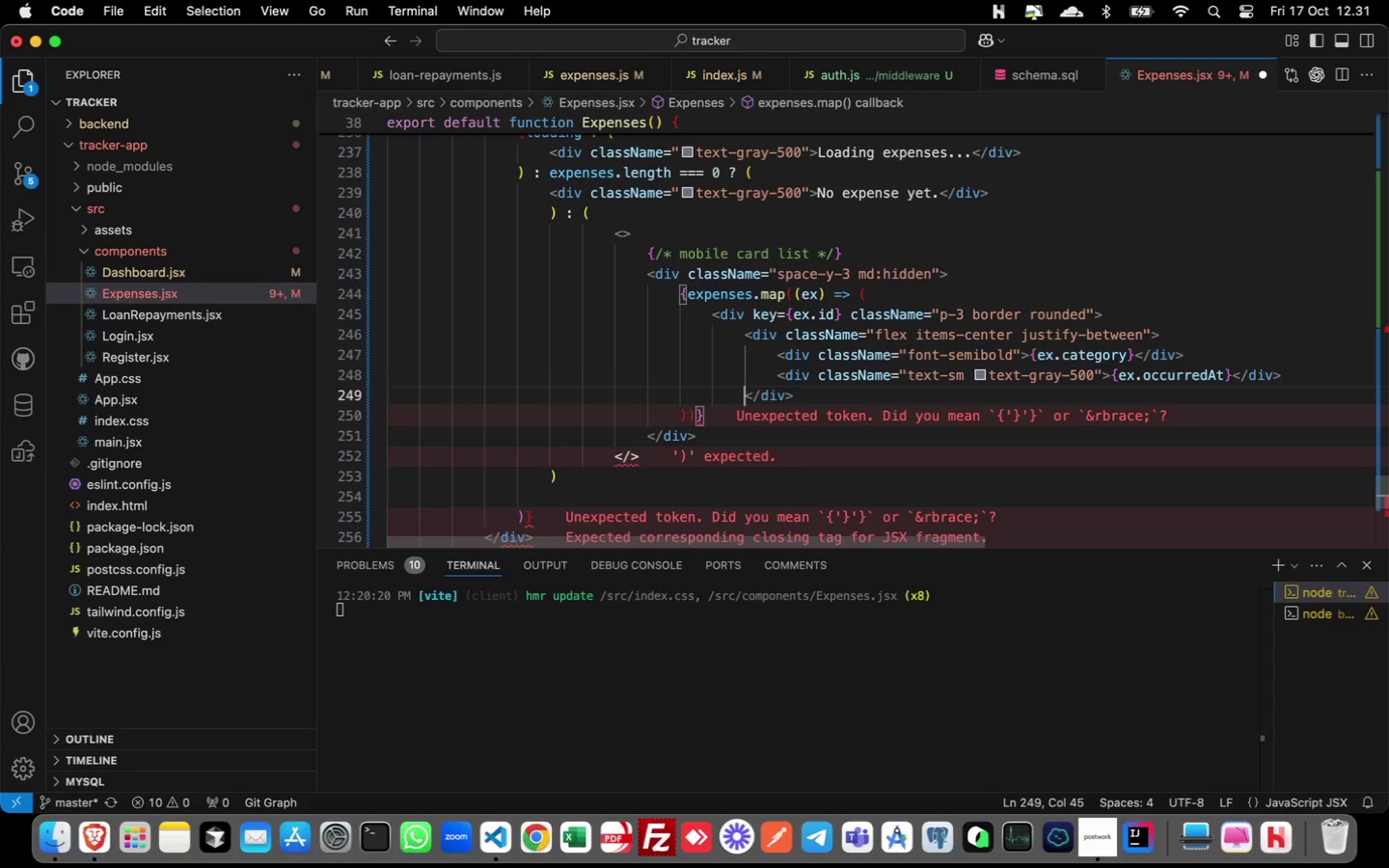 
key(ArrowRight)
 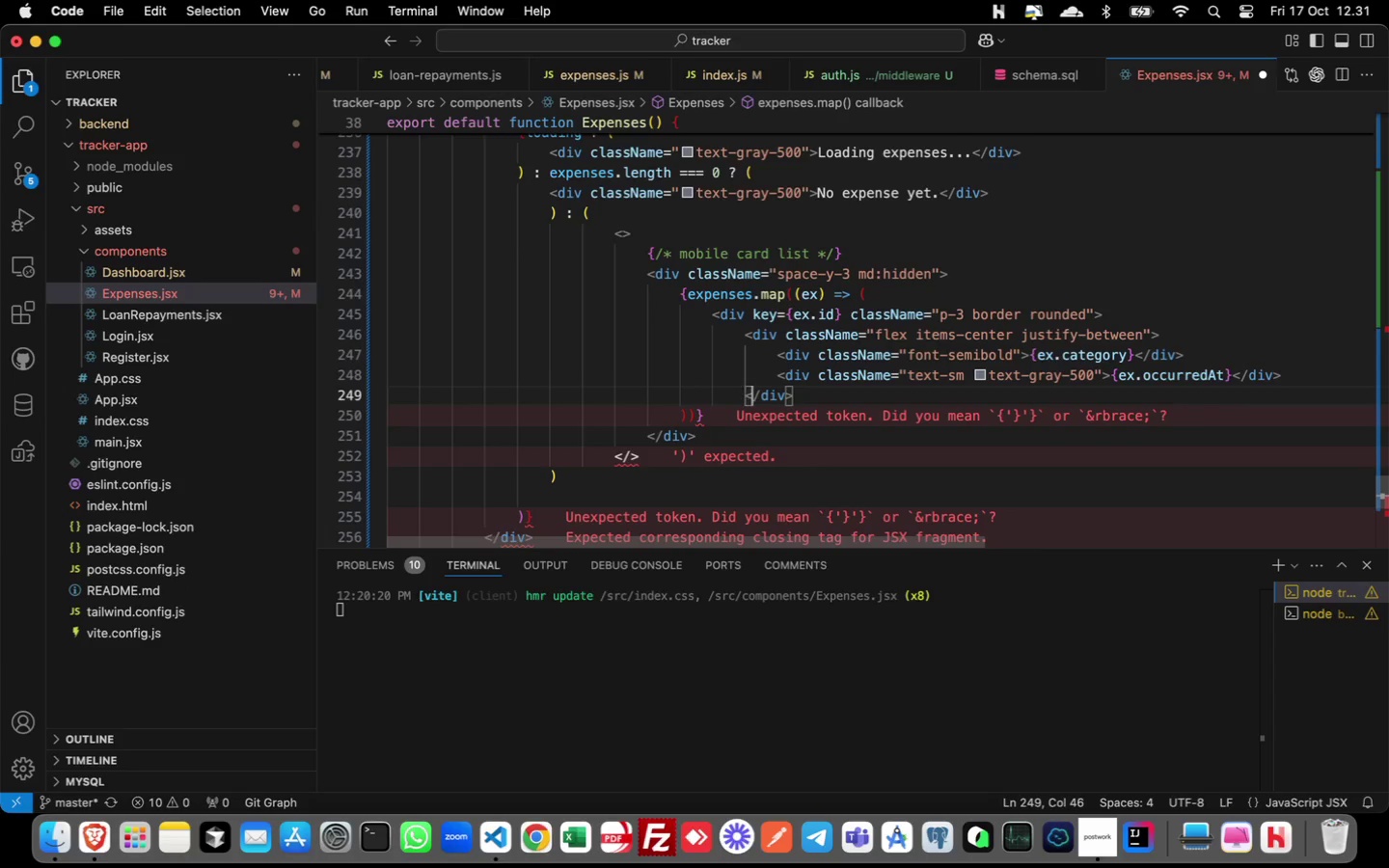 
key(ArrowRight)
 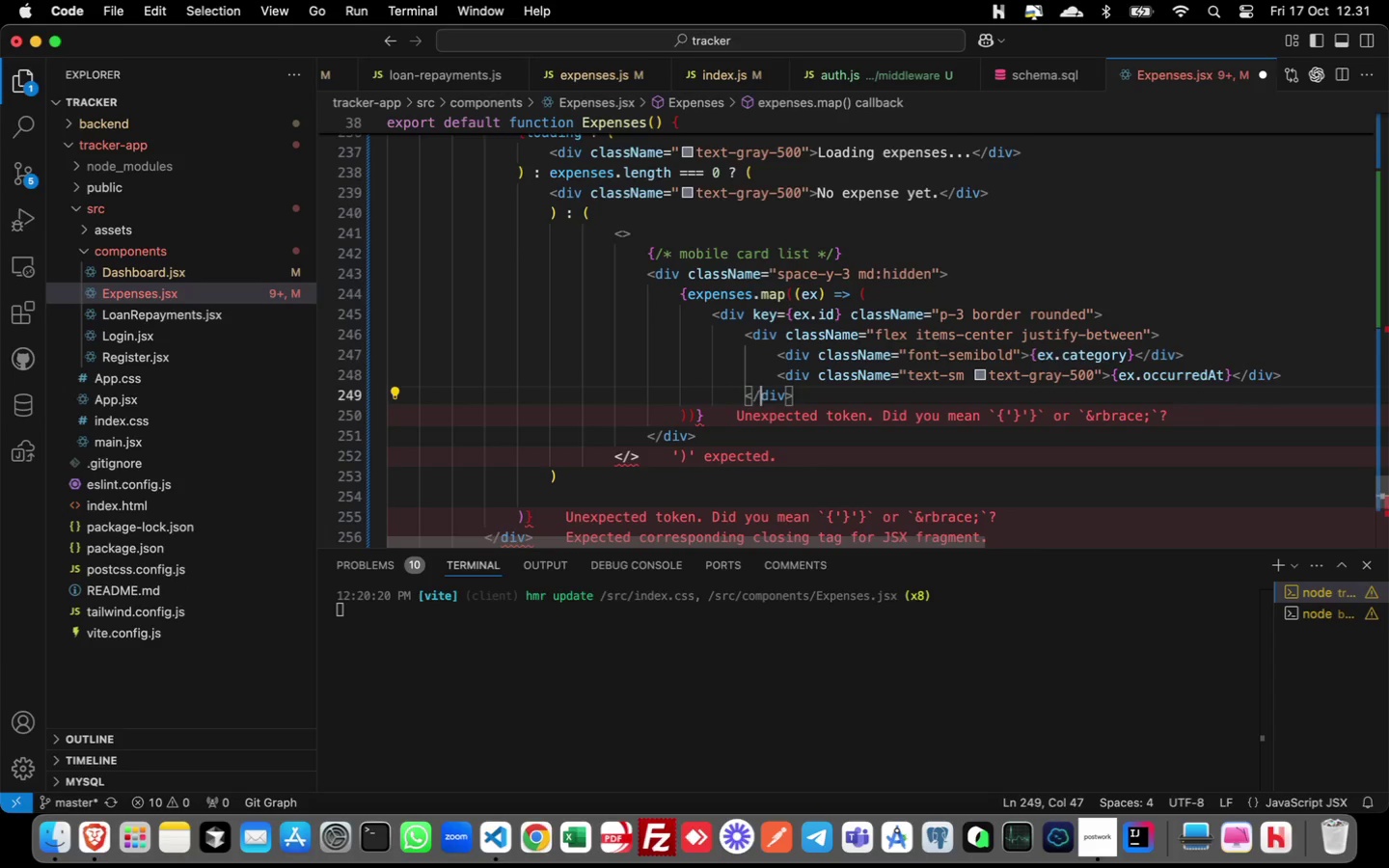 
key(ArrowRight)
 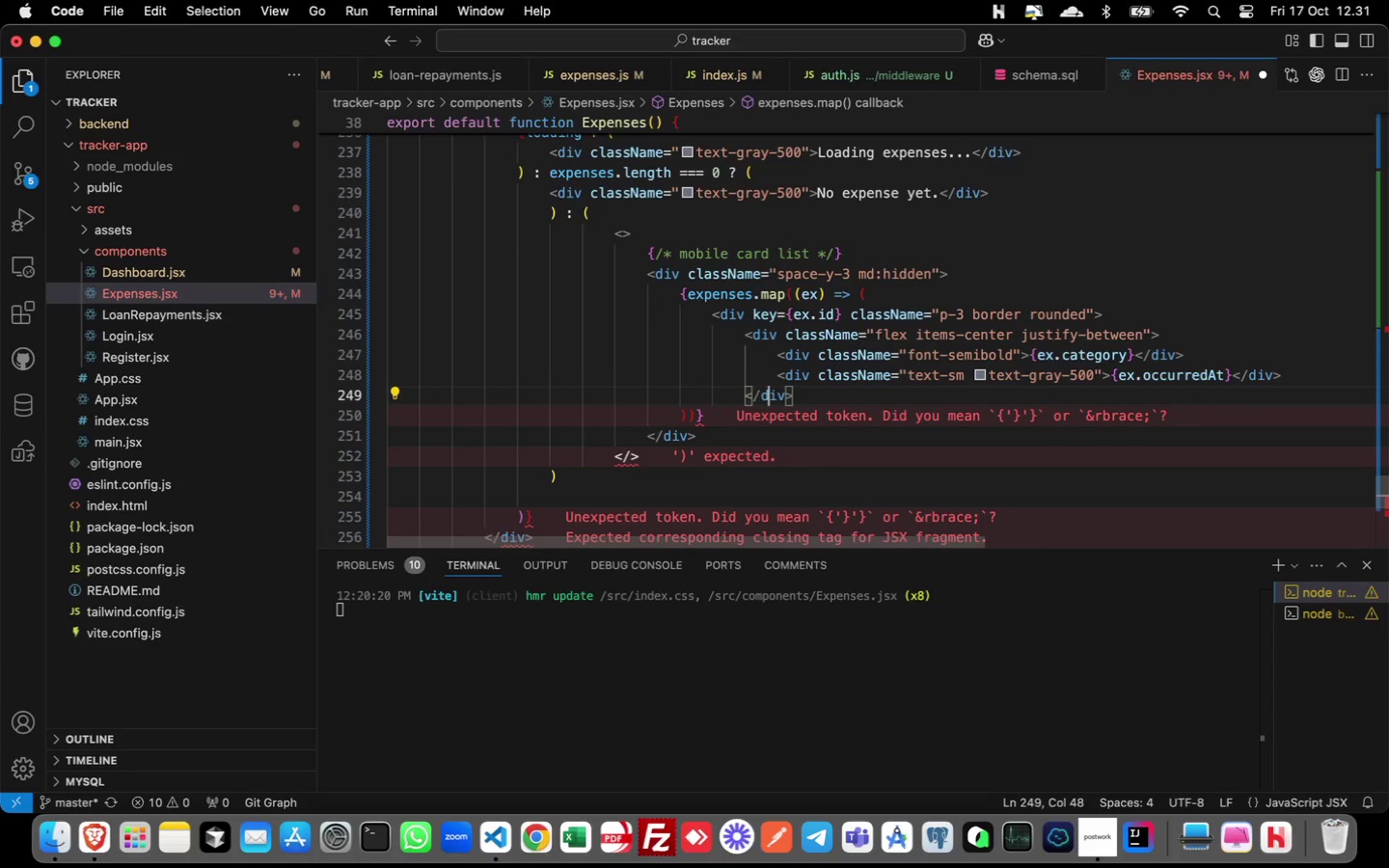 
key(ArrowRight)
 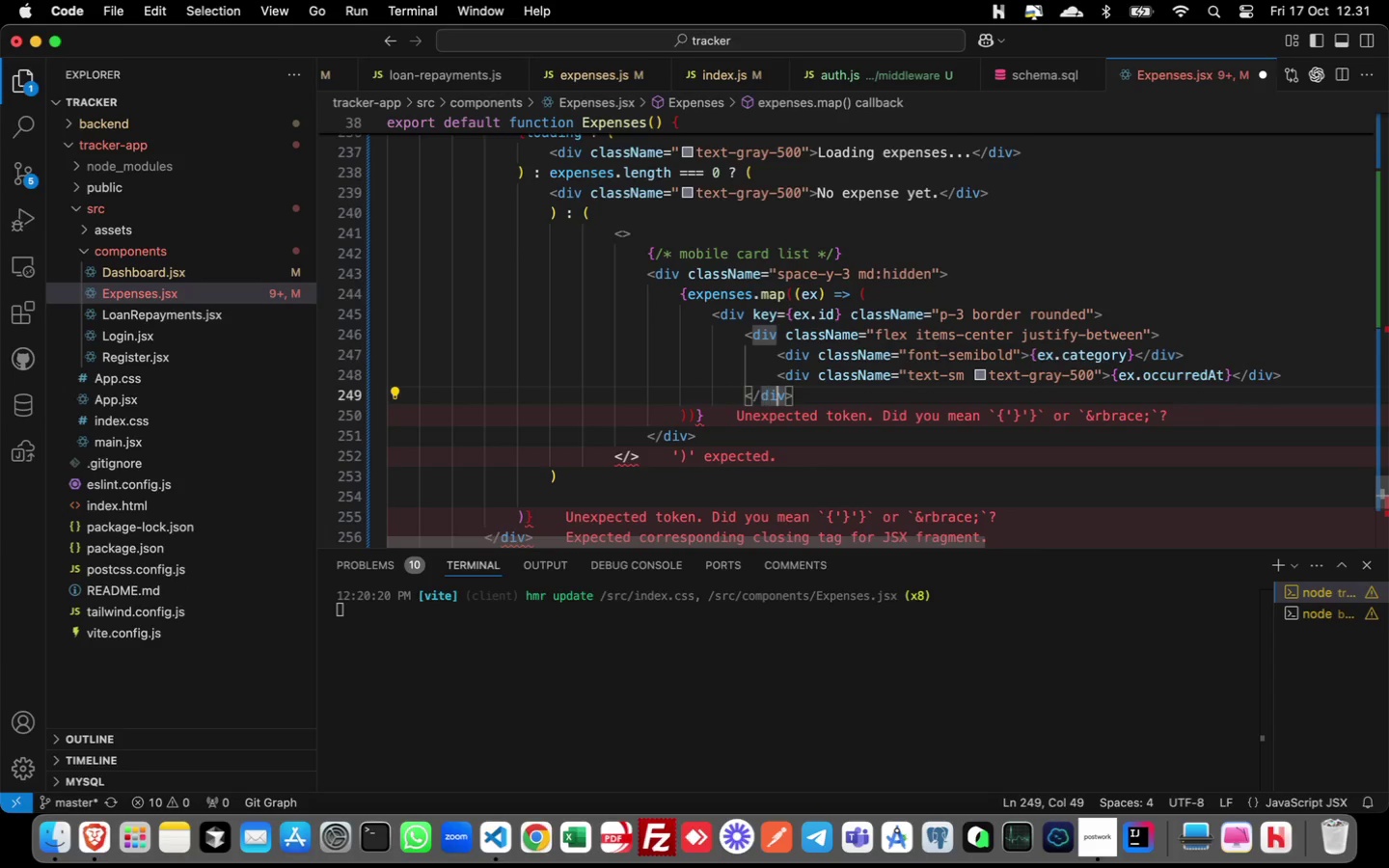 
key(ArrowRight)
 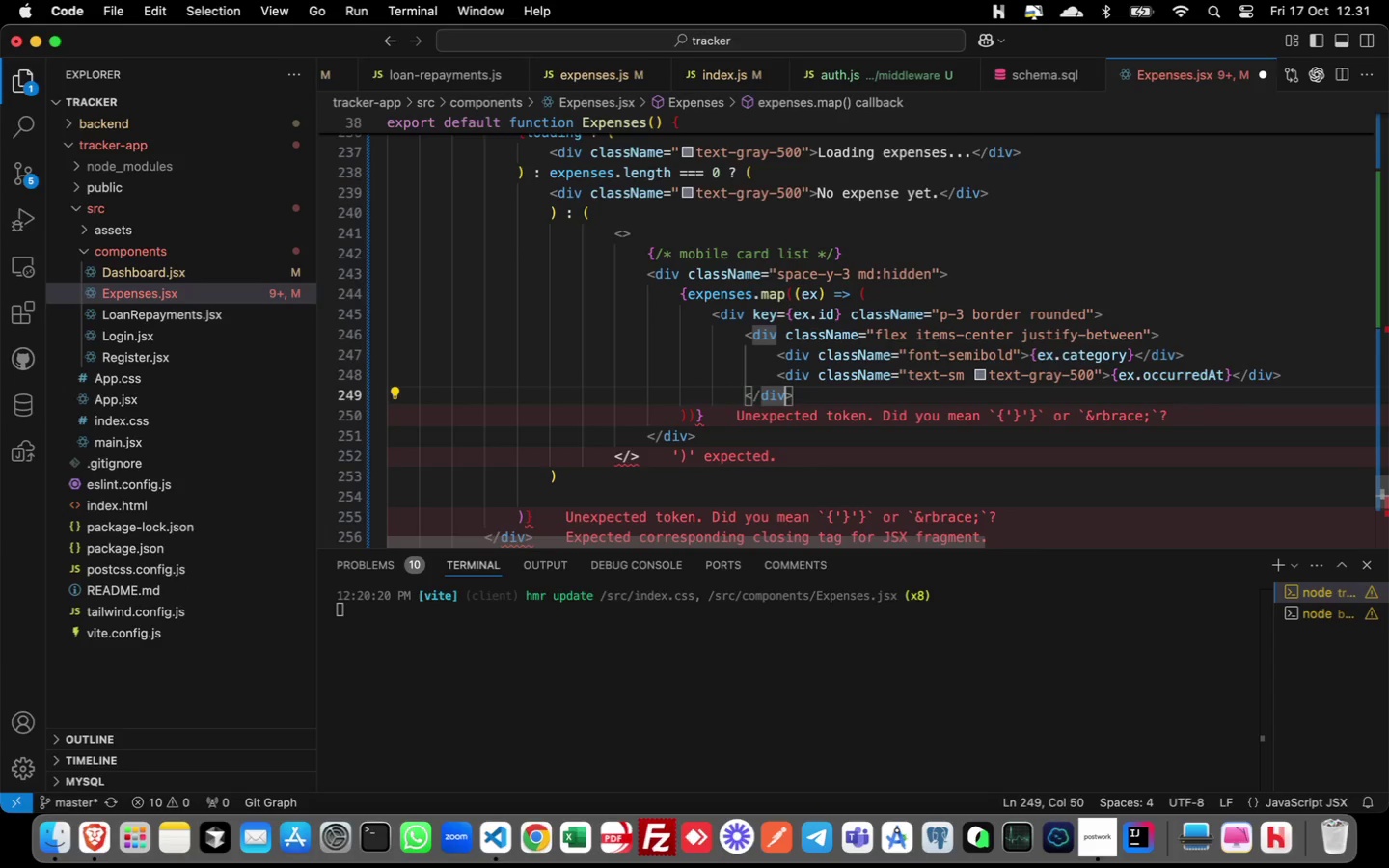 
key(ArrowRight)
 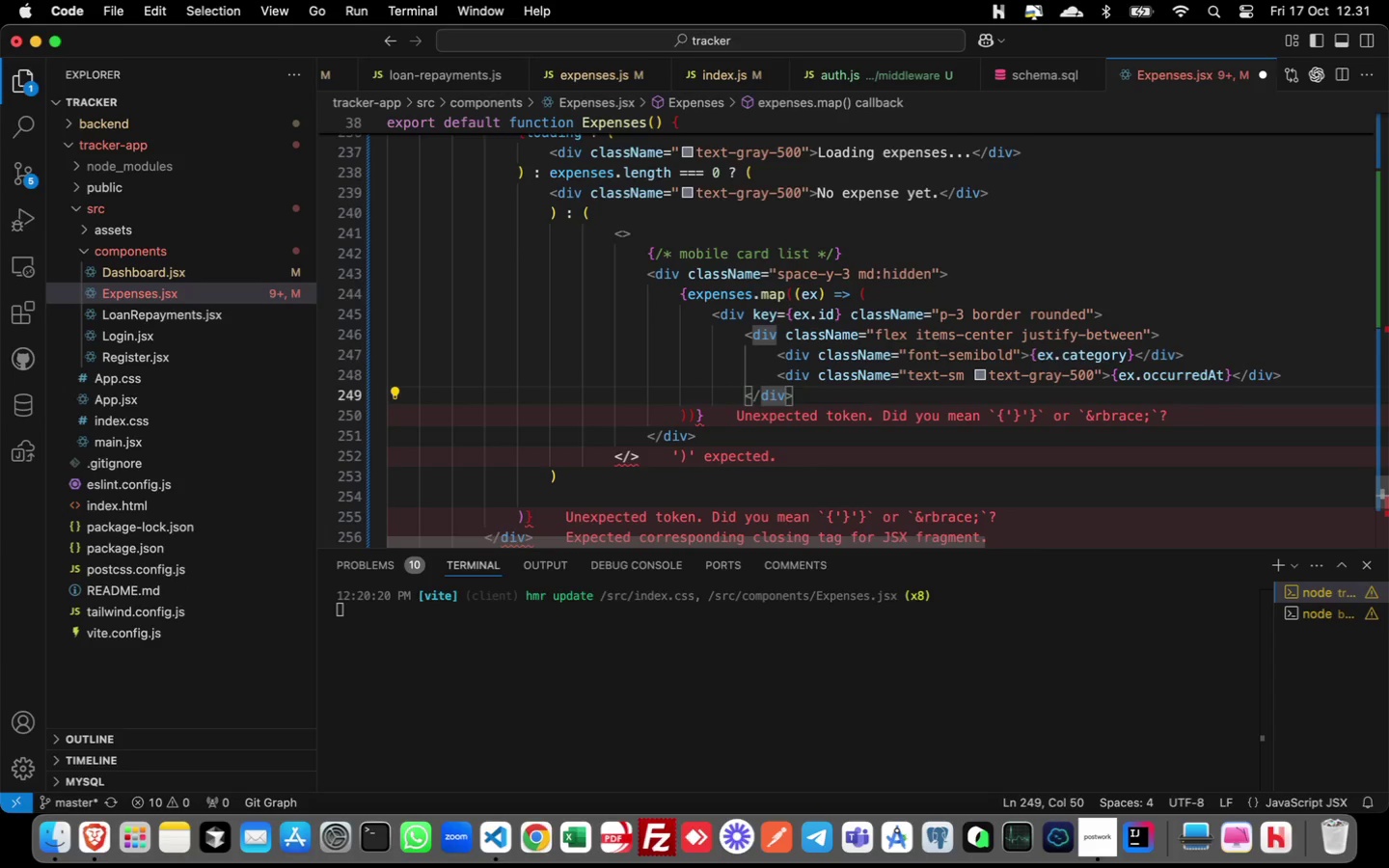 
key(ArrowRight)
 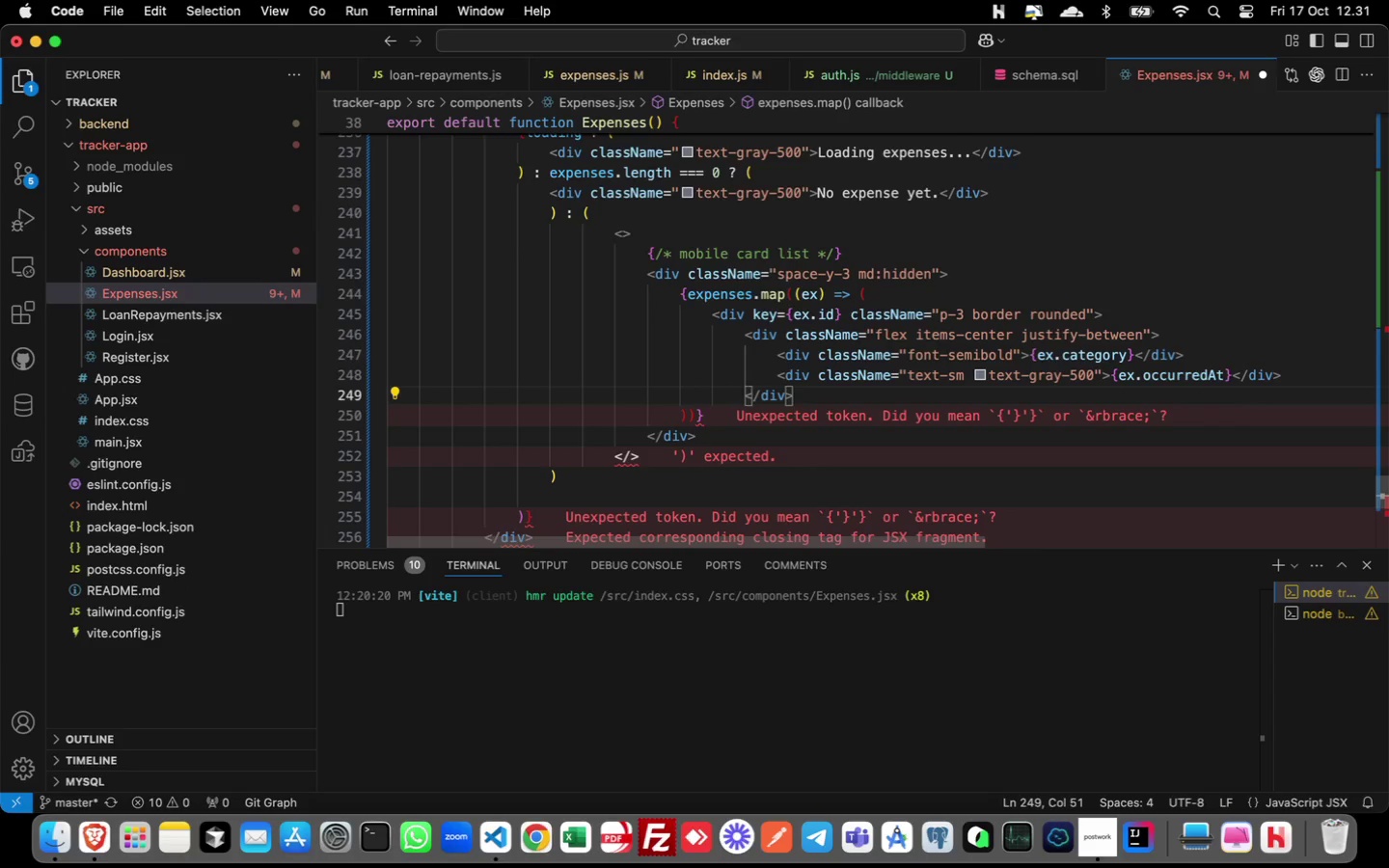 
key(ArrowRight)
 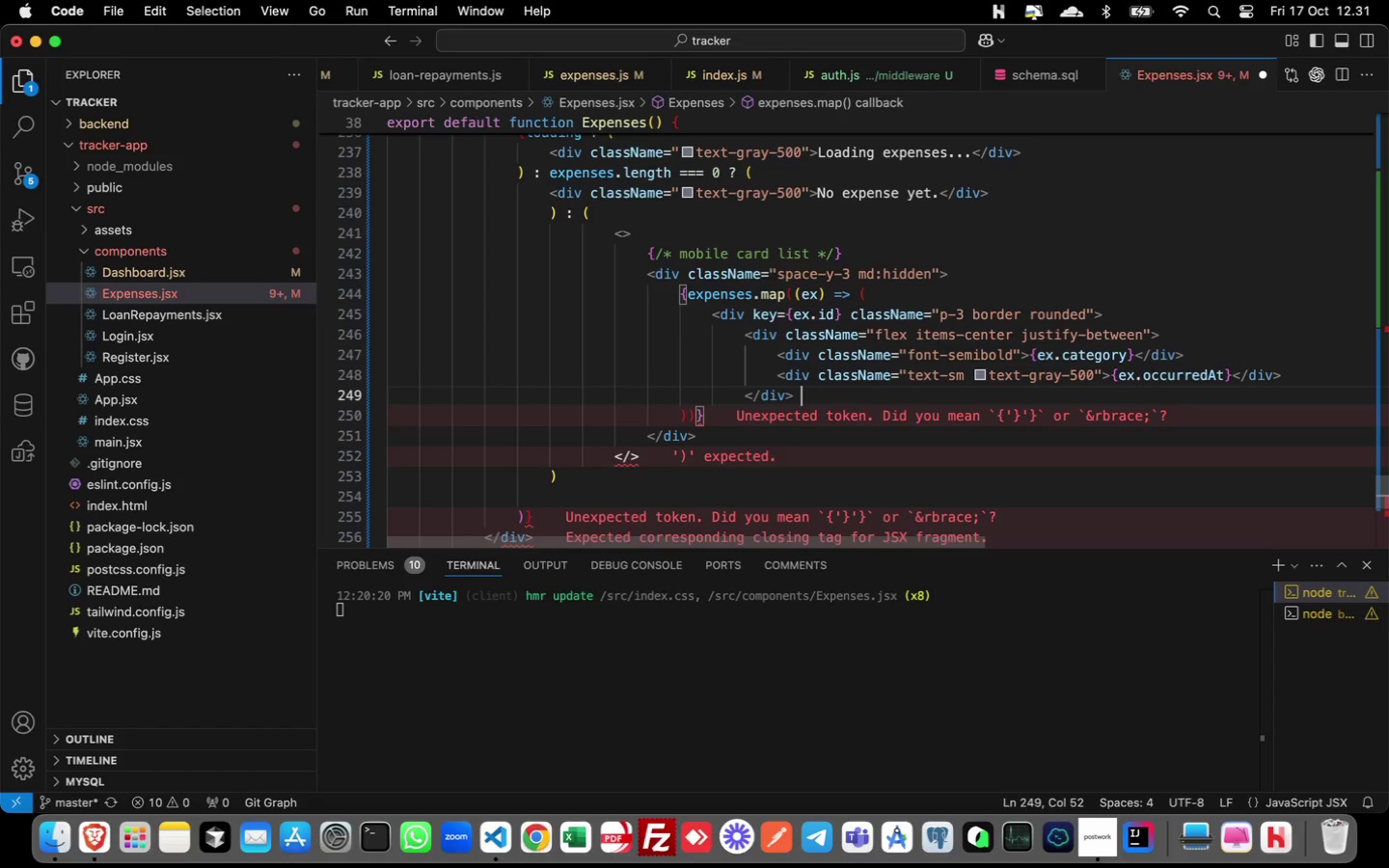 
key(ArrowRight)
 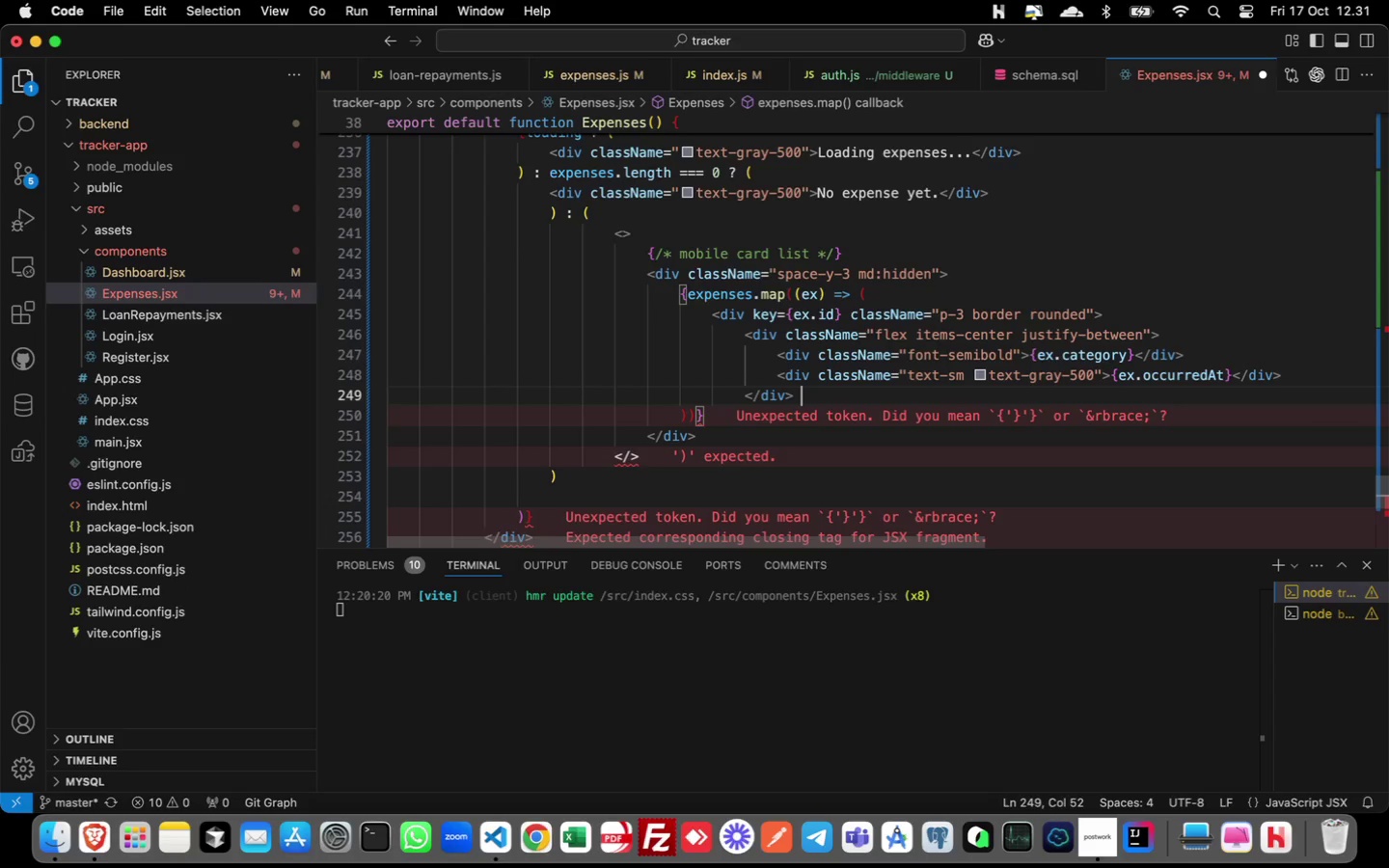 
key(ArrowLeft)
 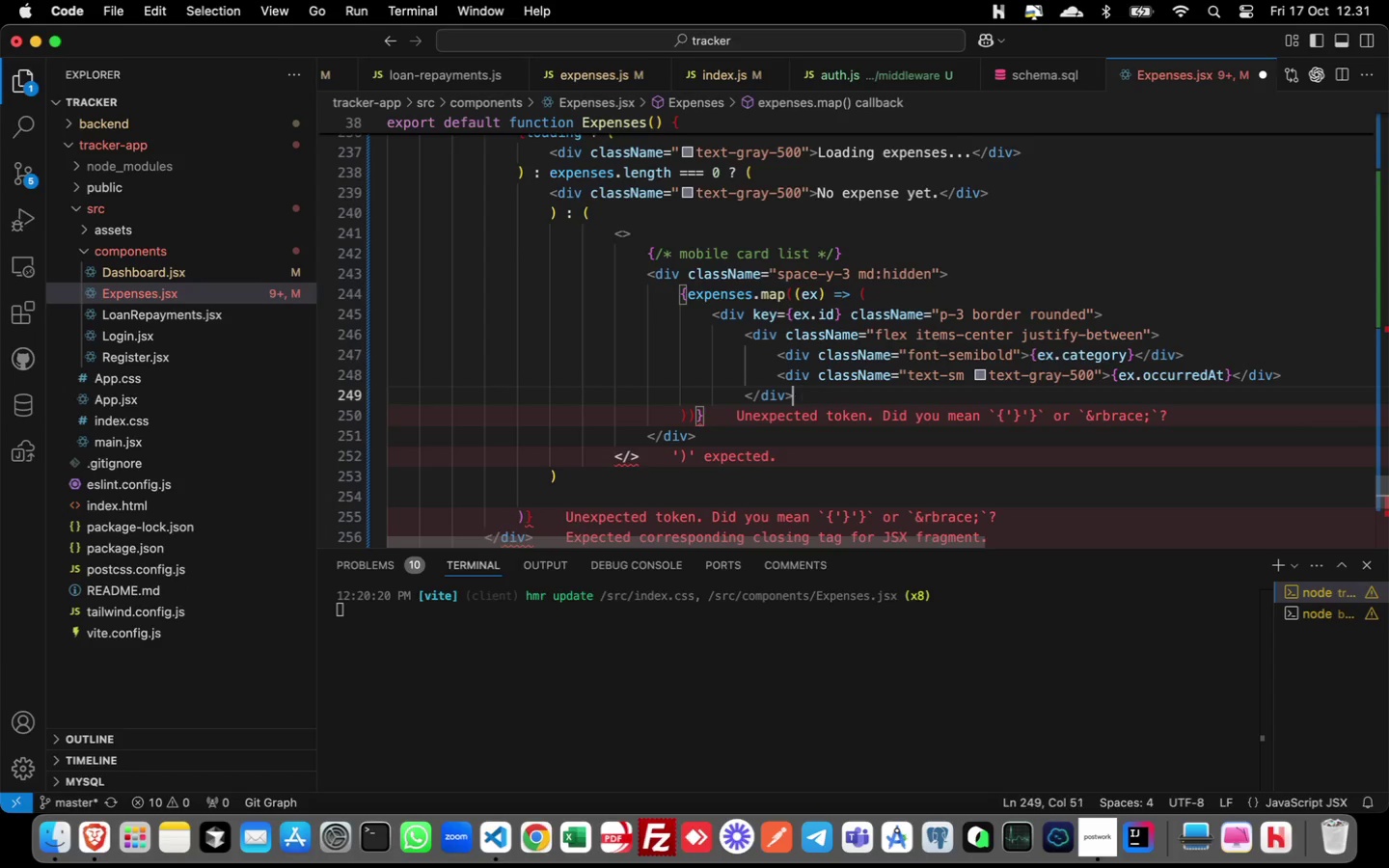 
key(ArrowLeft)
 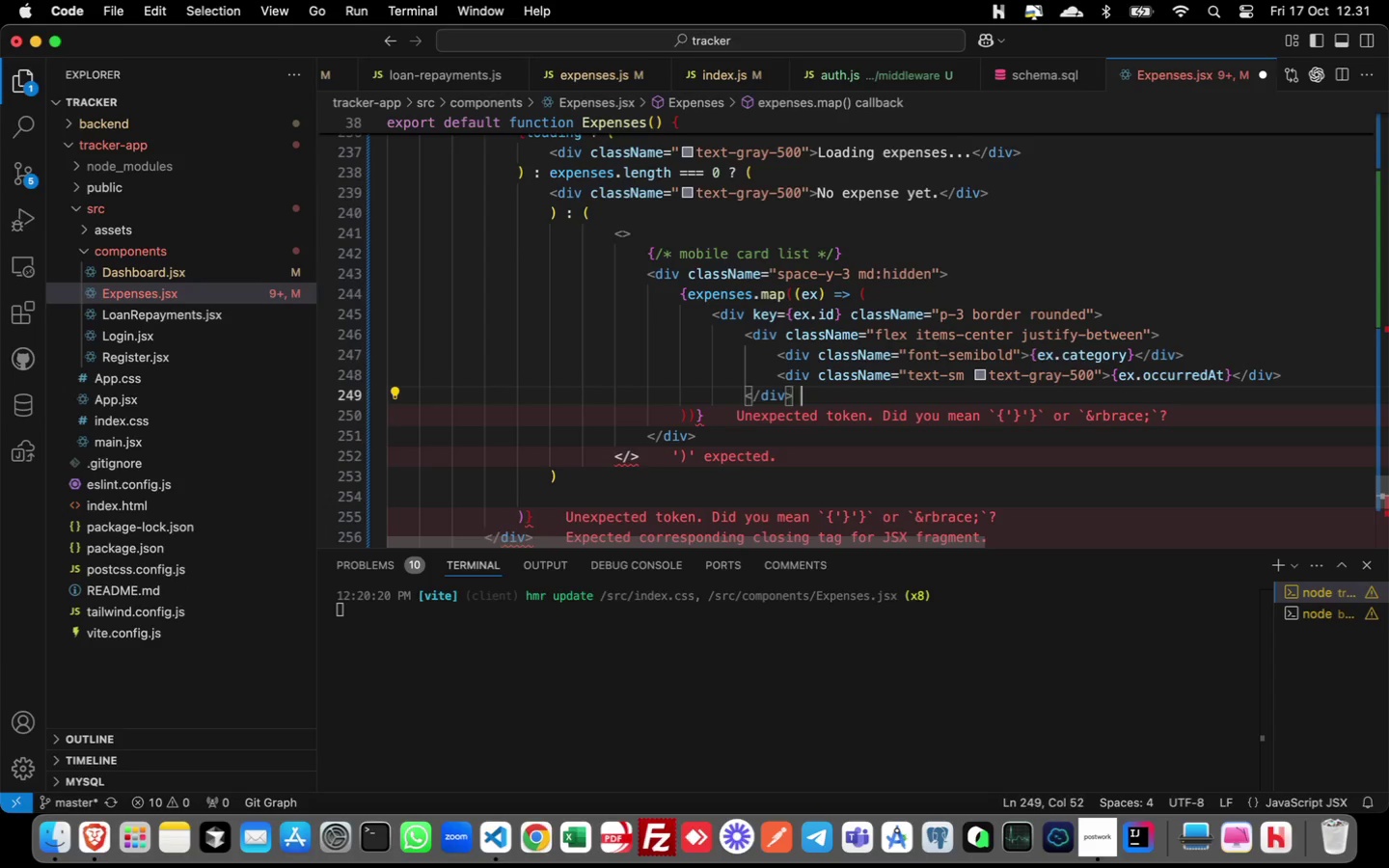 
key(ArrowRight)
 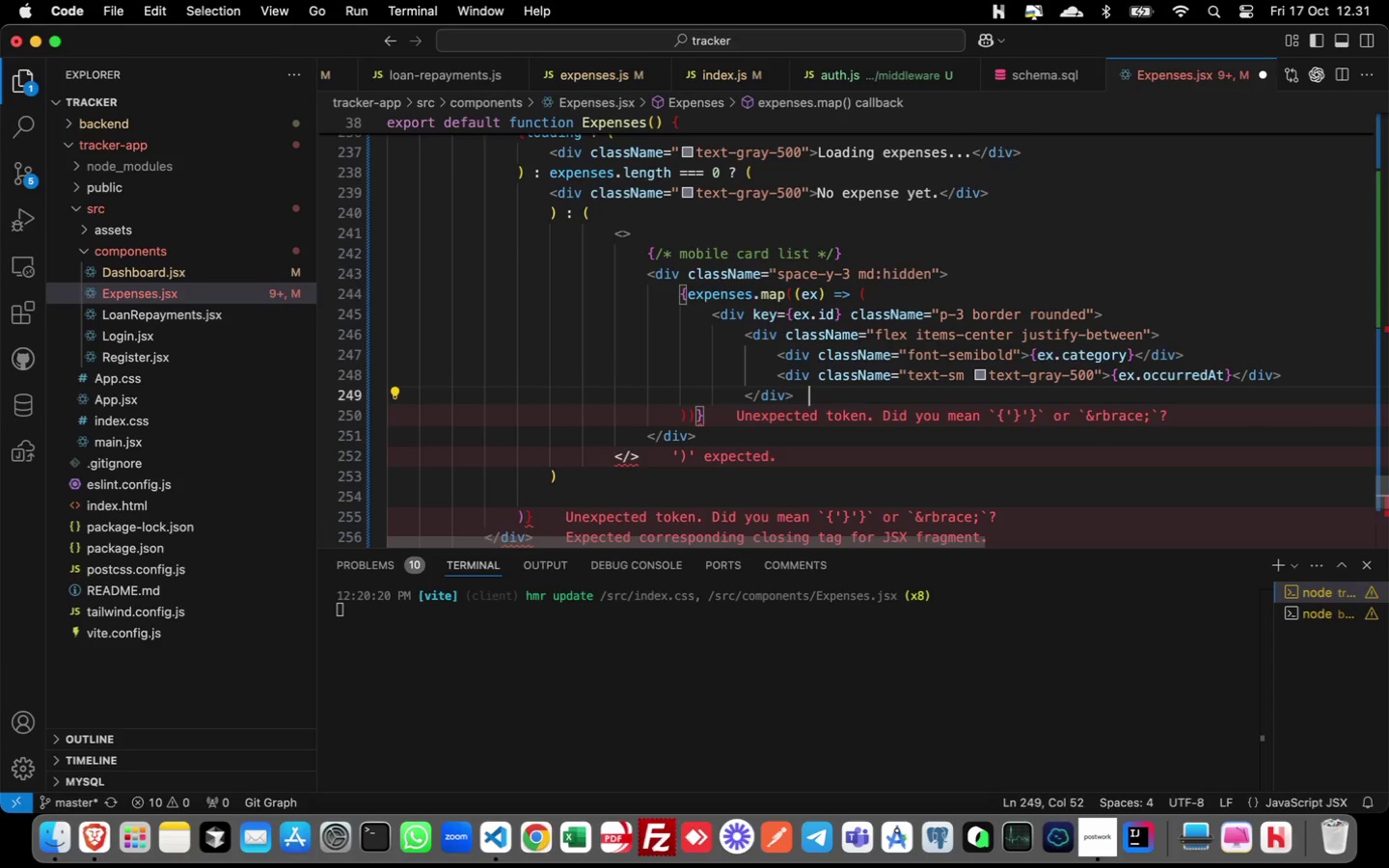 
key(ArrowRight)
 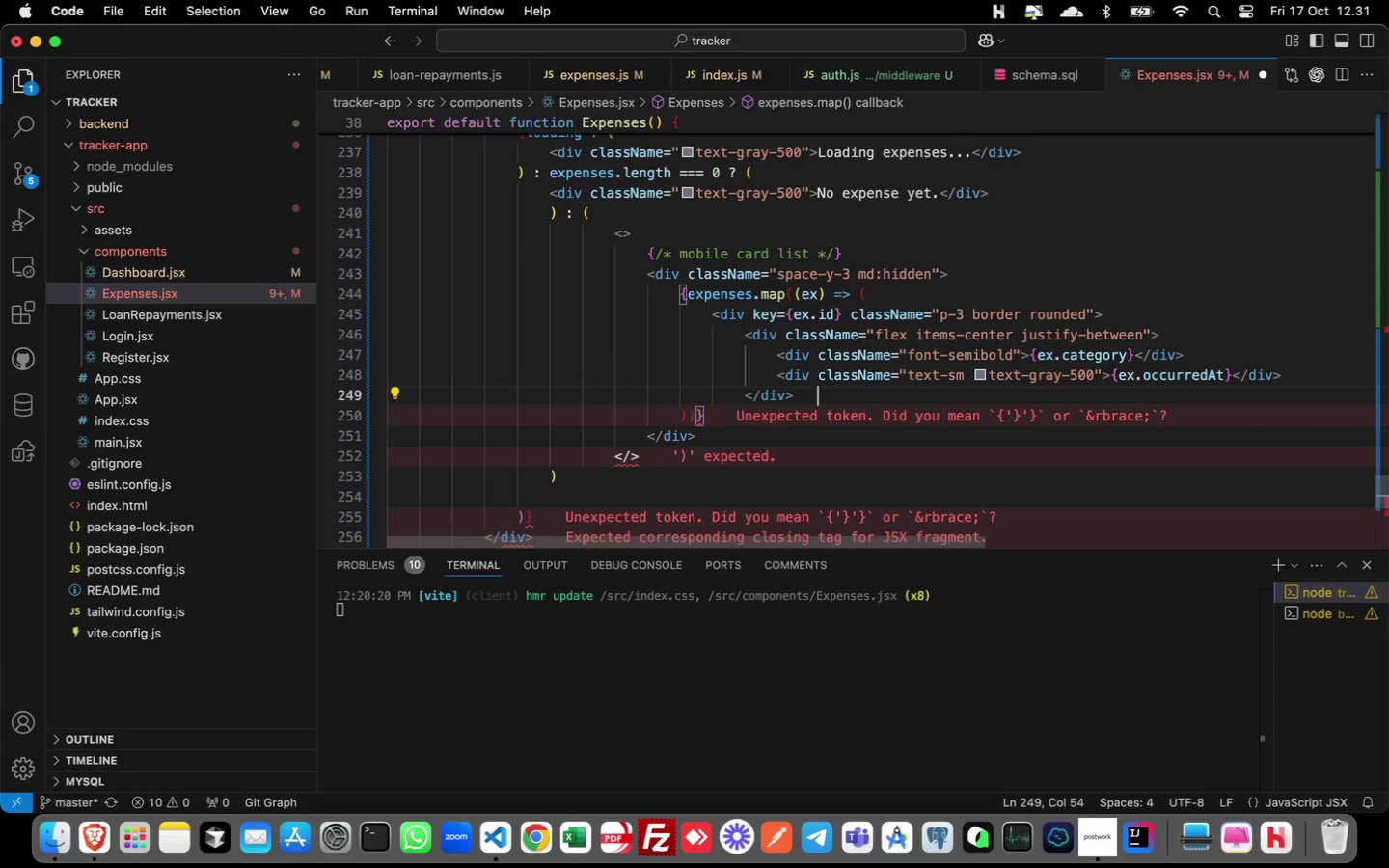 
key(ArrowRight)
 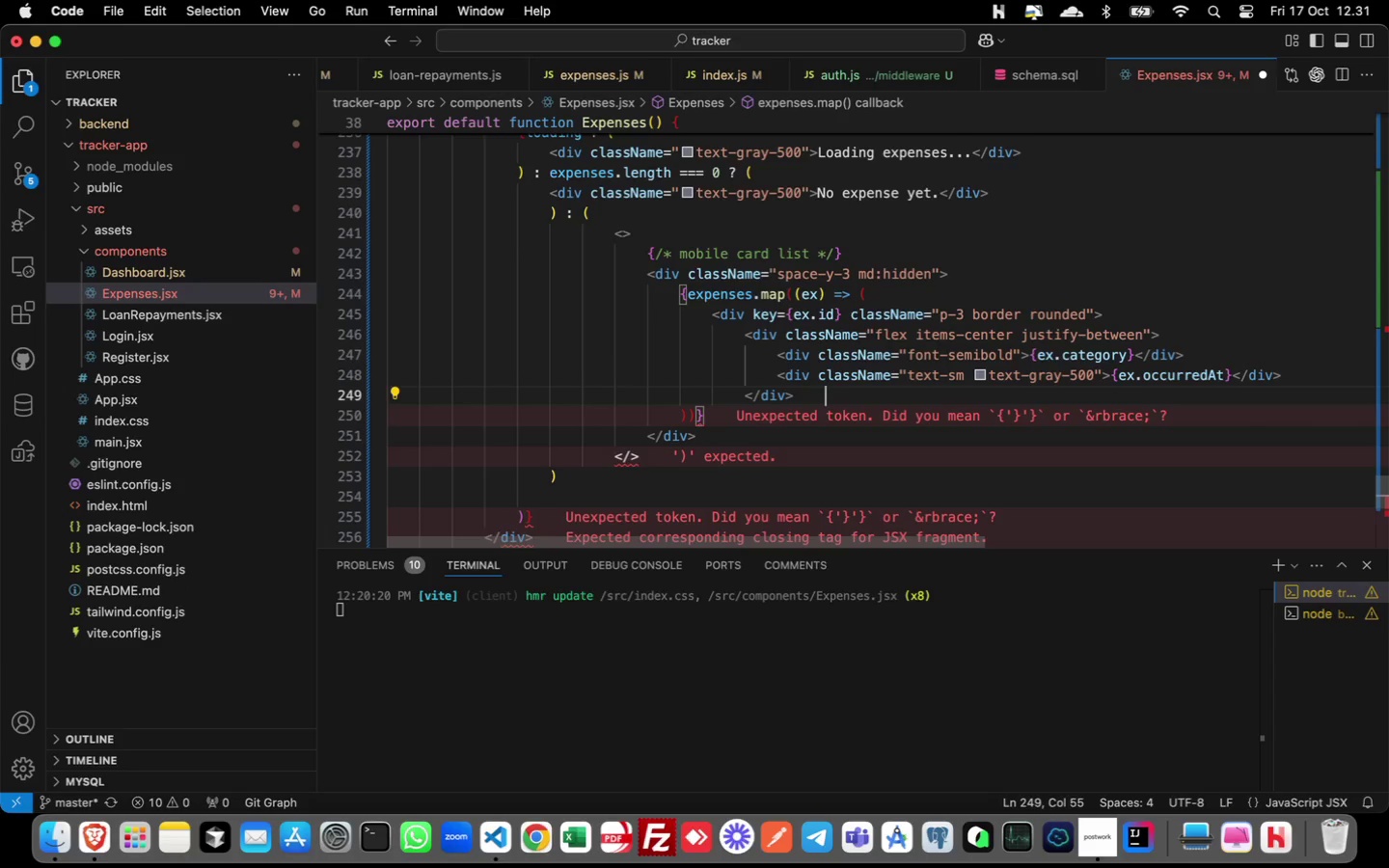 
key(ArrowRight)
 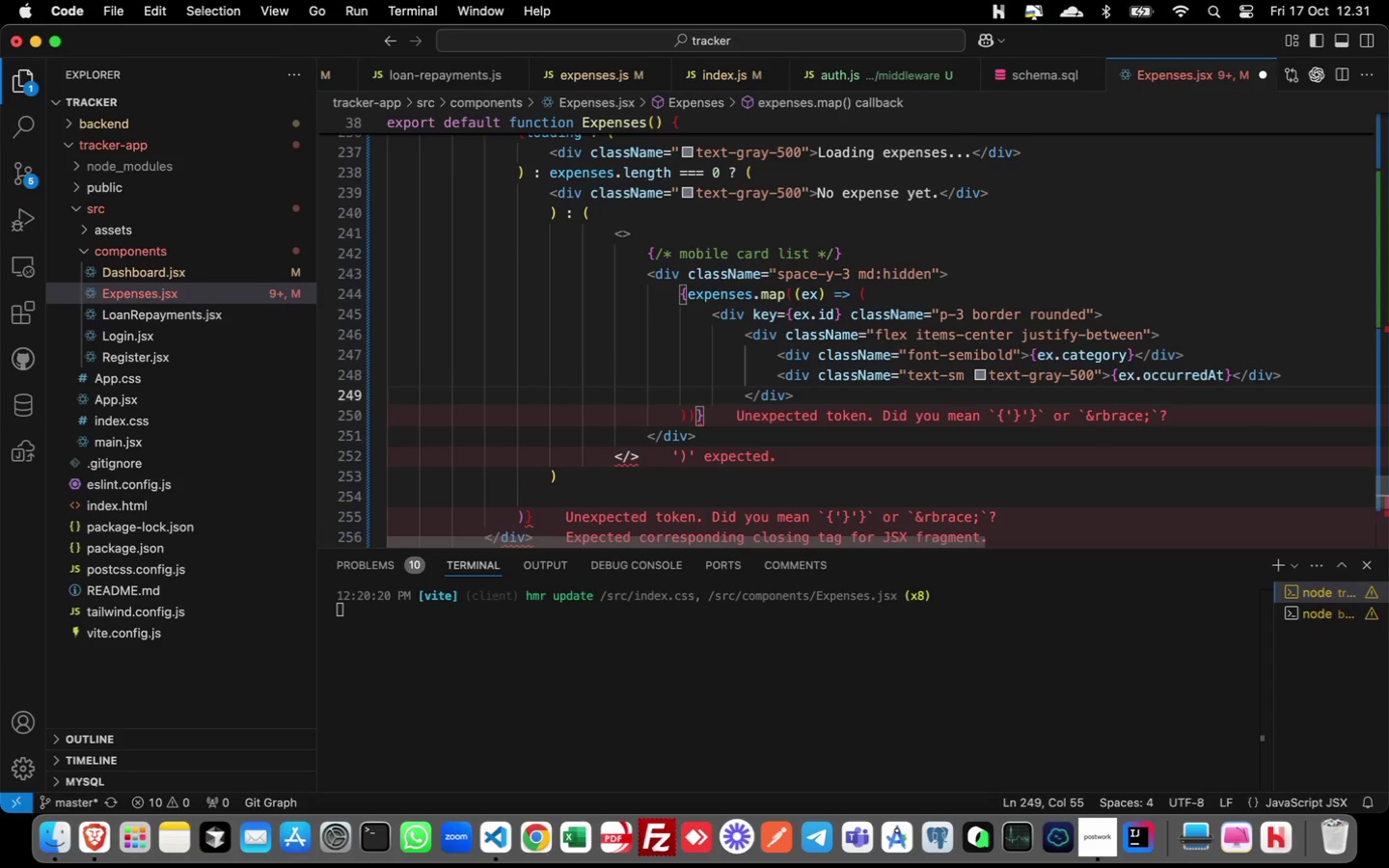 
key(ArrowLeft)
 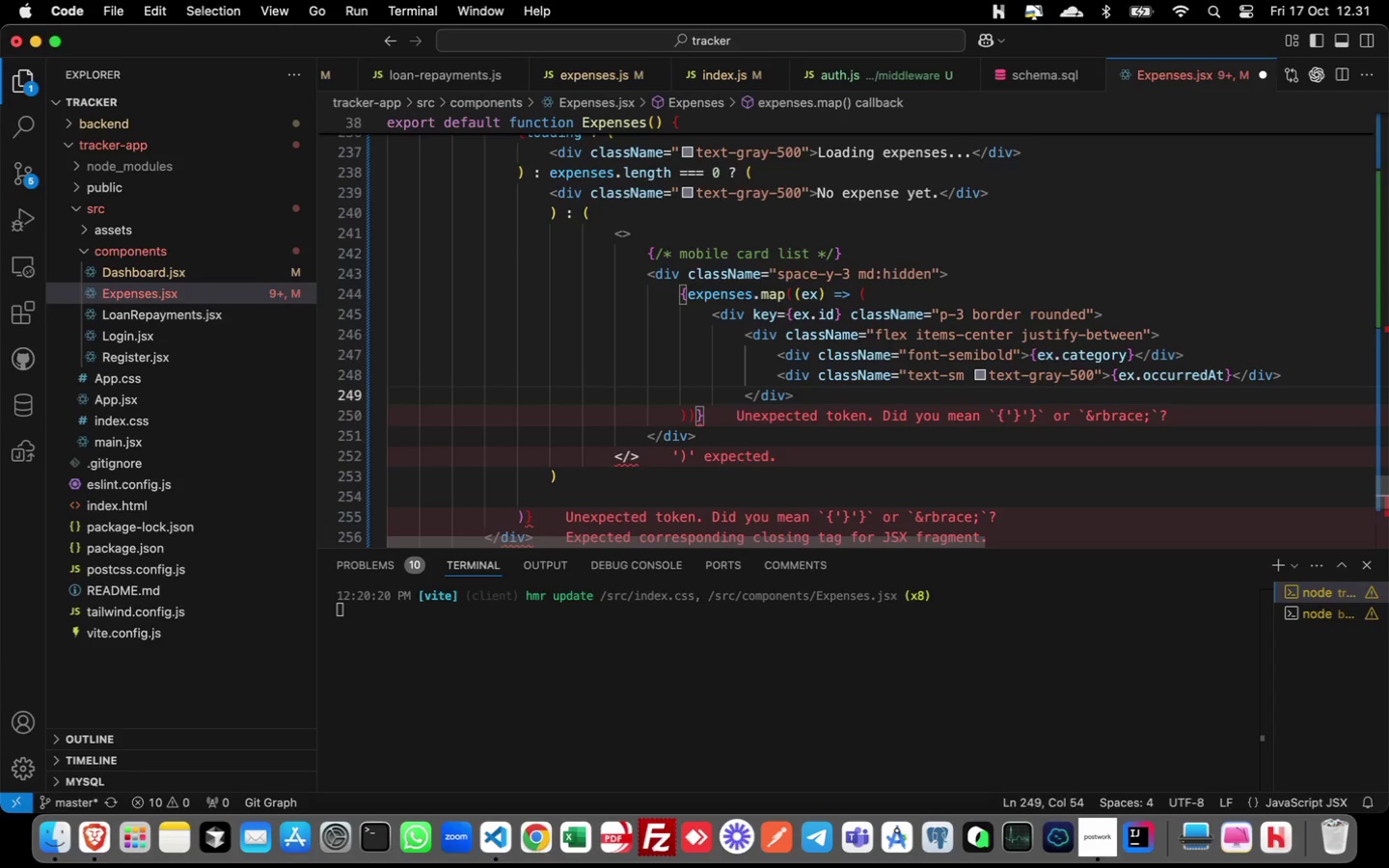 
key(ArrowLeft)
 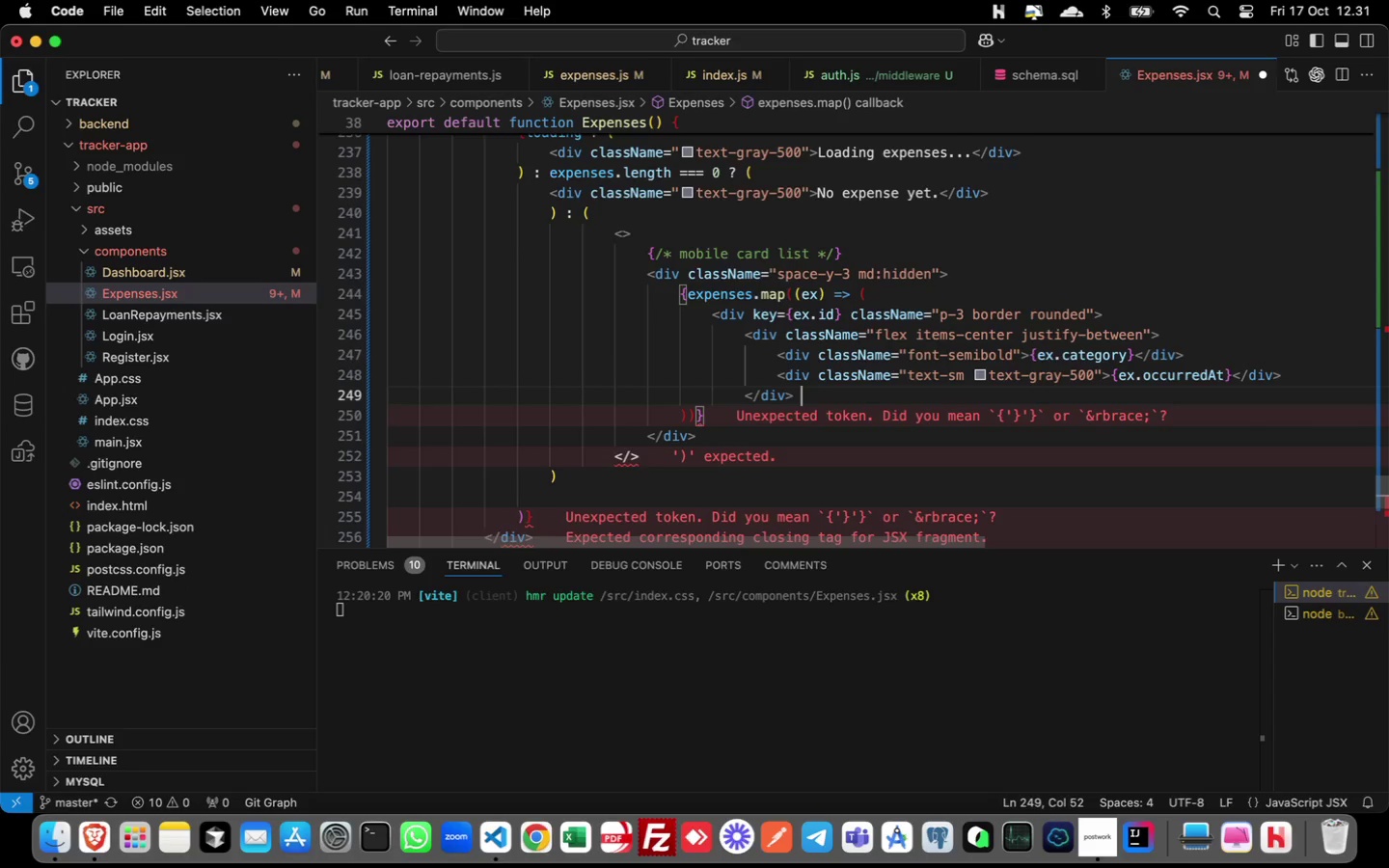 
key(ArrowLeft)
 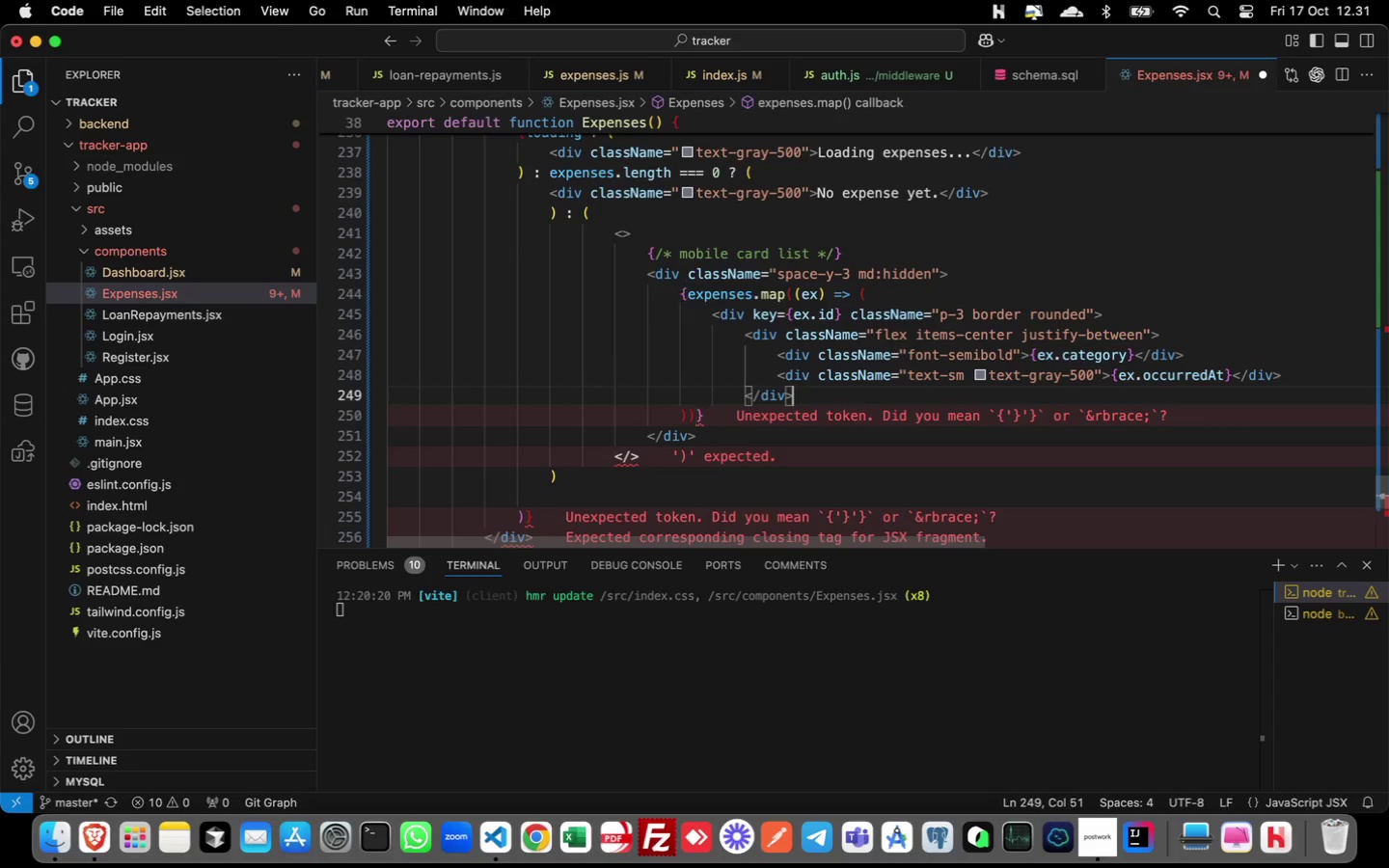 
key(ArrowLeft)
 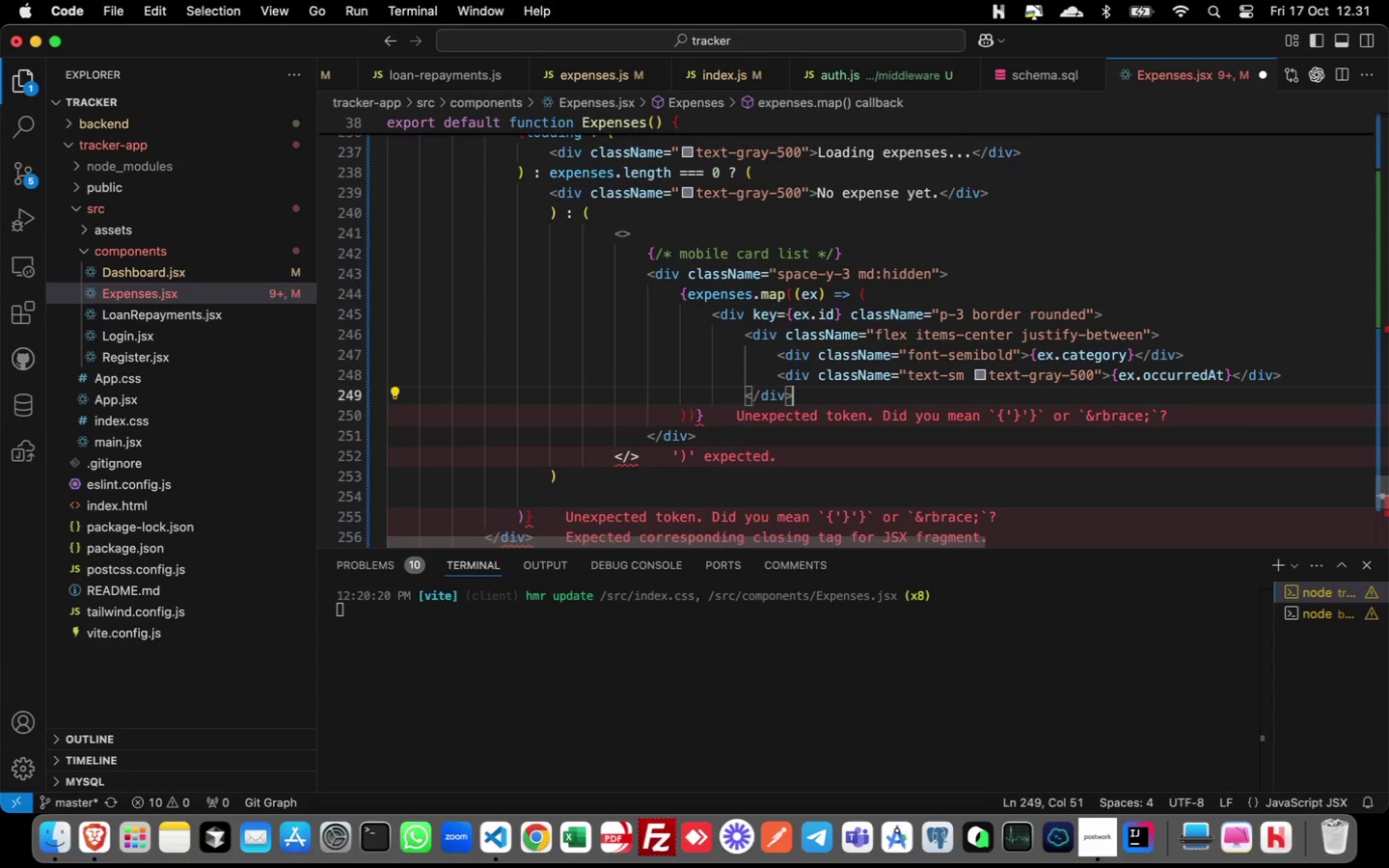 
wait(11.06)
 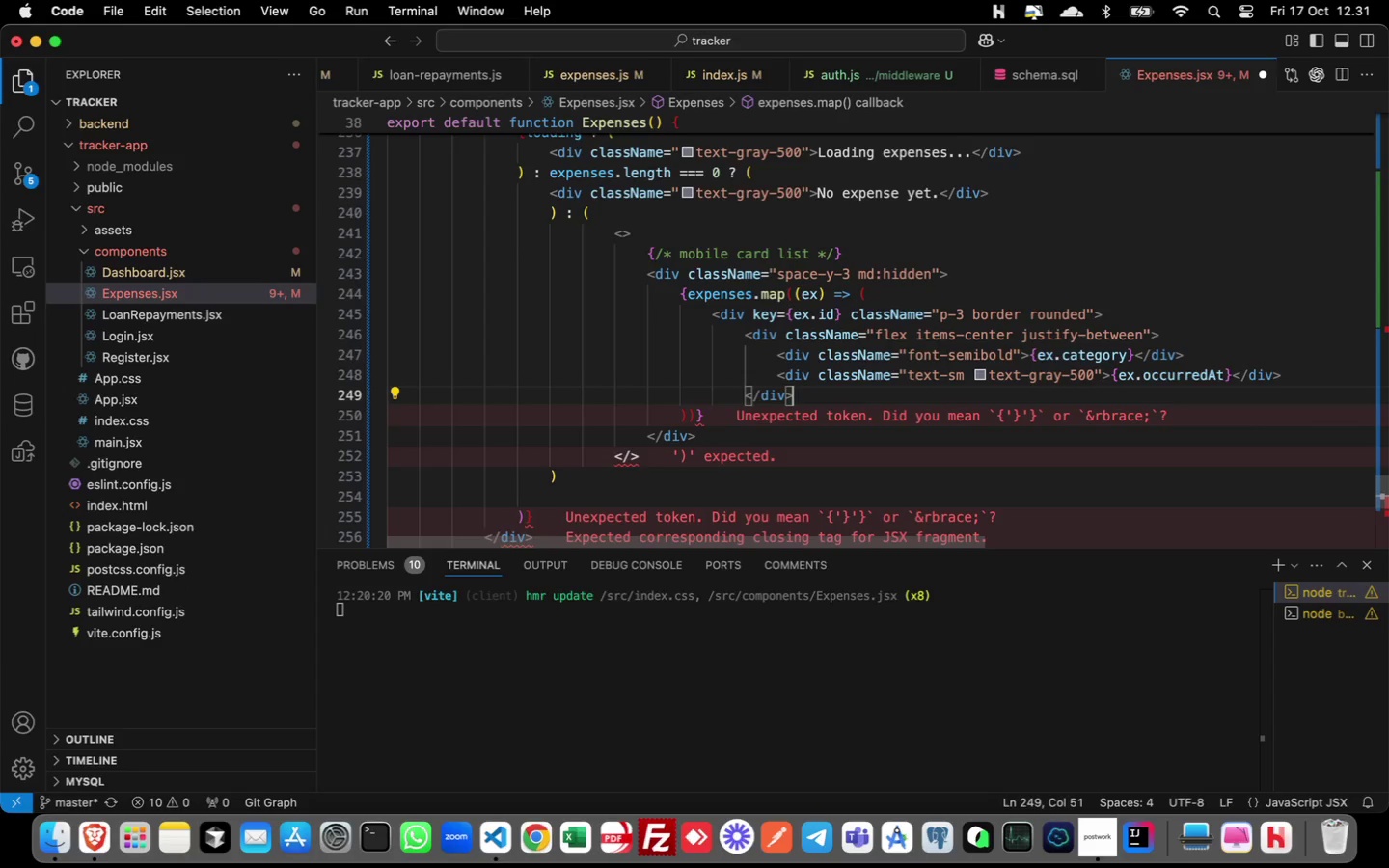 
key(Enter)
 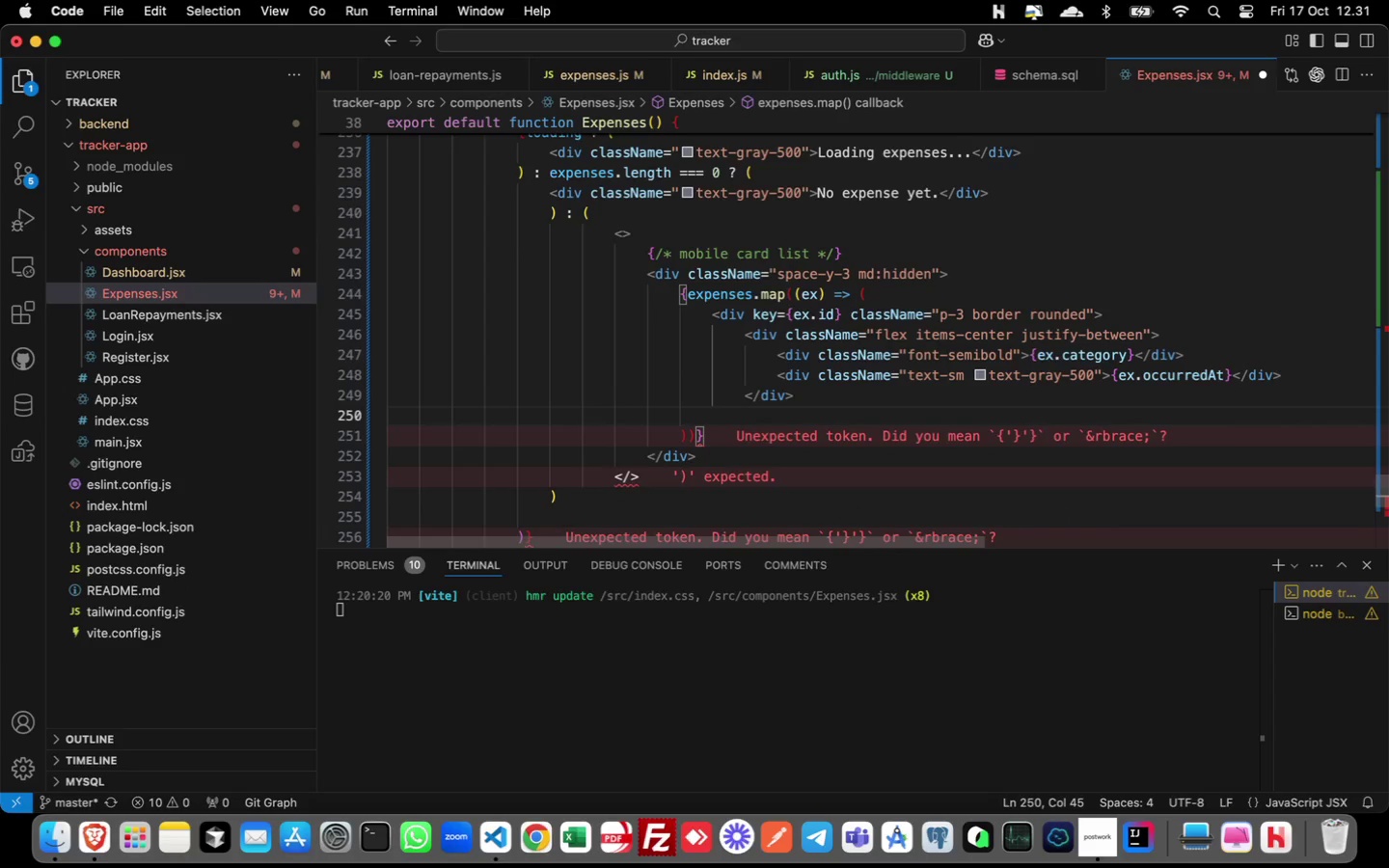 
hold_key(key=ShiftLeft, duration=0.48)
 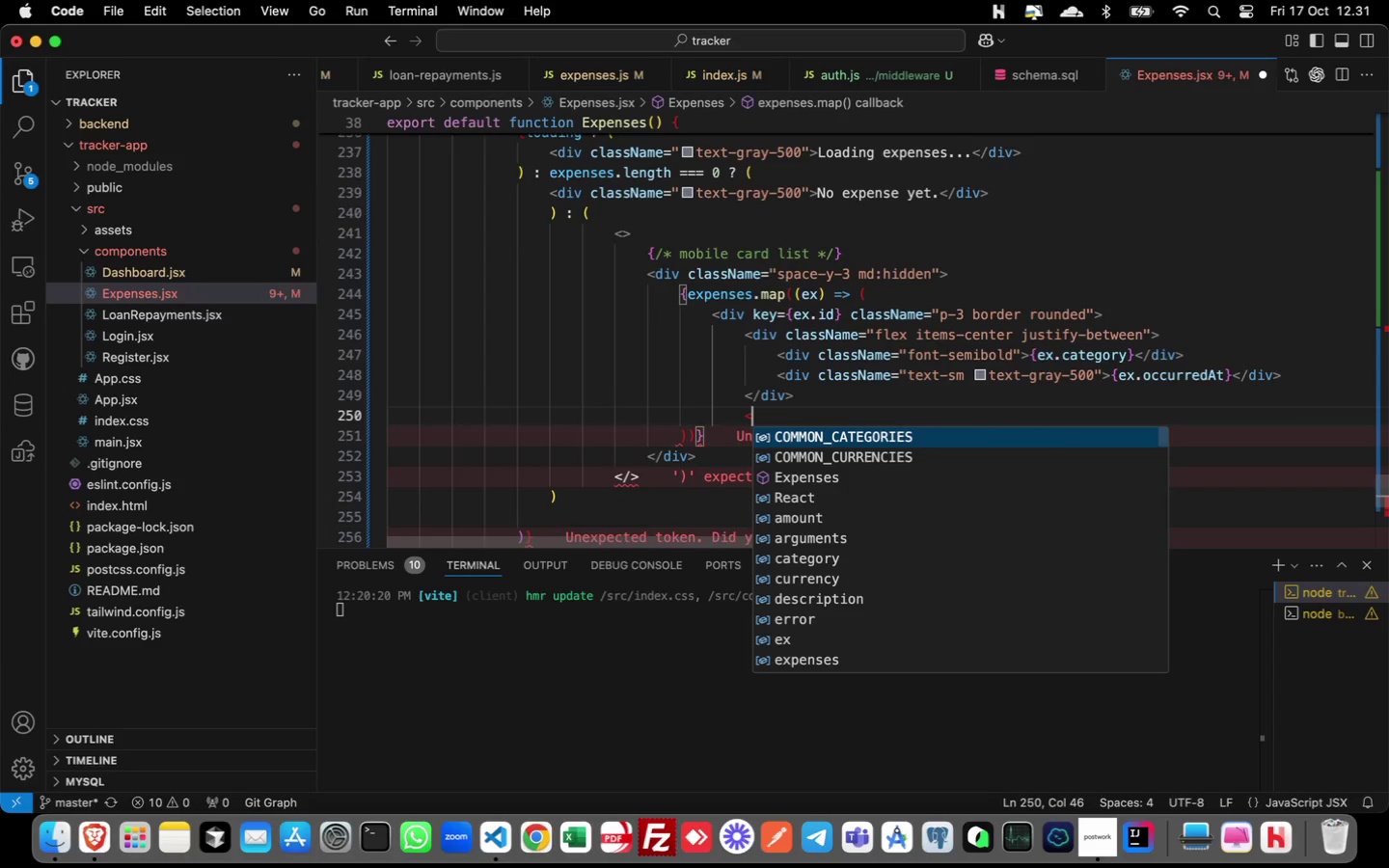 
hold_key(key=Comma, duration=0.32)
 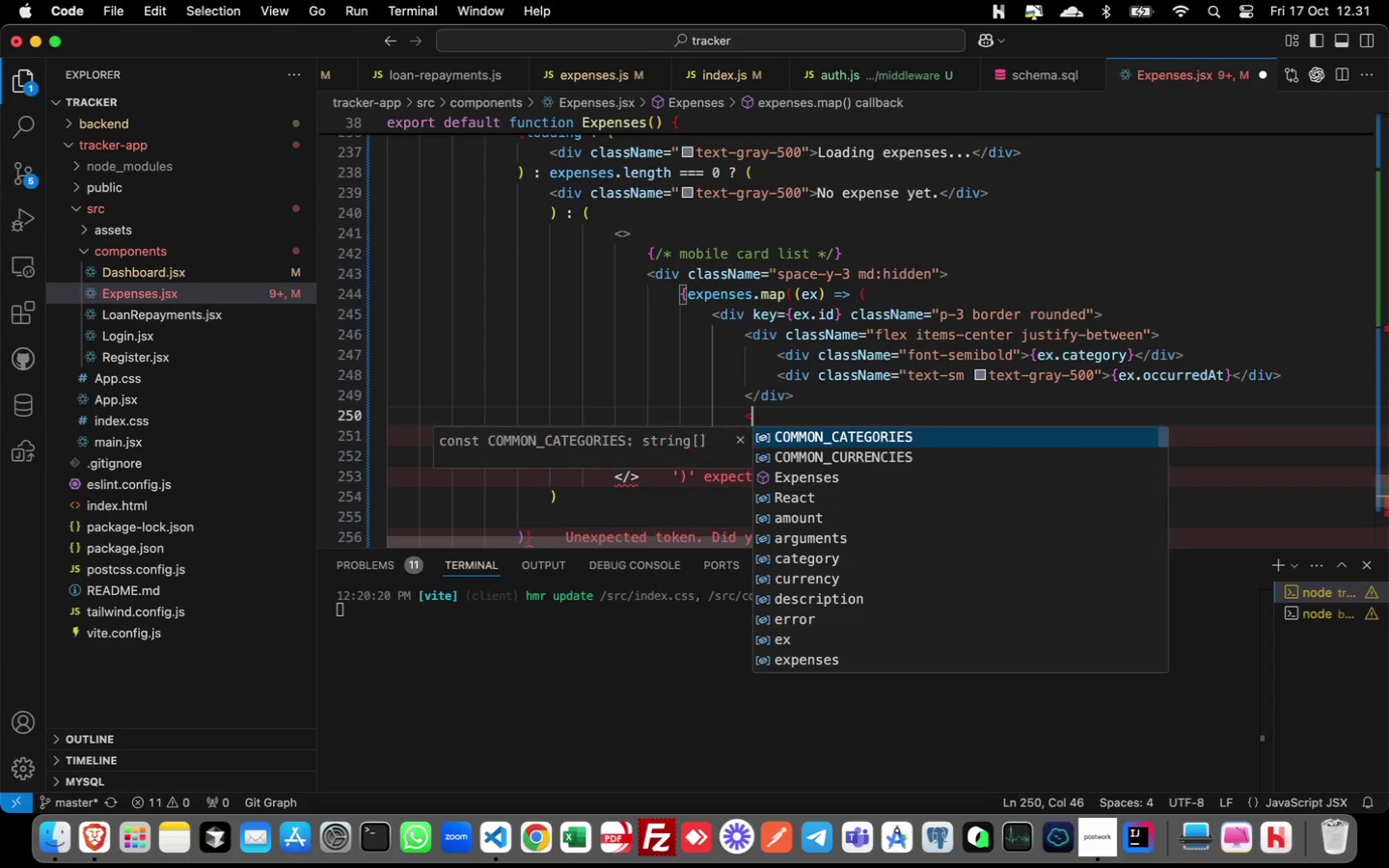 
key(Slash)
 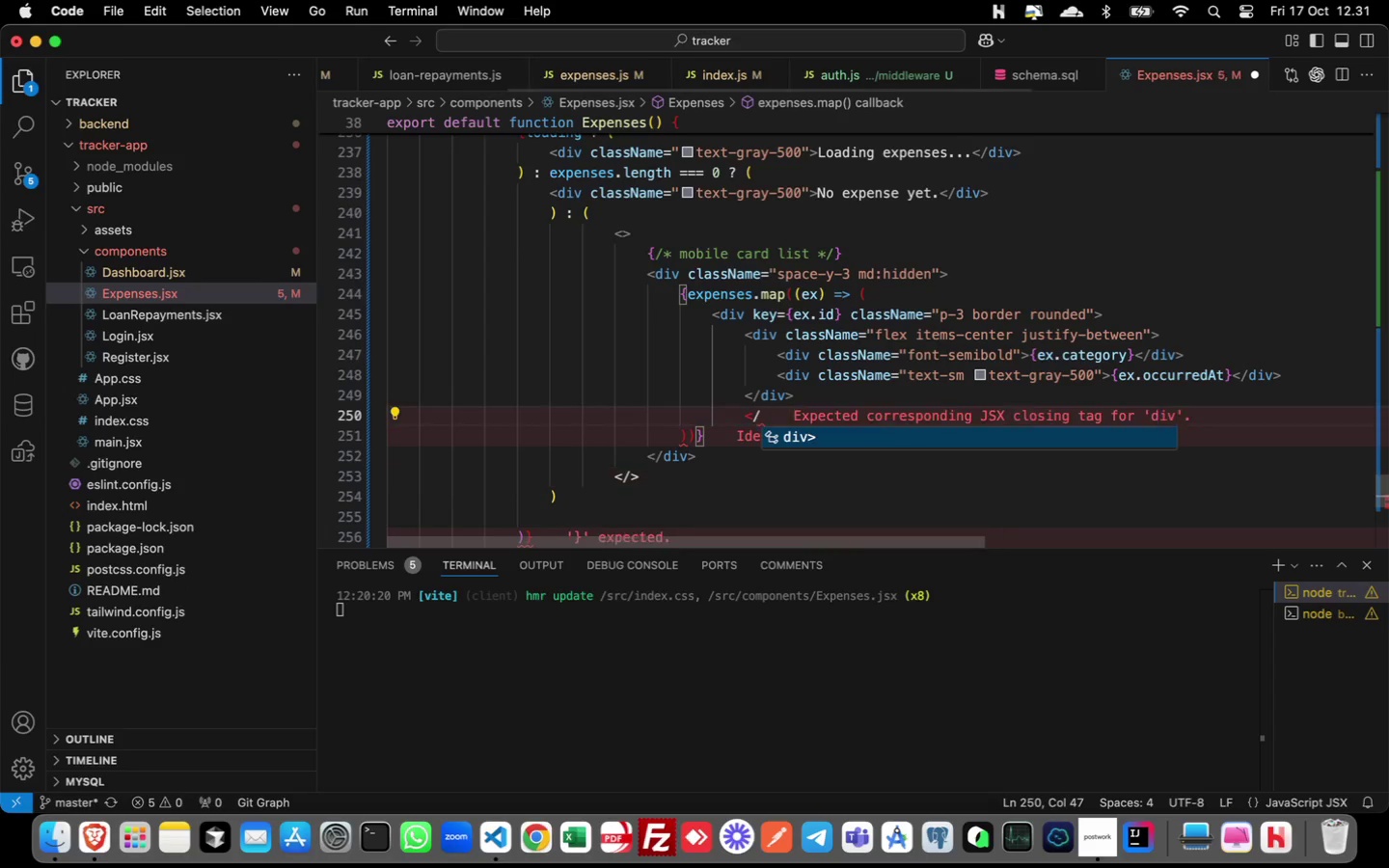 
key(Enter)
 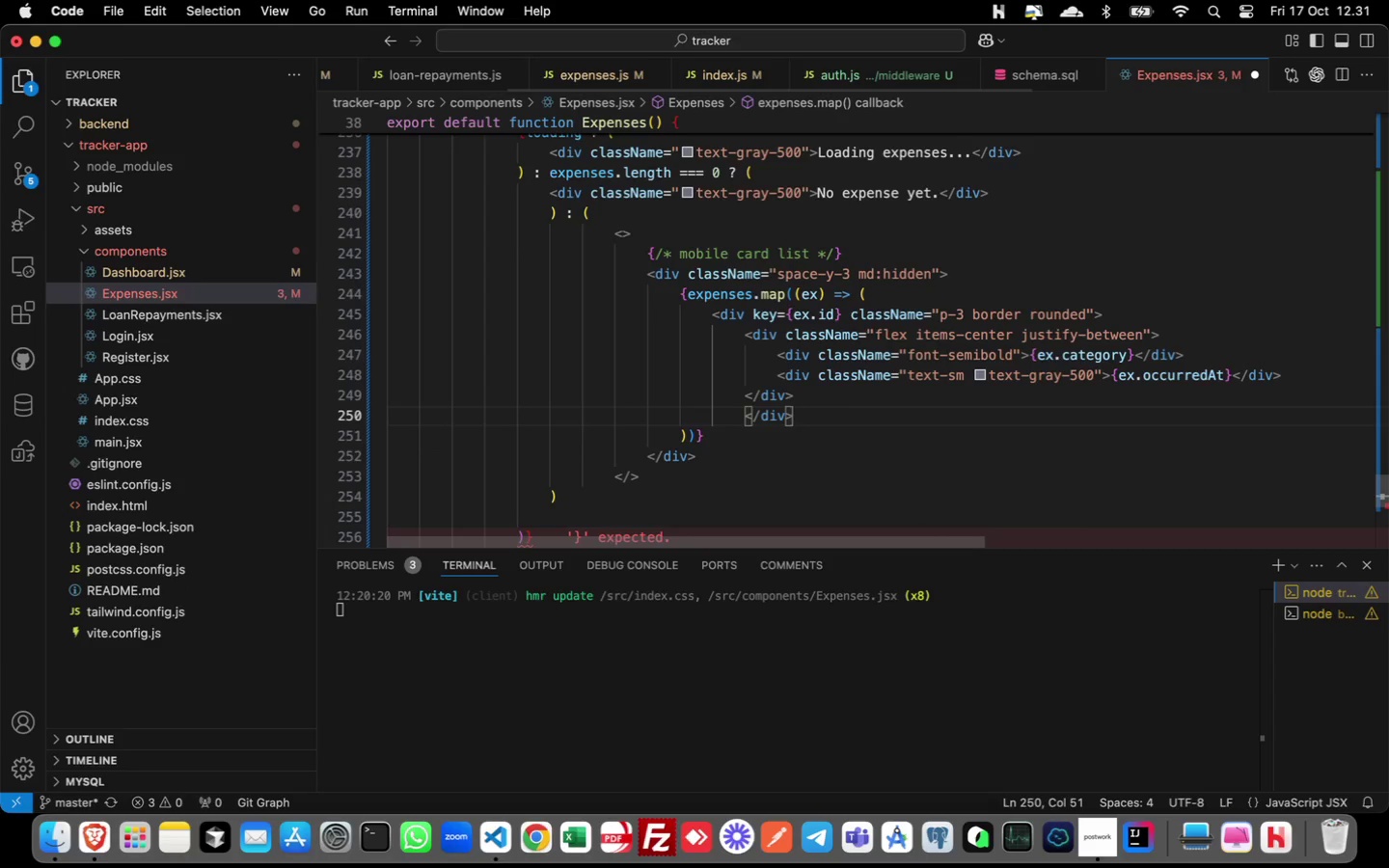 
key(Meta+CommandLeft)
 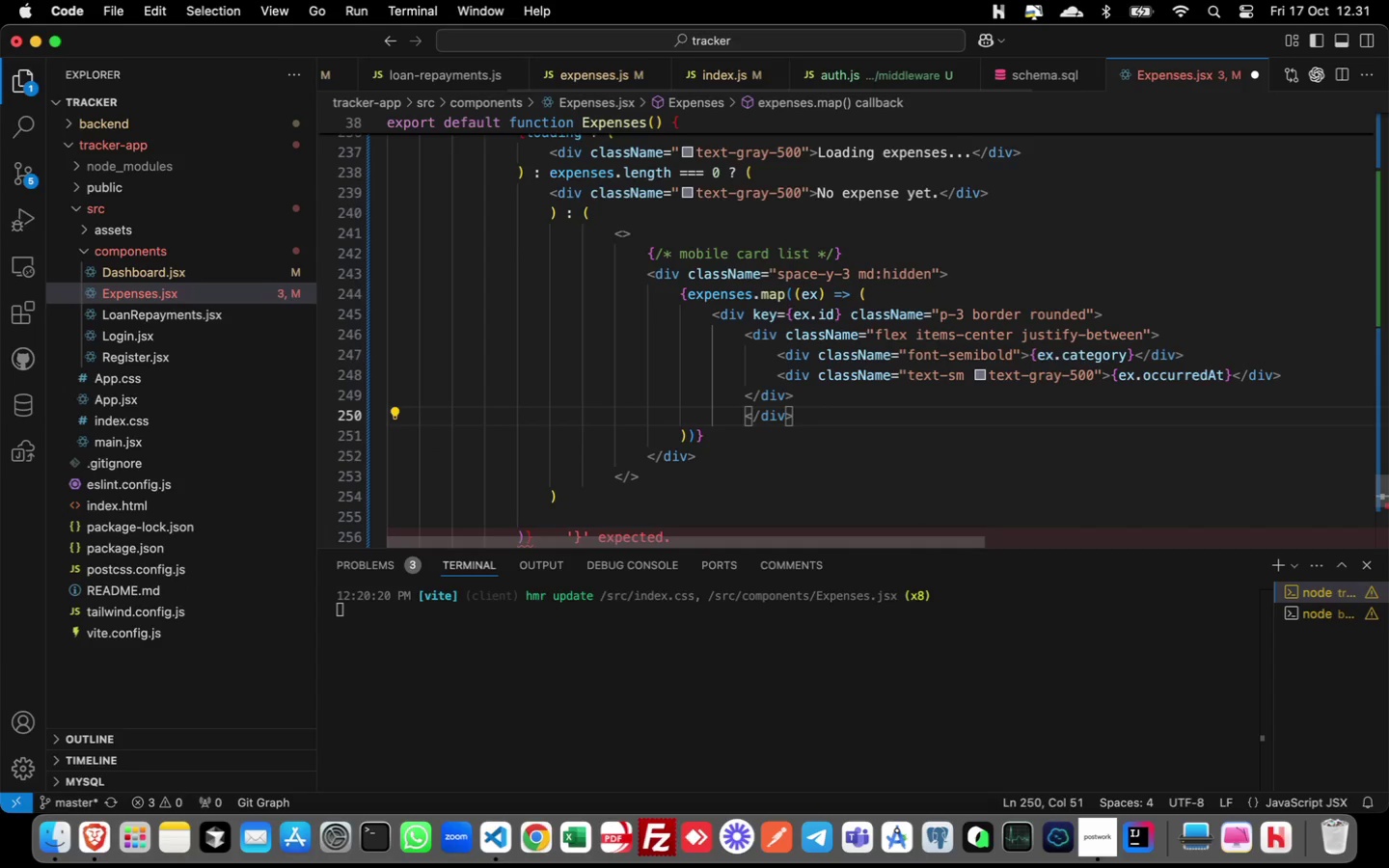 
key(Meta+ArrowLeft)
 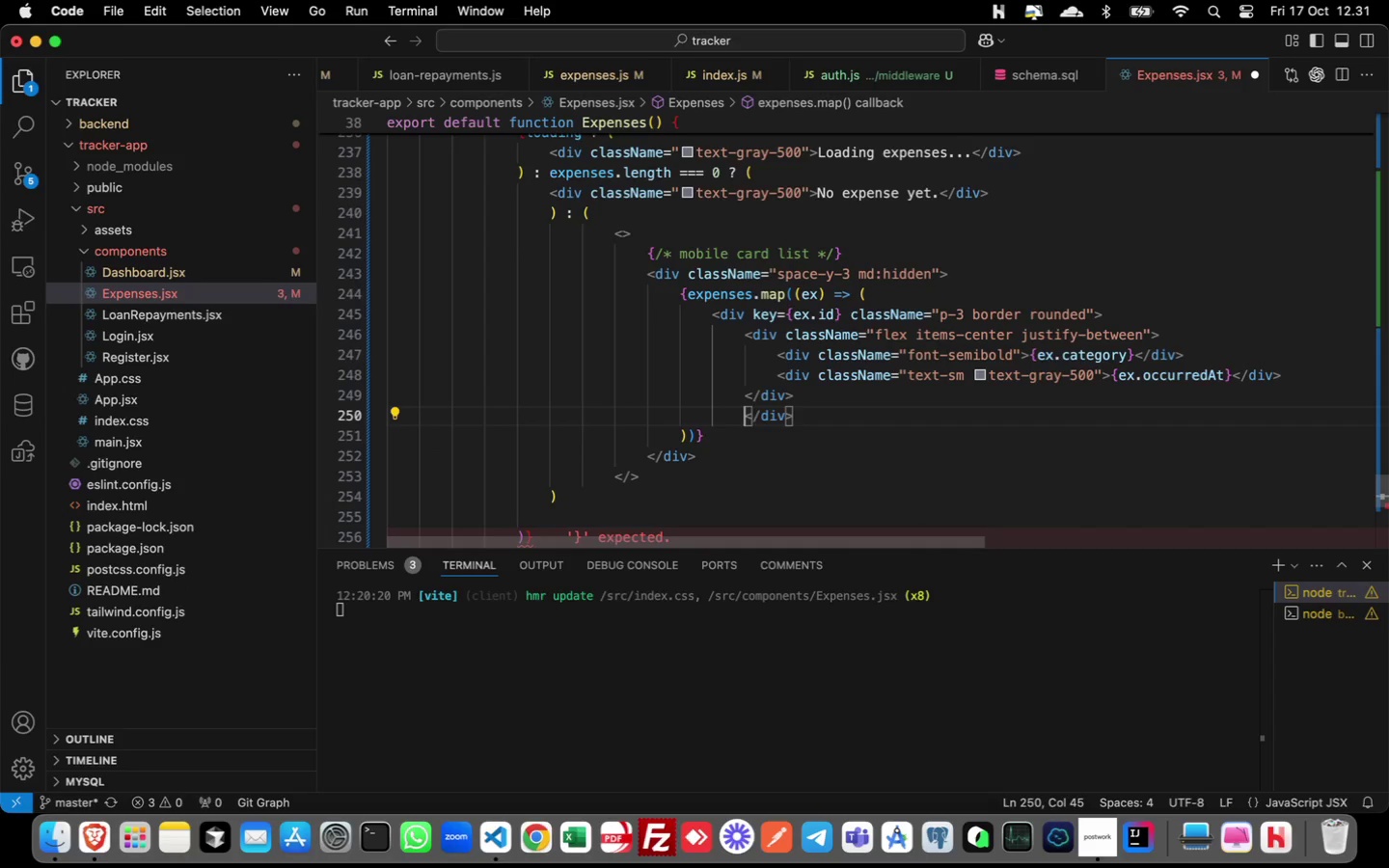 
key(Backspace)
 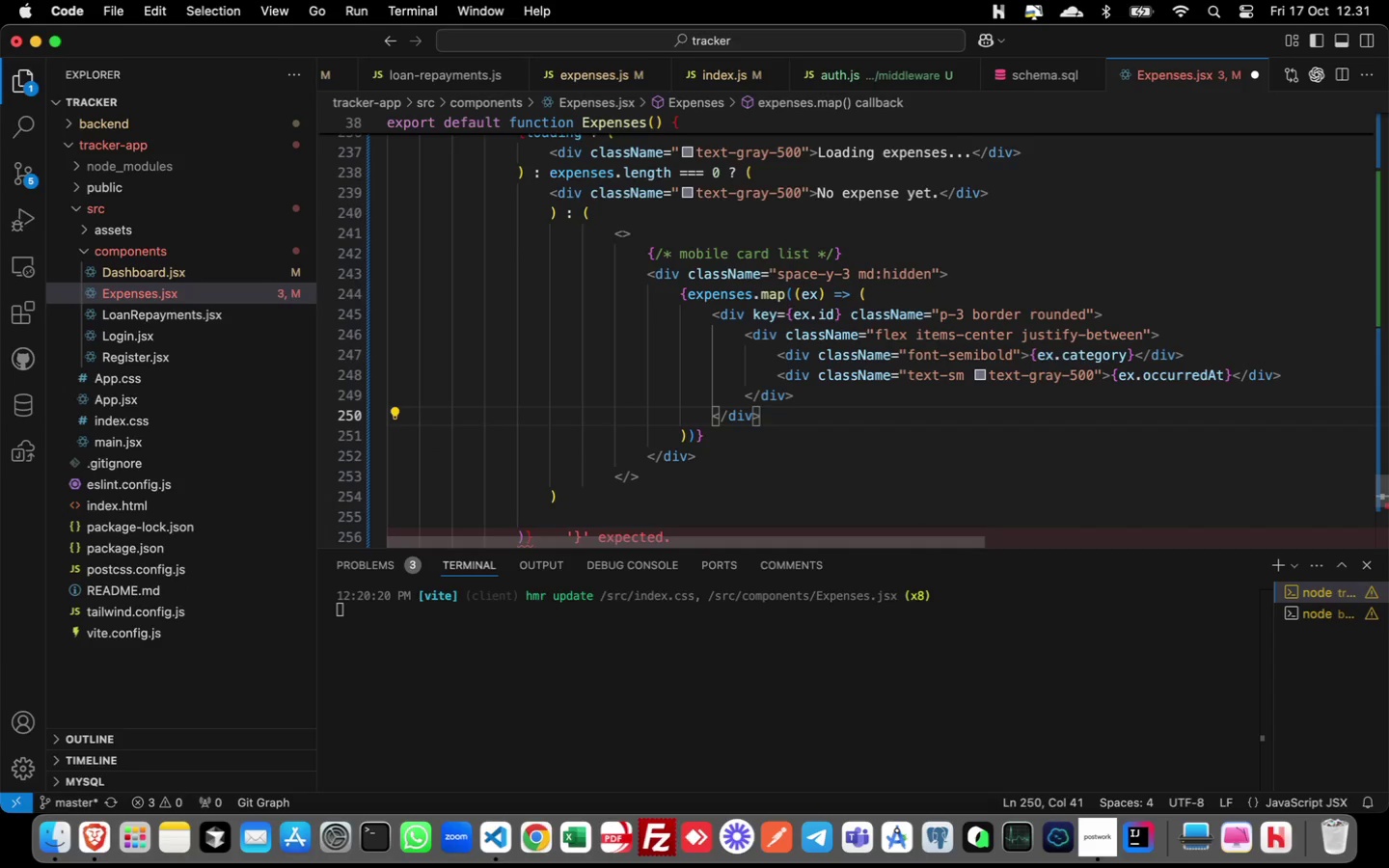 
key(ArrowUp)
 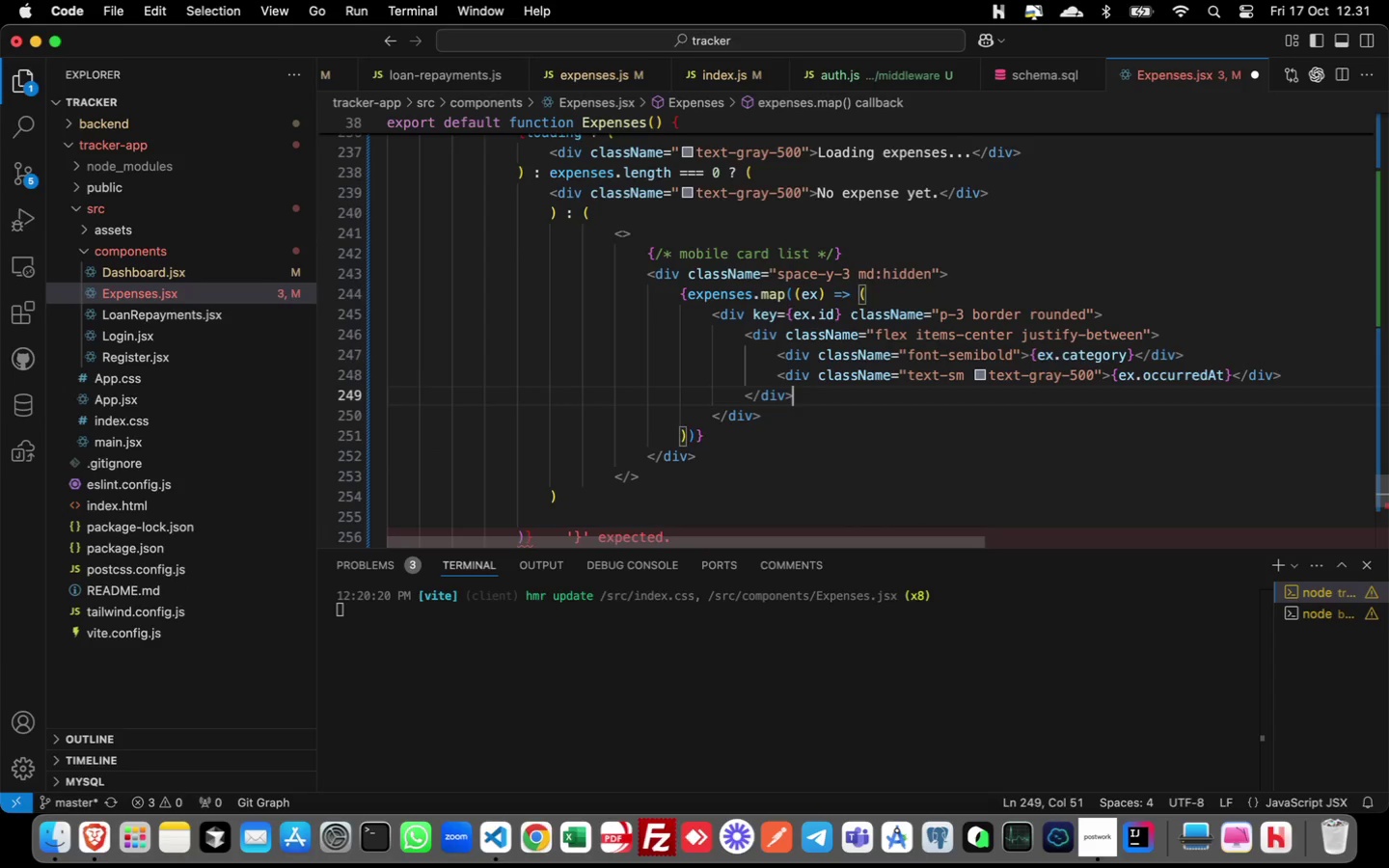 
key(Meta+ArrowRight)
 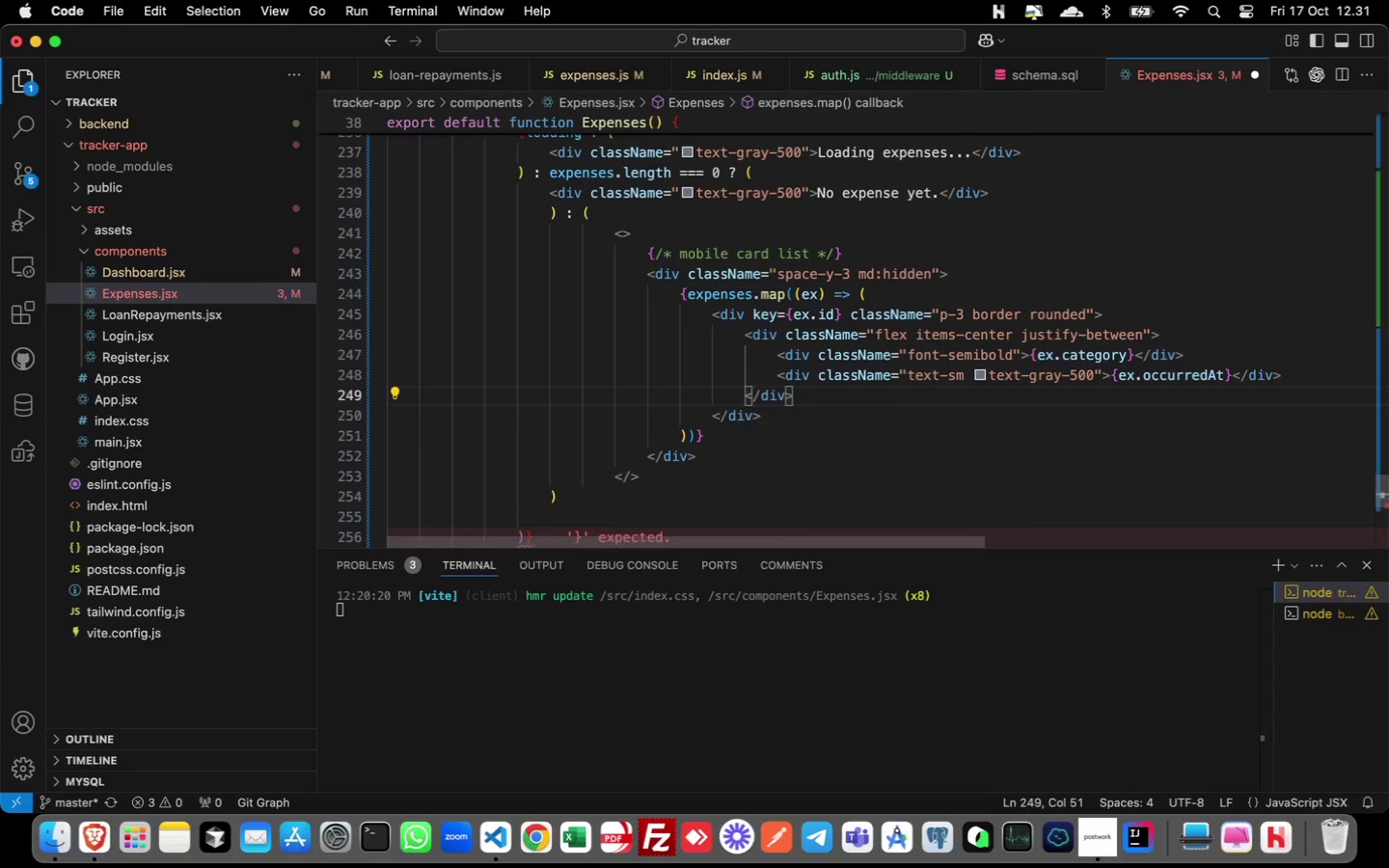 
key(Enter)
 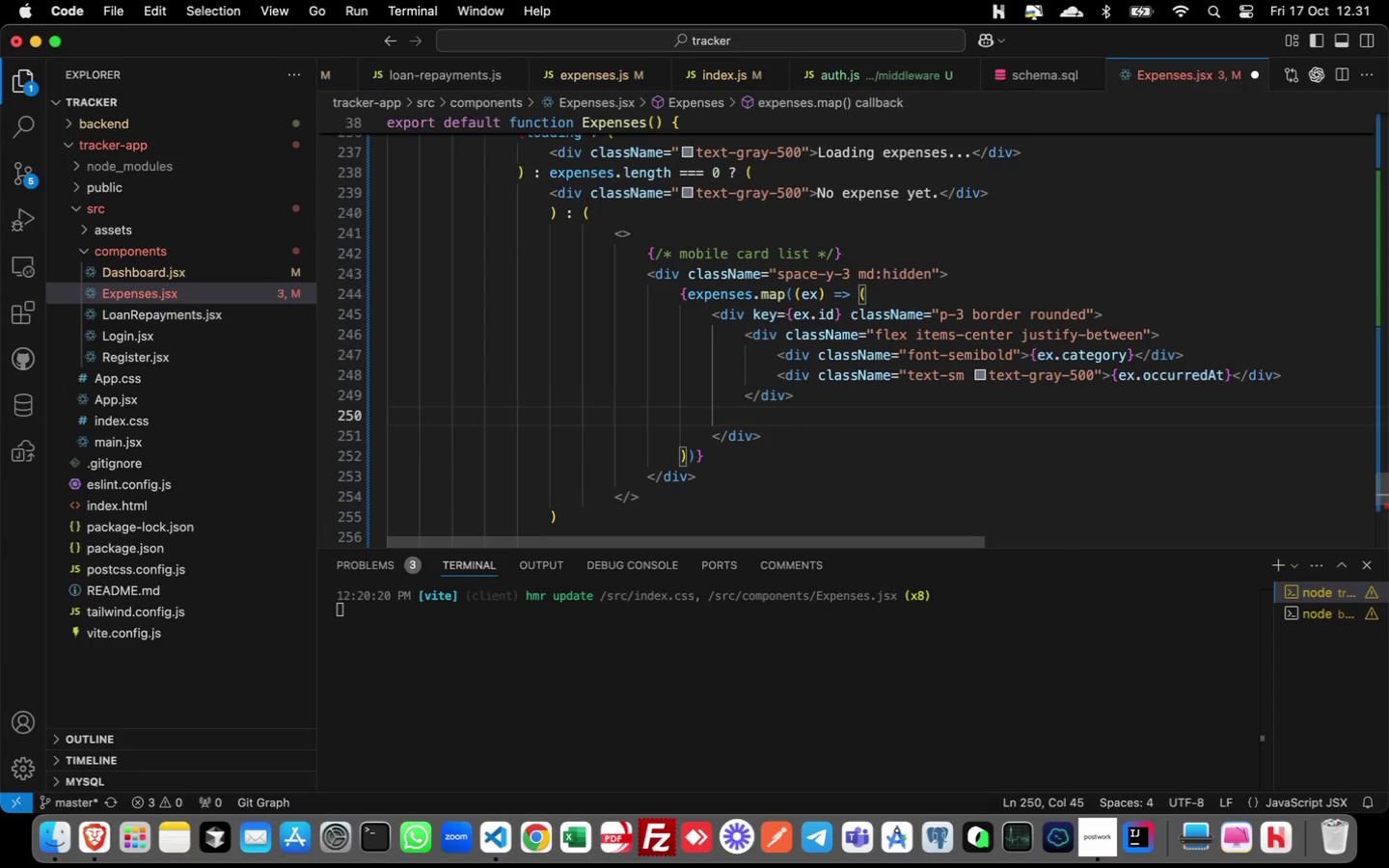 
wait(12.04)
 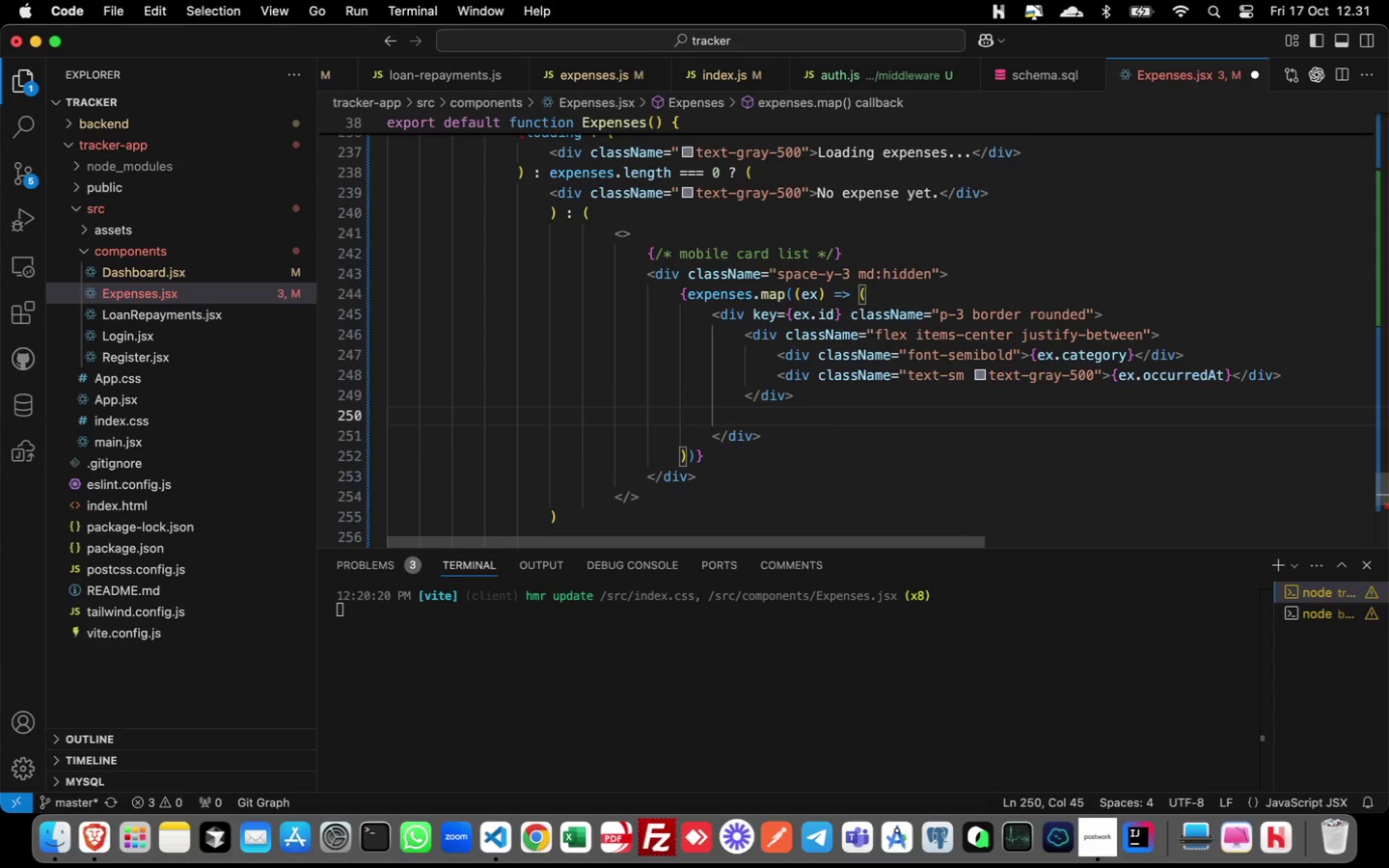 
left_click_drag(start_coordinate=[799, 400], to_coordinate=[747, 340])
 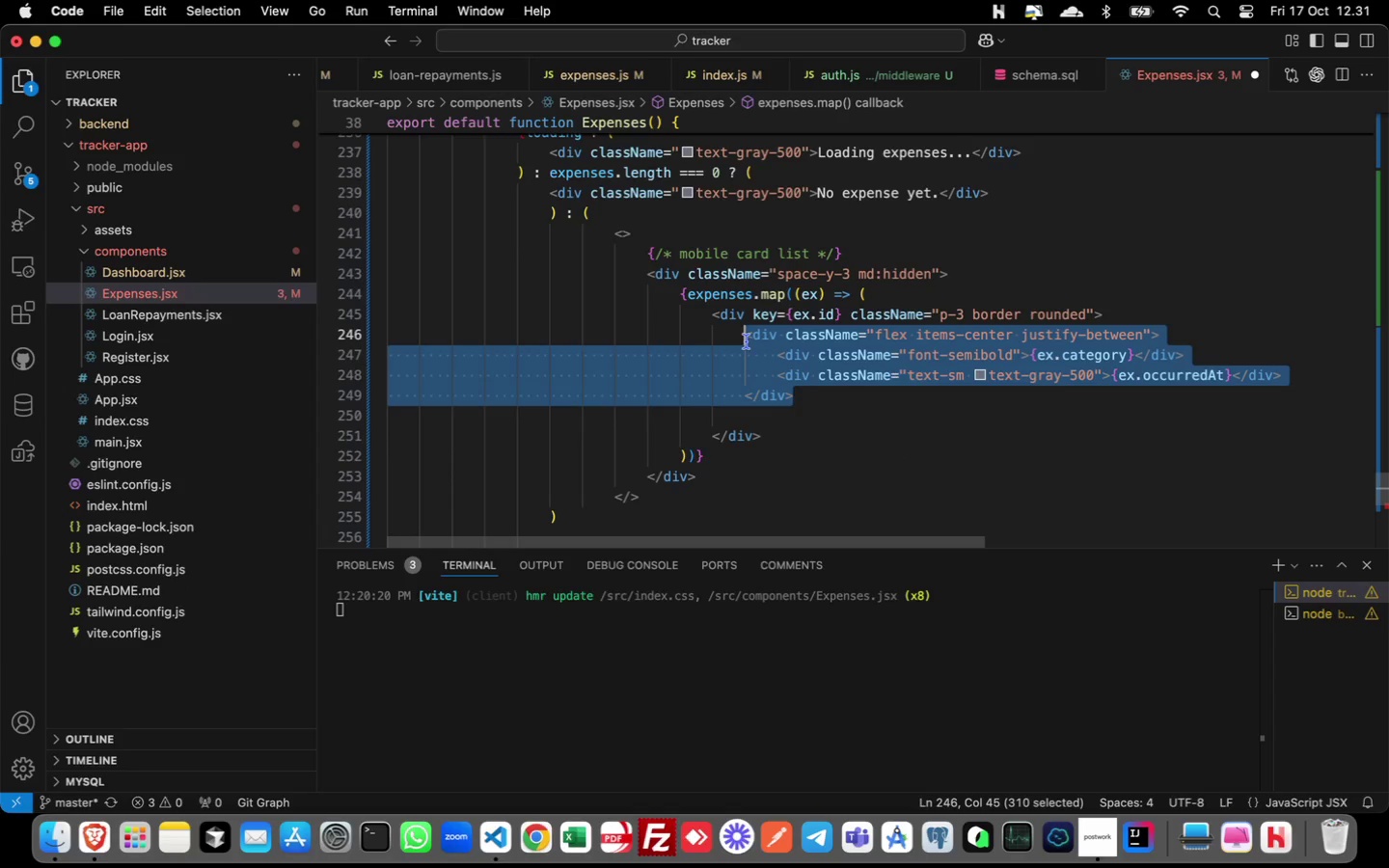 
key(Meta+C)
 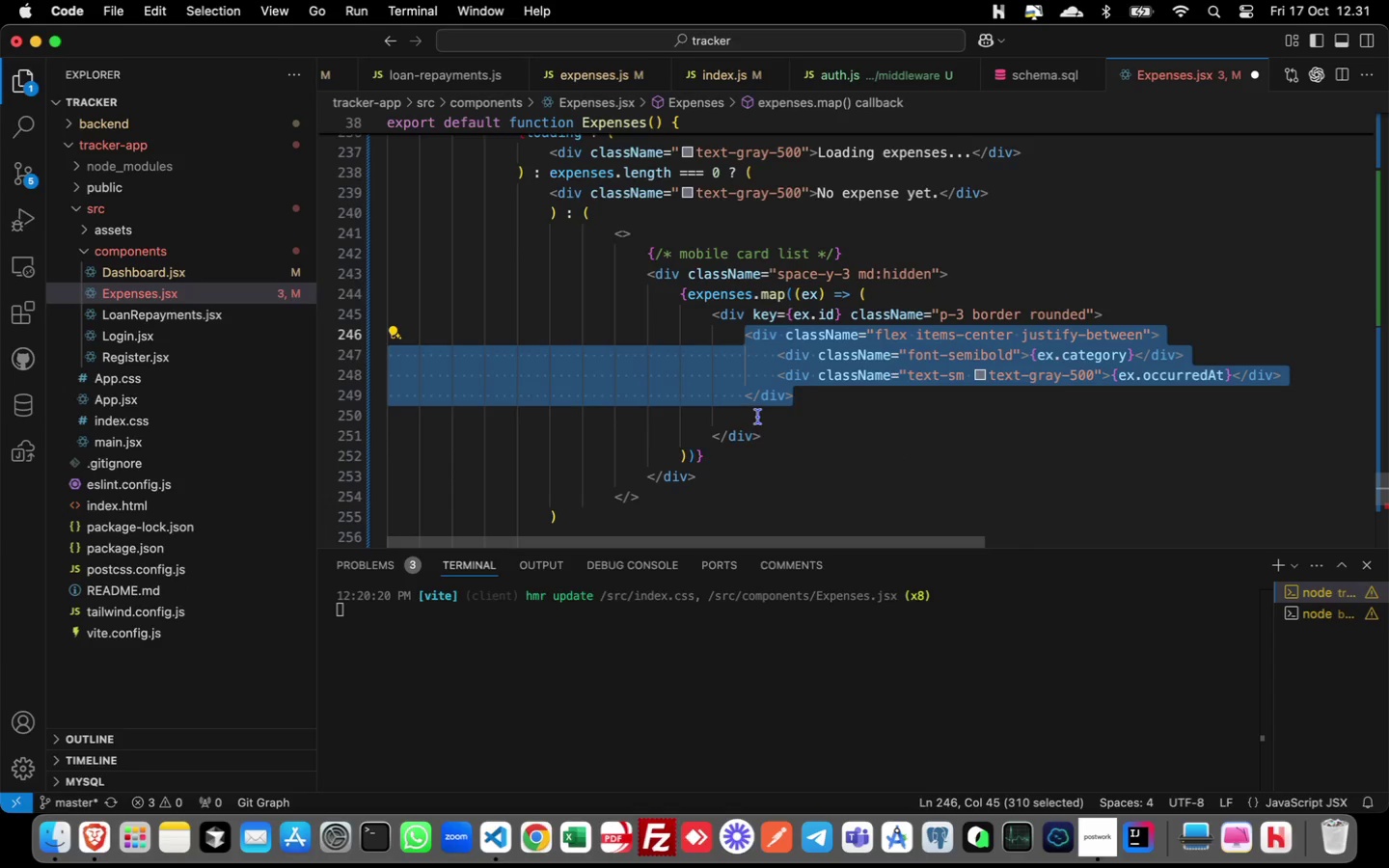 
left_click([755, 414])
 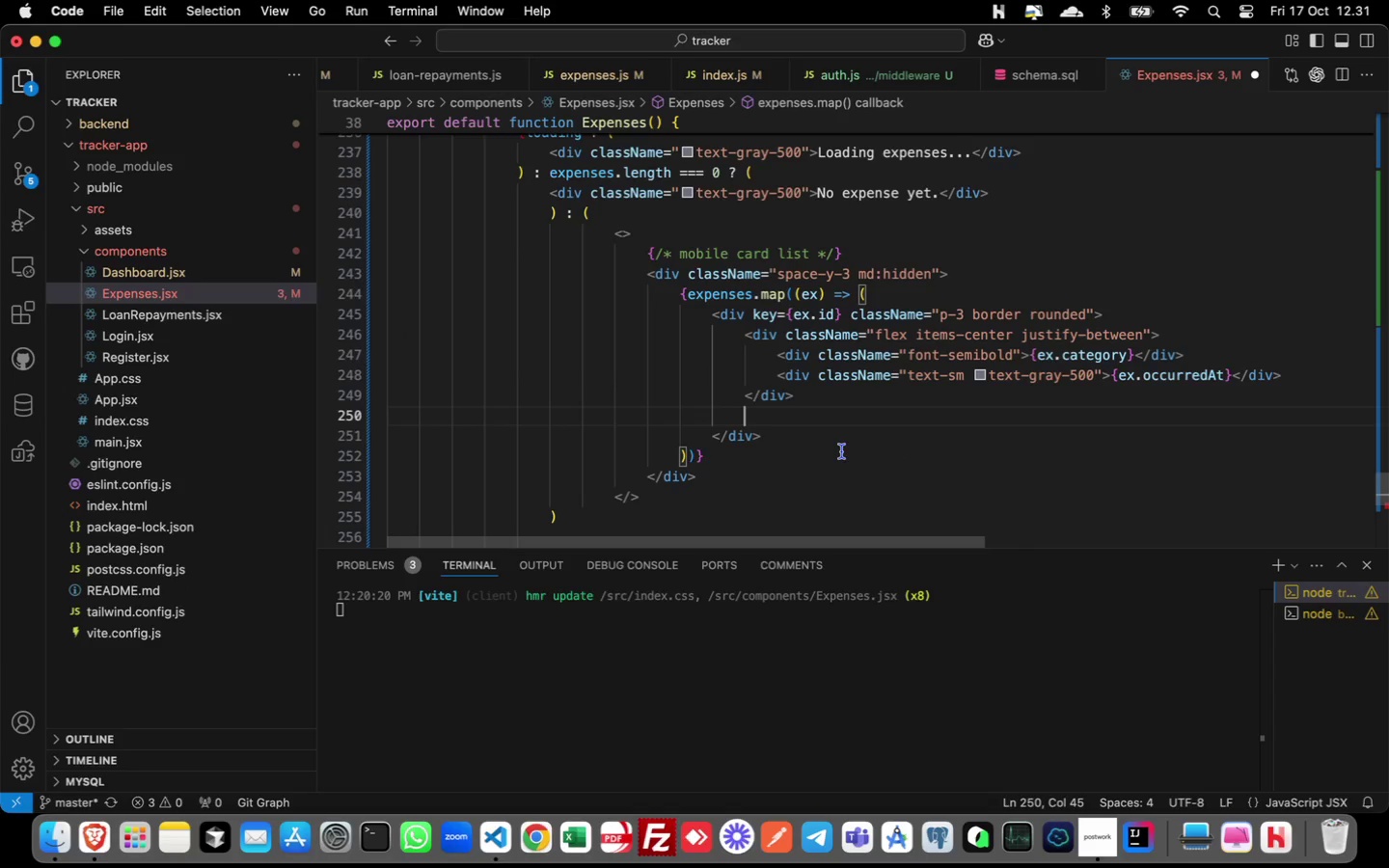 
key(Meta+V)
 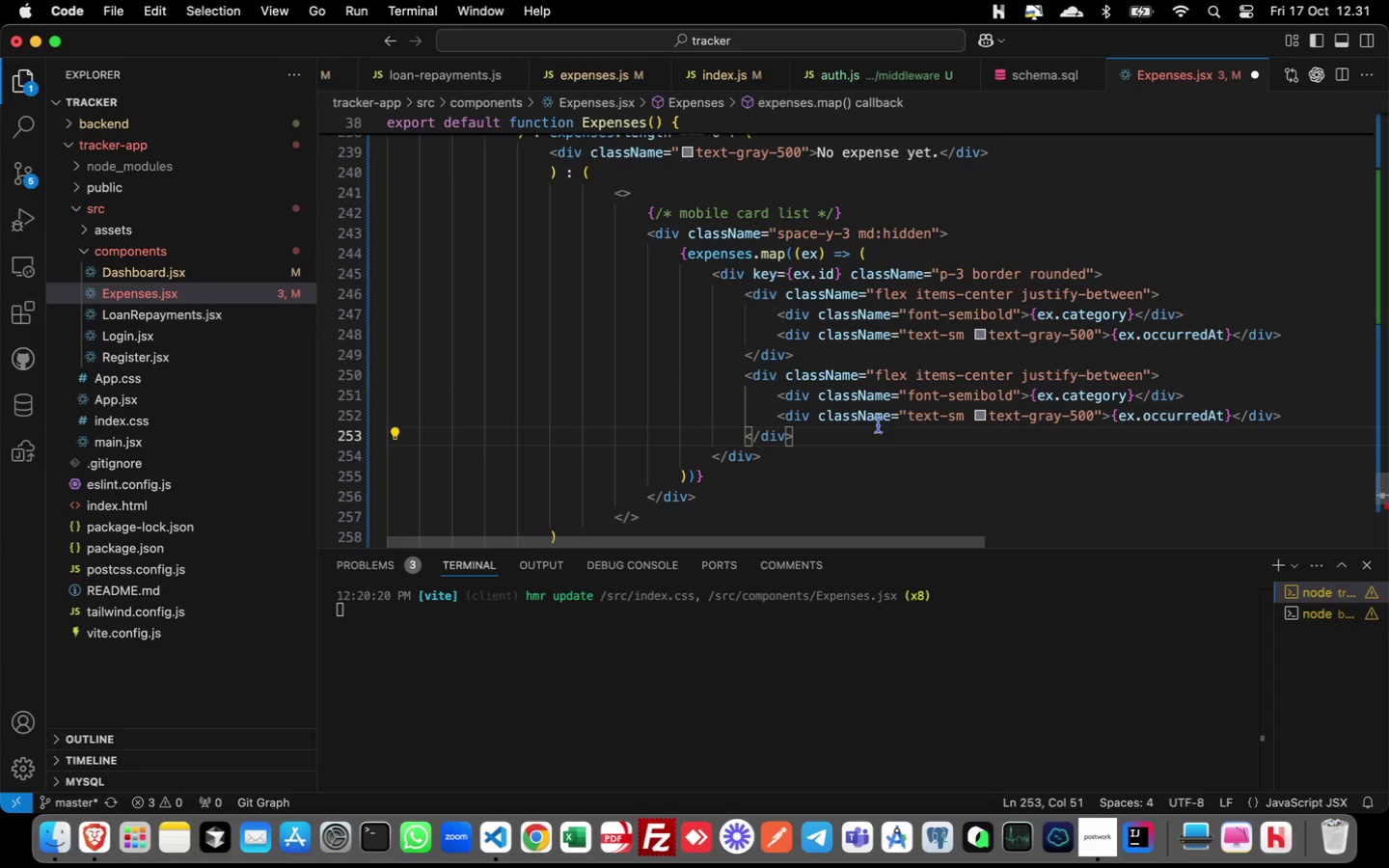 
left_click_drag(start_coordinate=[877, 375], to_coordinate=[1142, 374])
 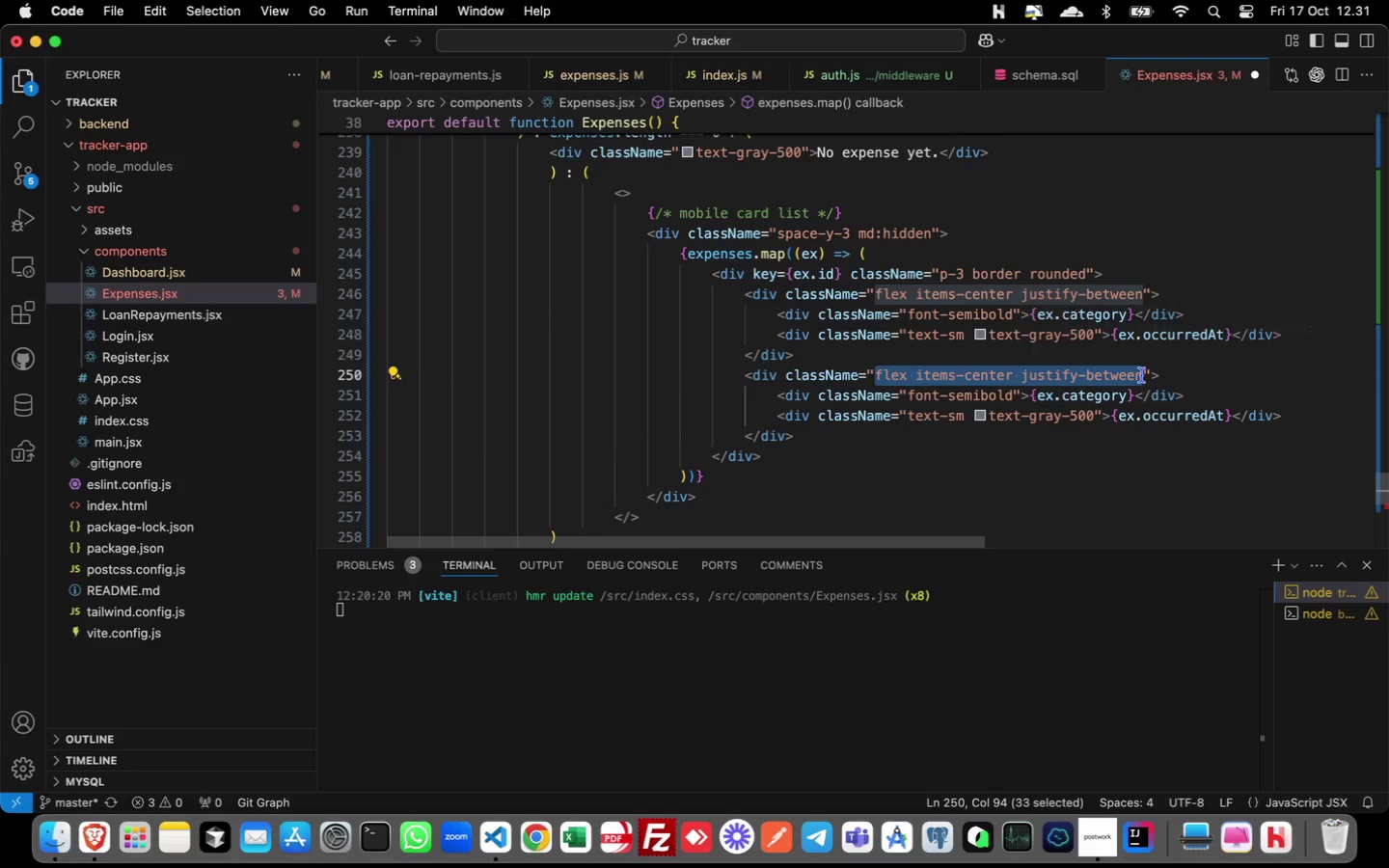 
type(mt-1 )
 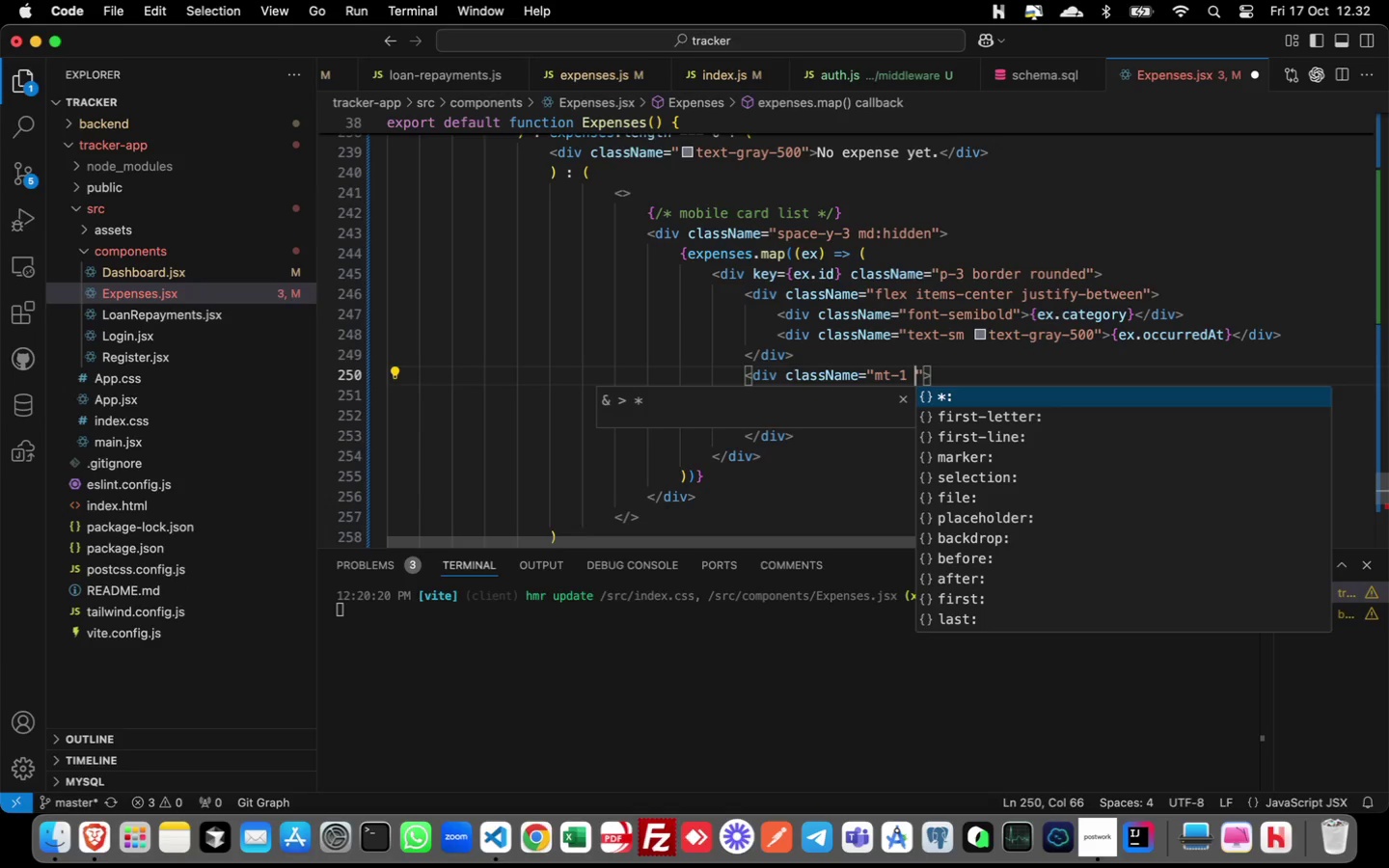 
wait(21.66)
 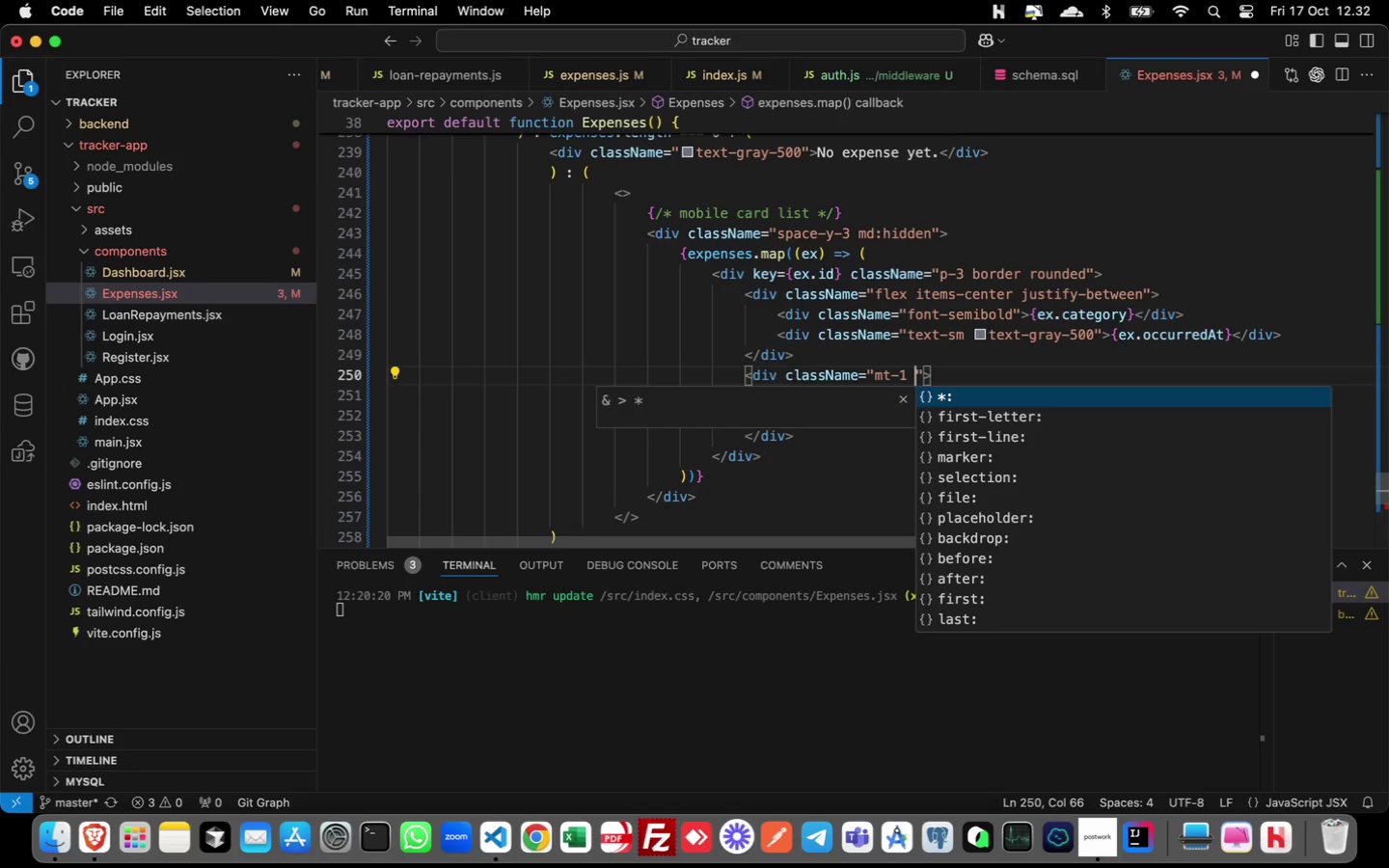 
type(text-sm text-gray-600)
 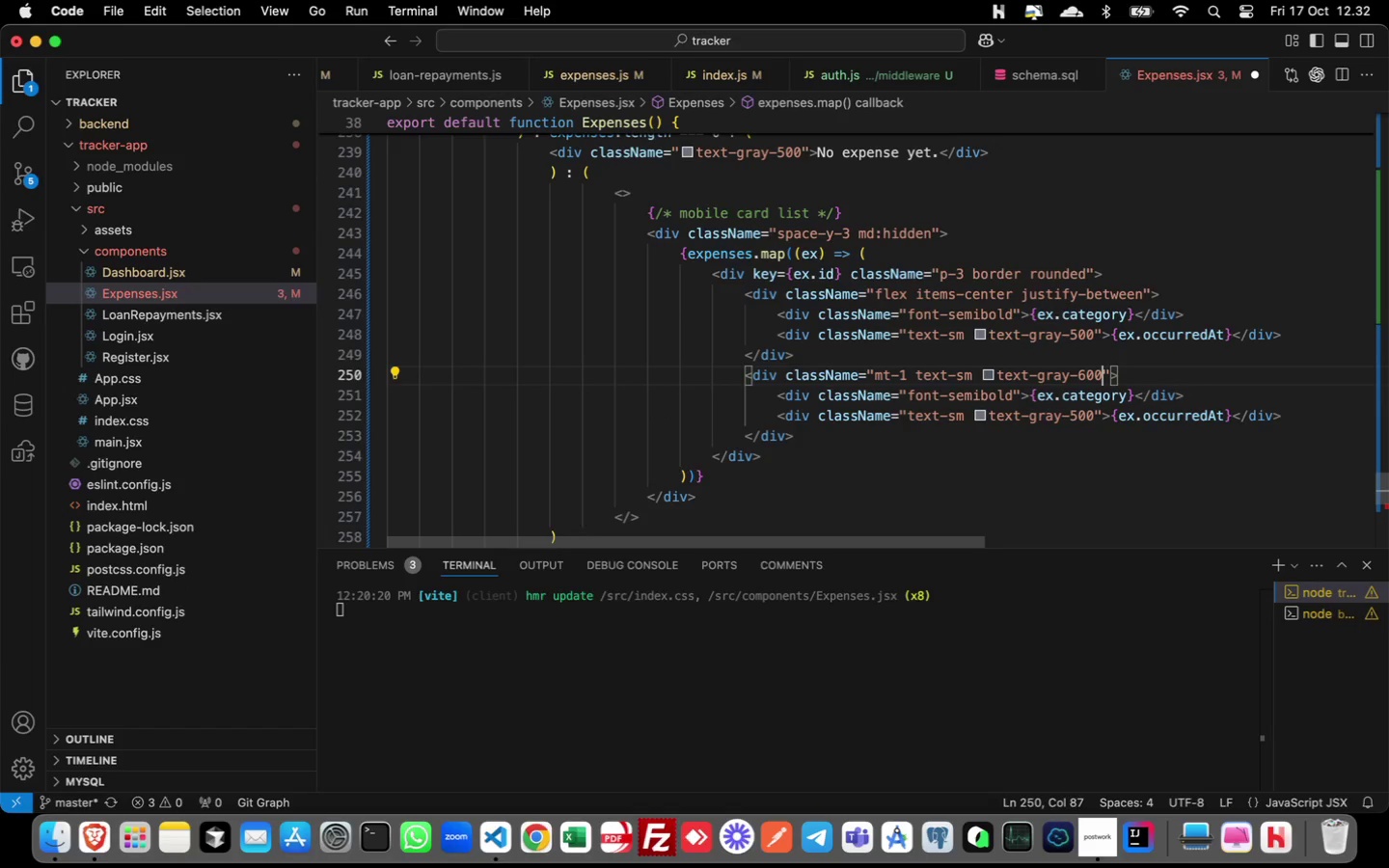 
key(ArrowDown)
 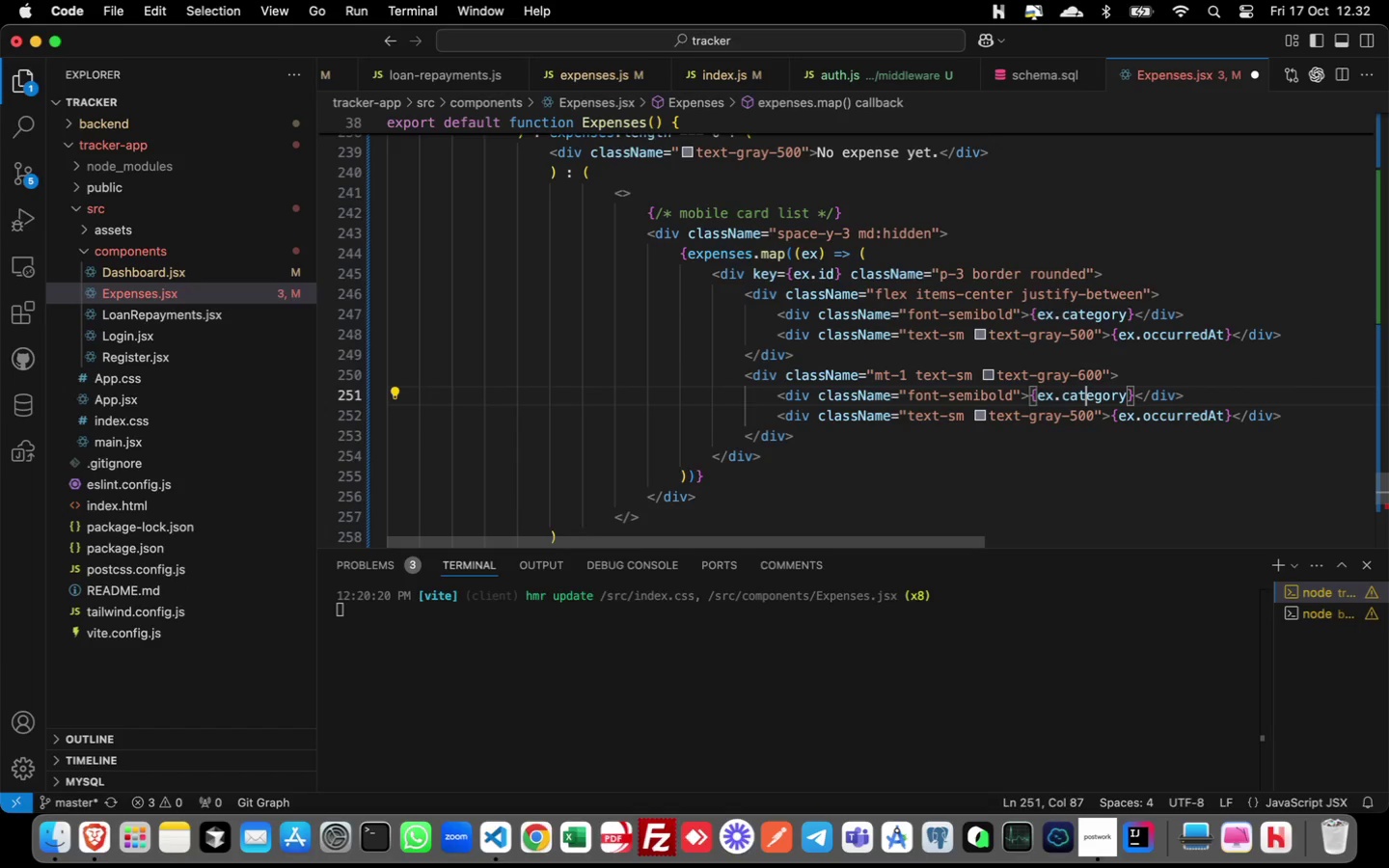 
key(Meta+ArrowLeft)
 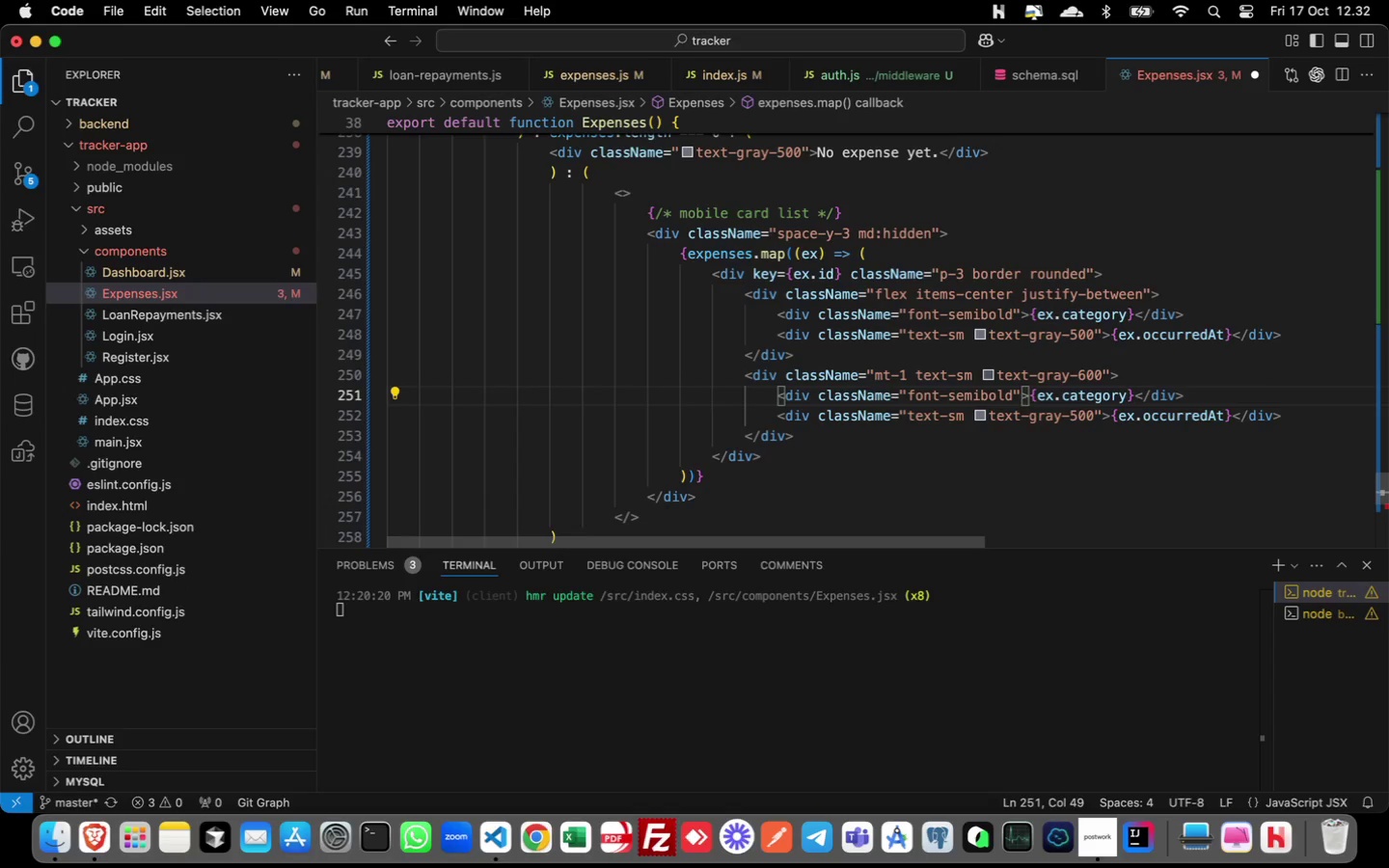 
hold_key(key=ArrowRight, duration=1.5)
 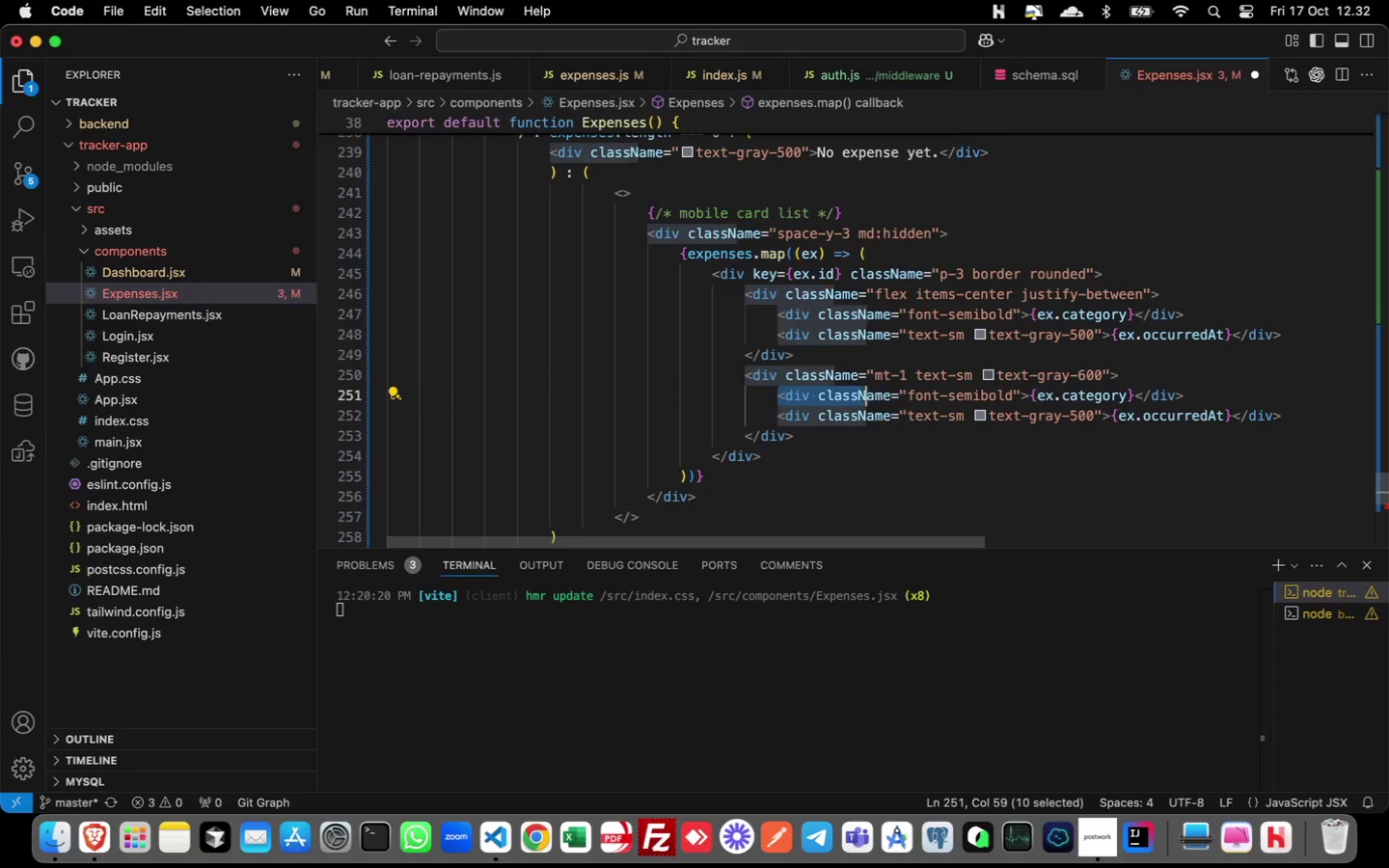 
hold_key(key=ArrowRight, duration=1.34)
 